 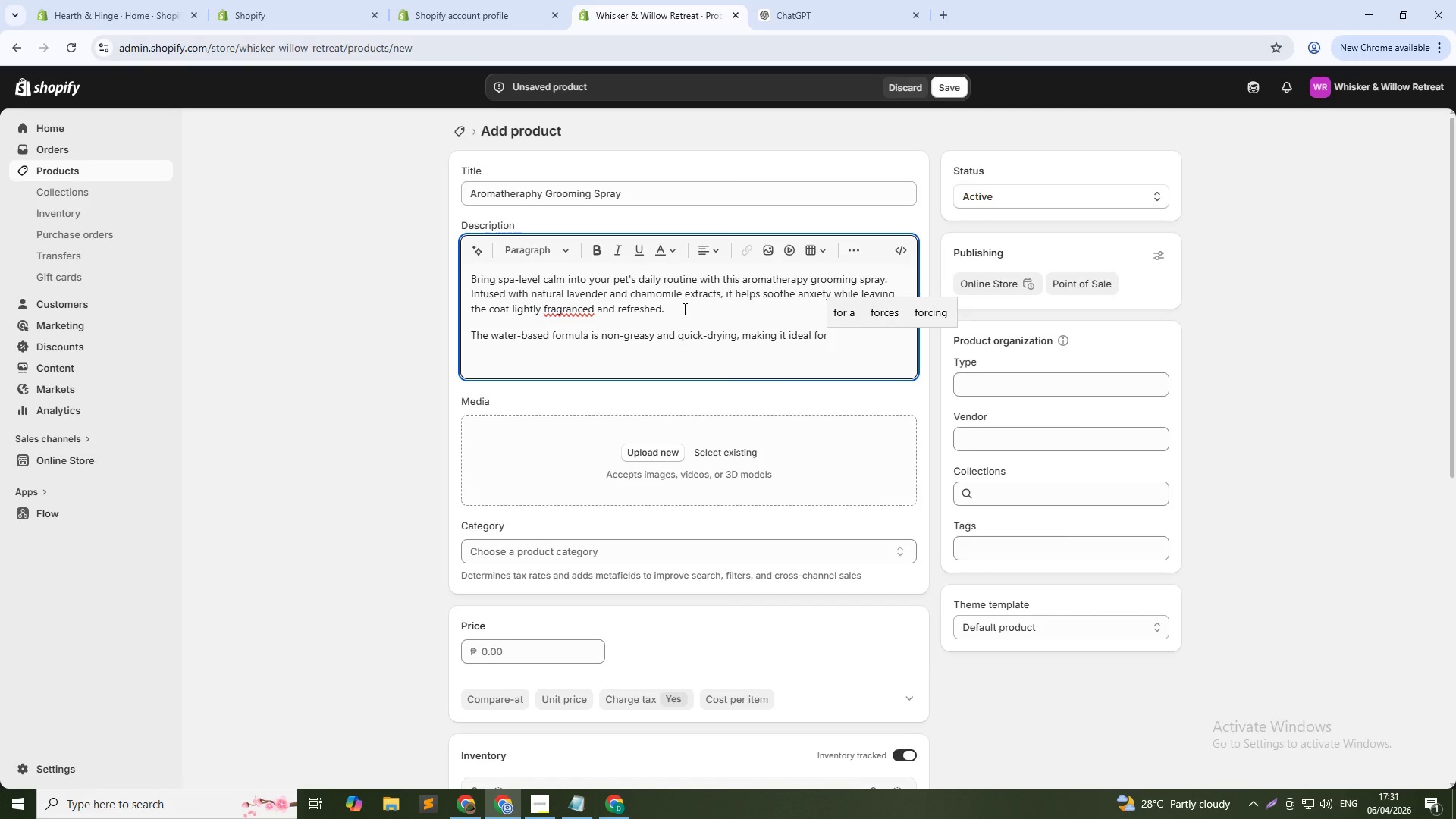 
hold_key(key=ShiftLeft, duration=0.45)
 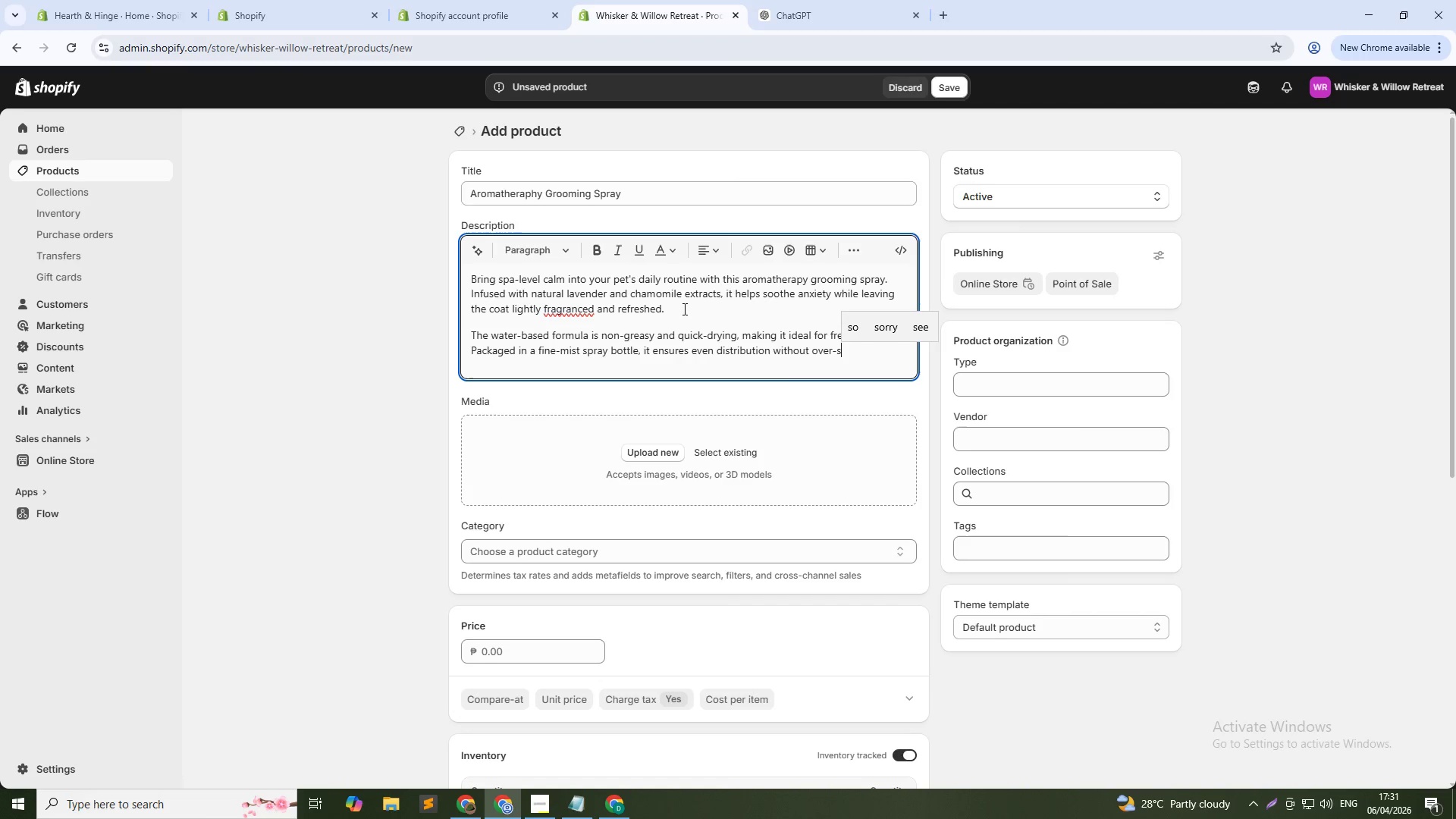 
wait(34.97)
 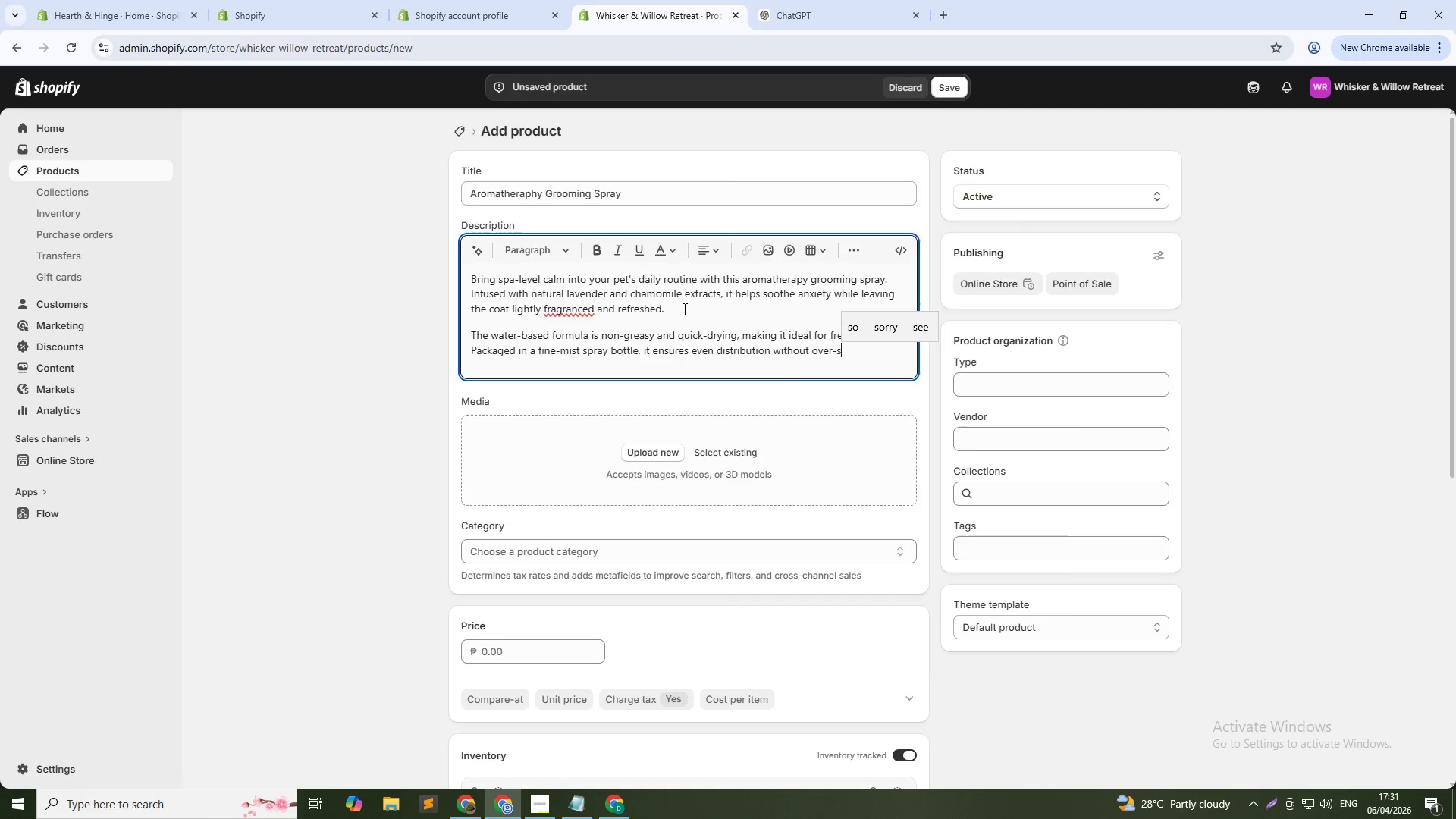 
hold_key(key=ShiftLeft, duration=0.39)
 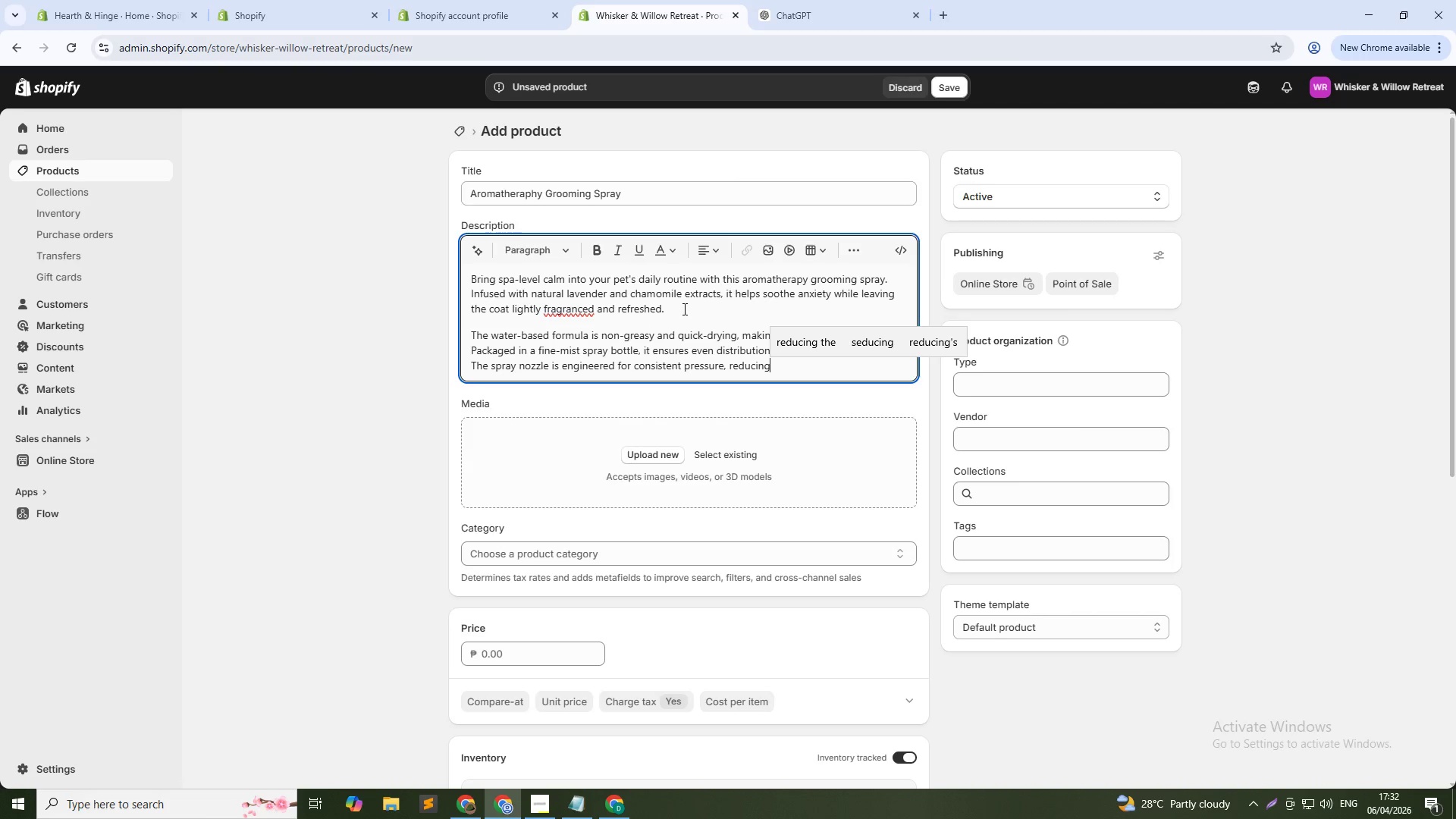 
wait(26.23)
 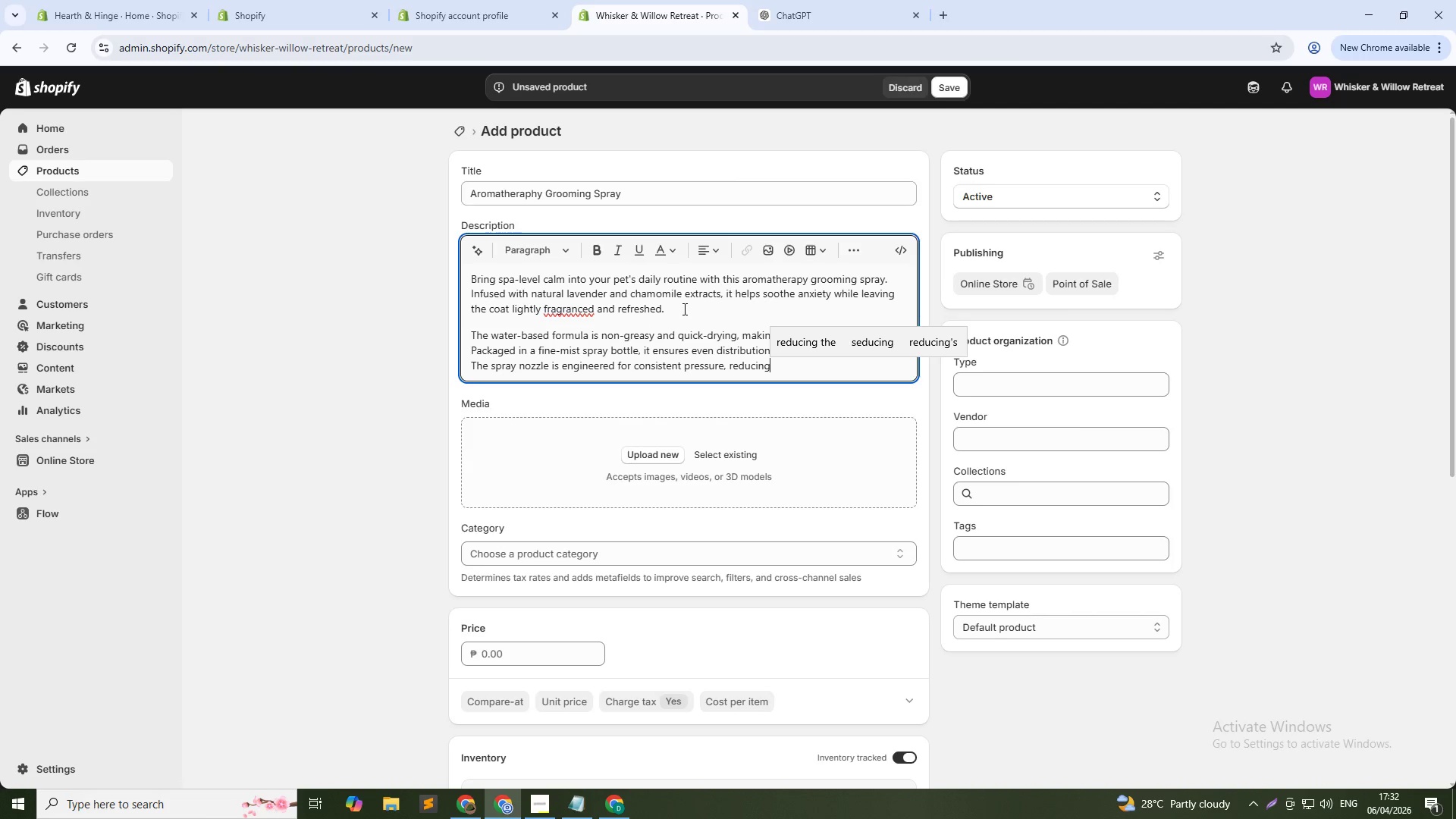 
key(Enter)
 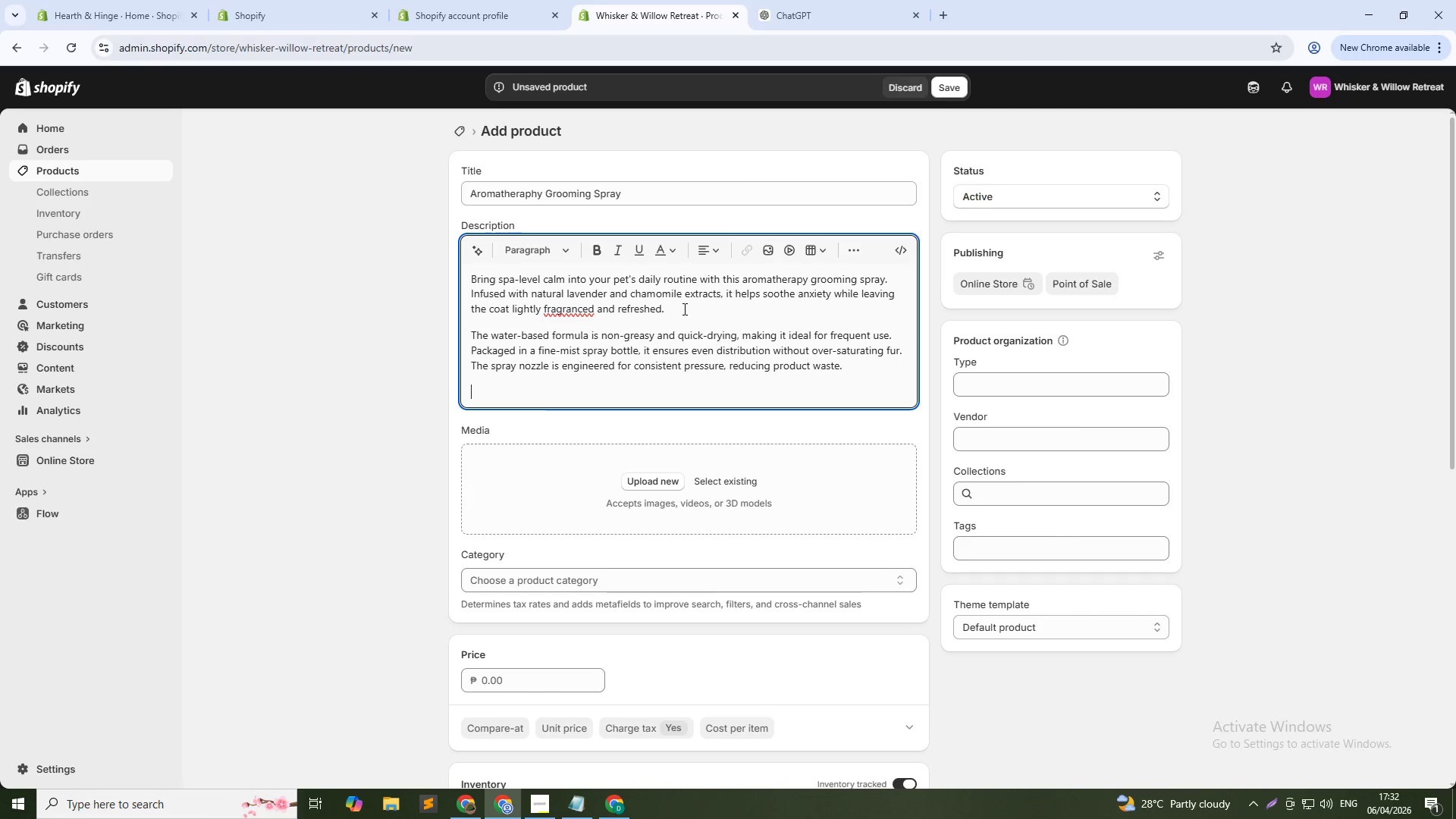 
type(Safe for both dogs and cats, it's free from parabens, sulfates )
key(Backspace)
type(, and harsh)
 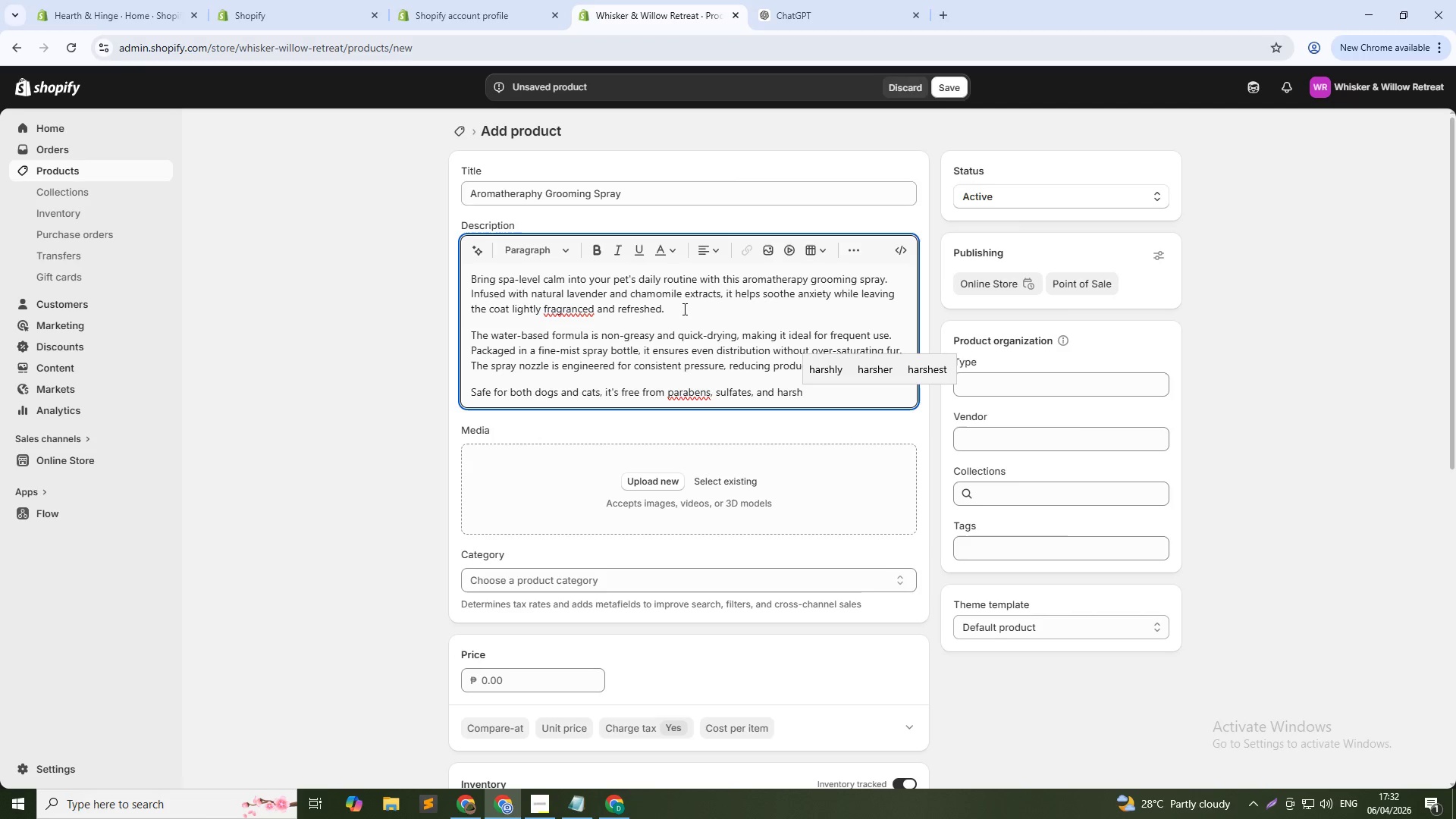 
wait(6.23)
 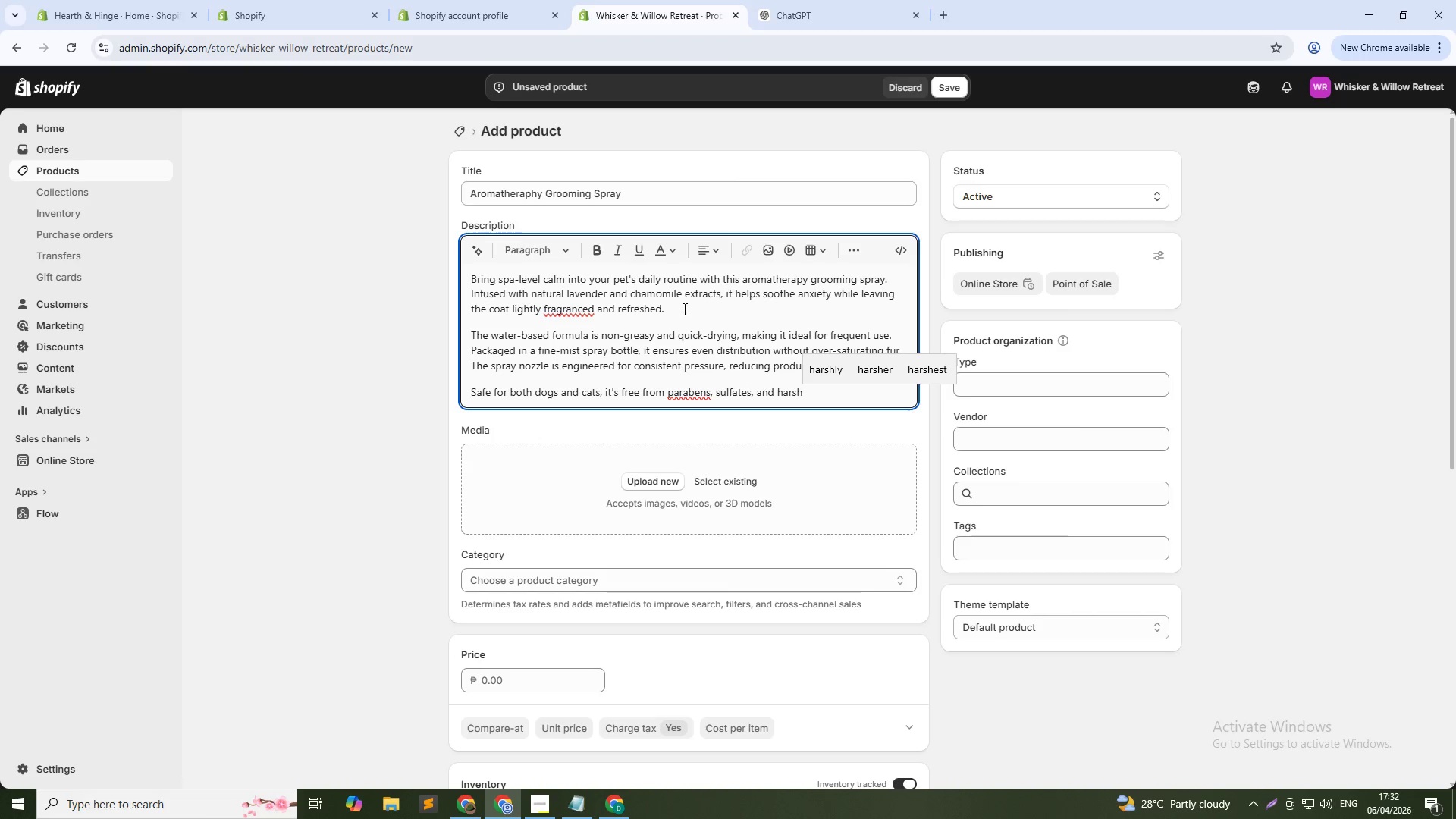 
type( chemicals. The lightweight composition l)
key(Backspace)
type(also helps detangle minor knots and reduce static)
 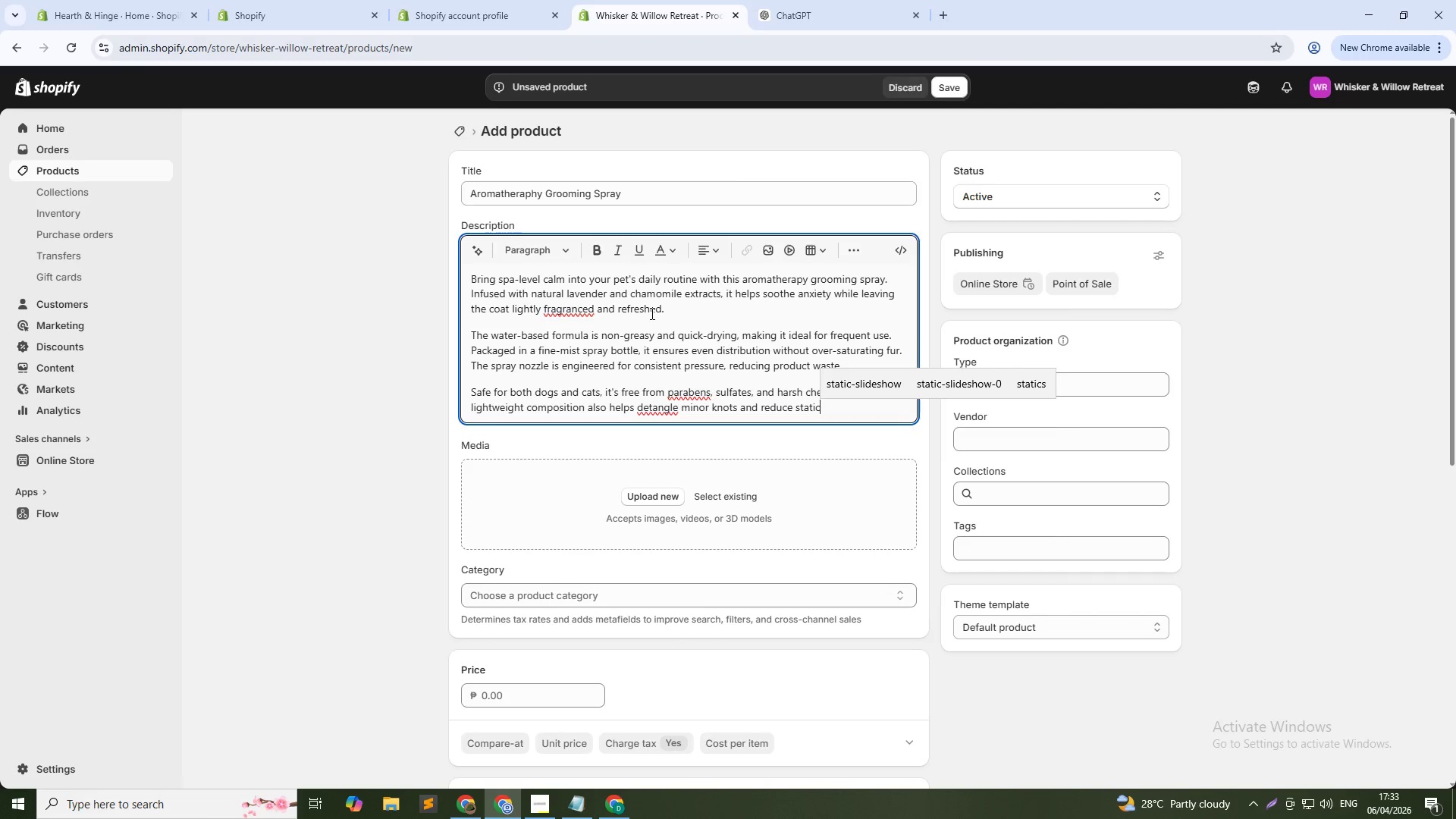 
wait(9.3)
 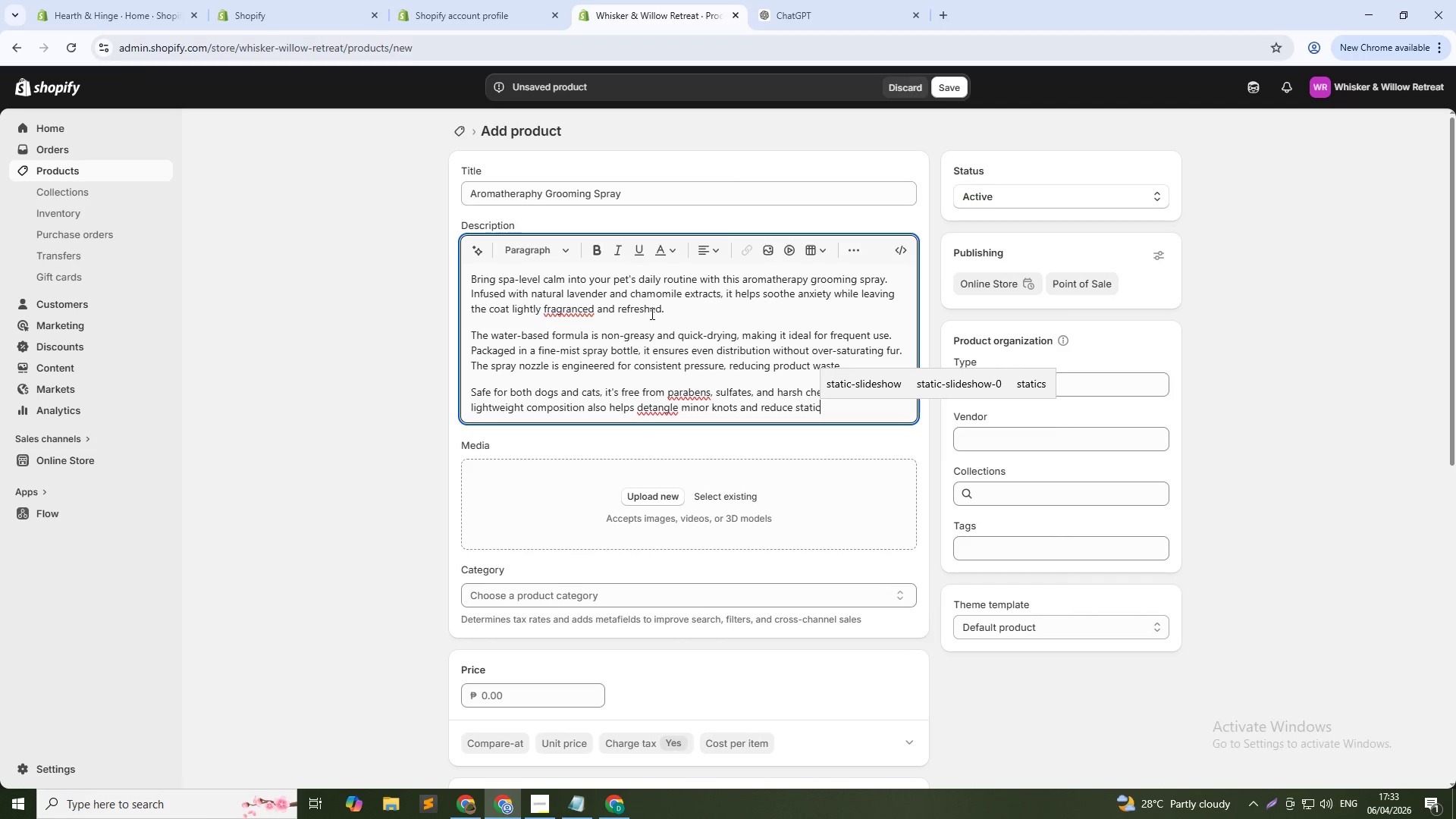 
key(Period)
 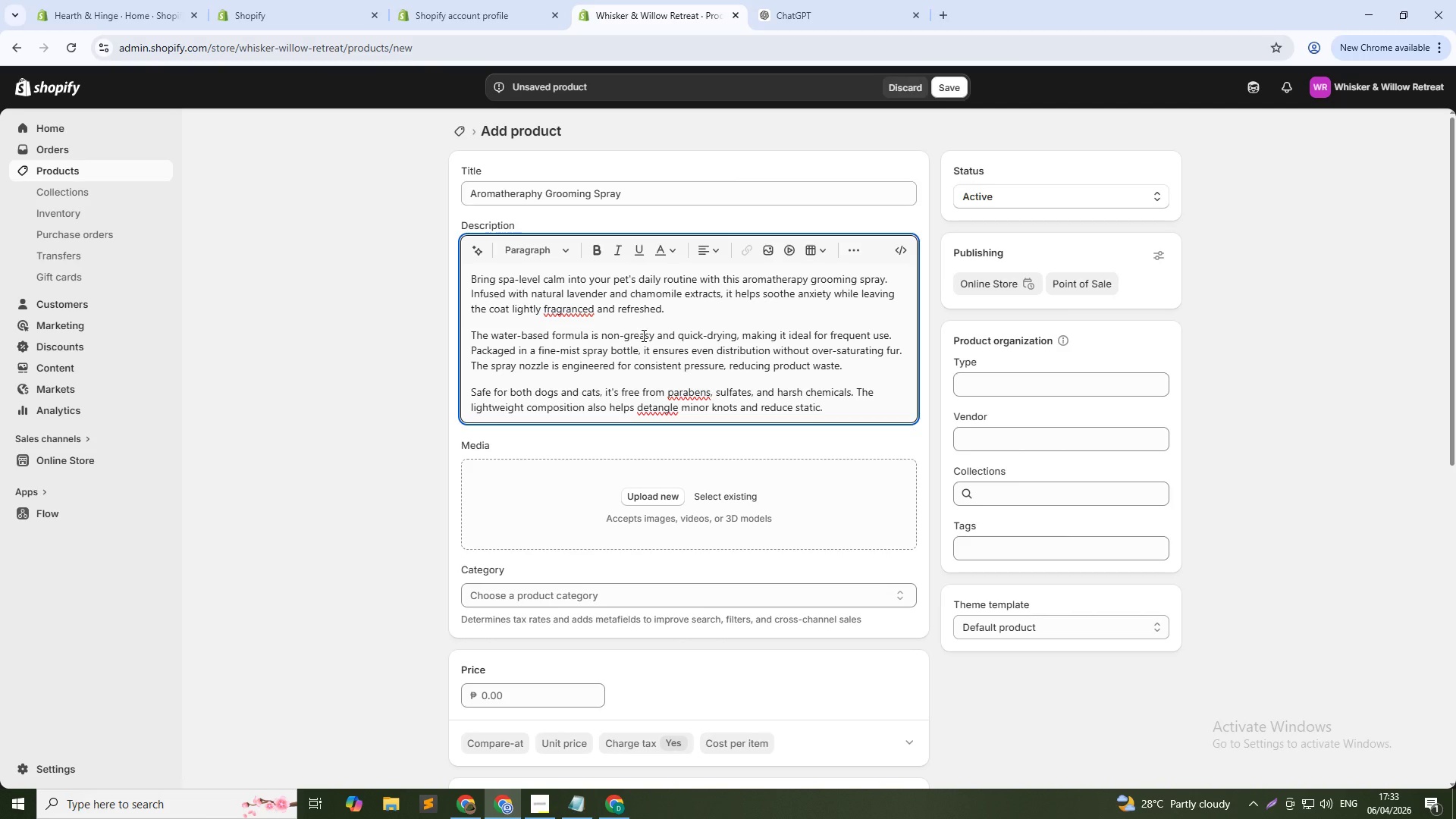 
key(Enter)
 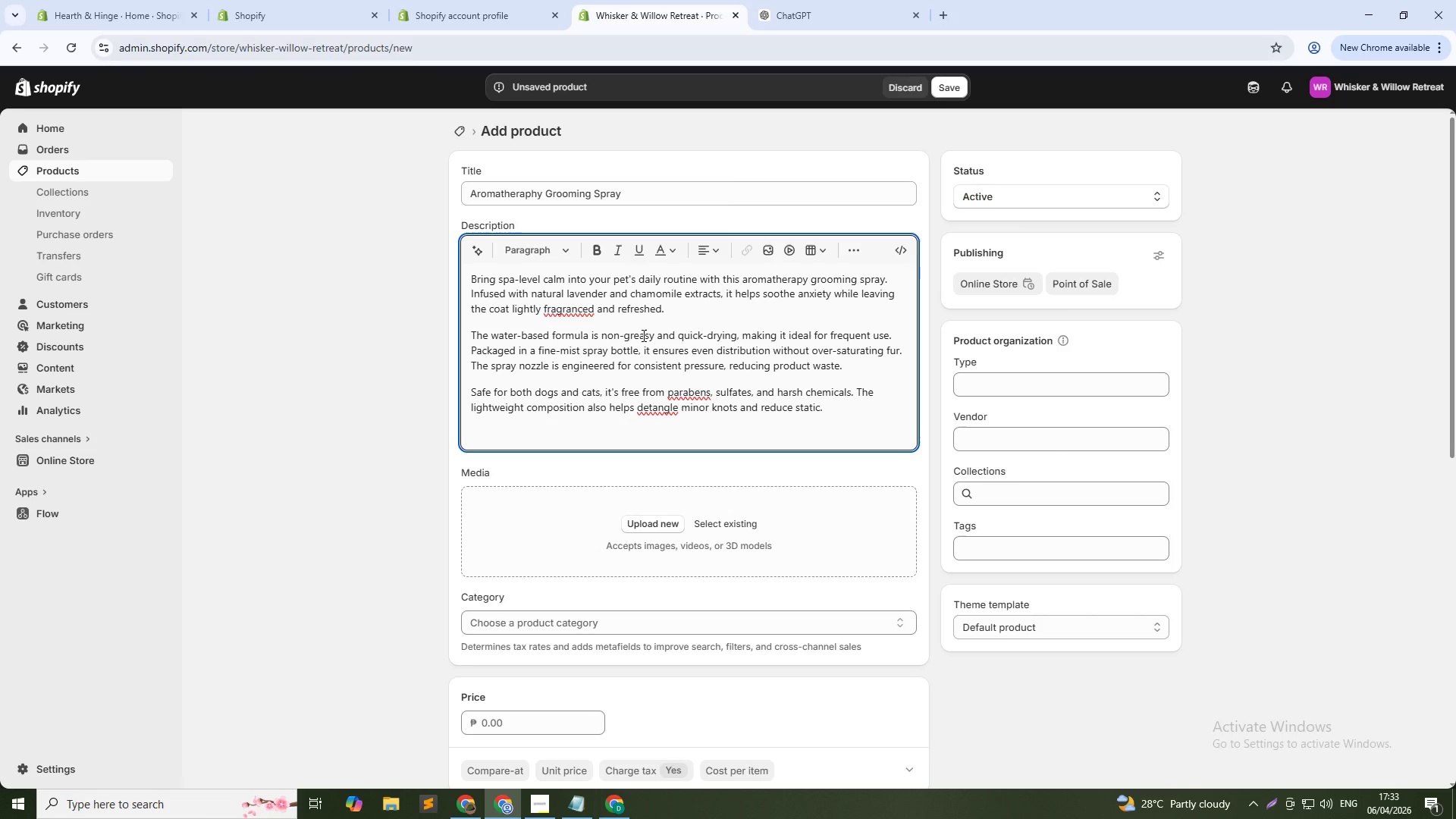 
type(Prefect for post-grooming finishes)
key(Backspace)
type(, travel calming)
 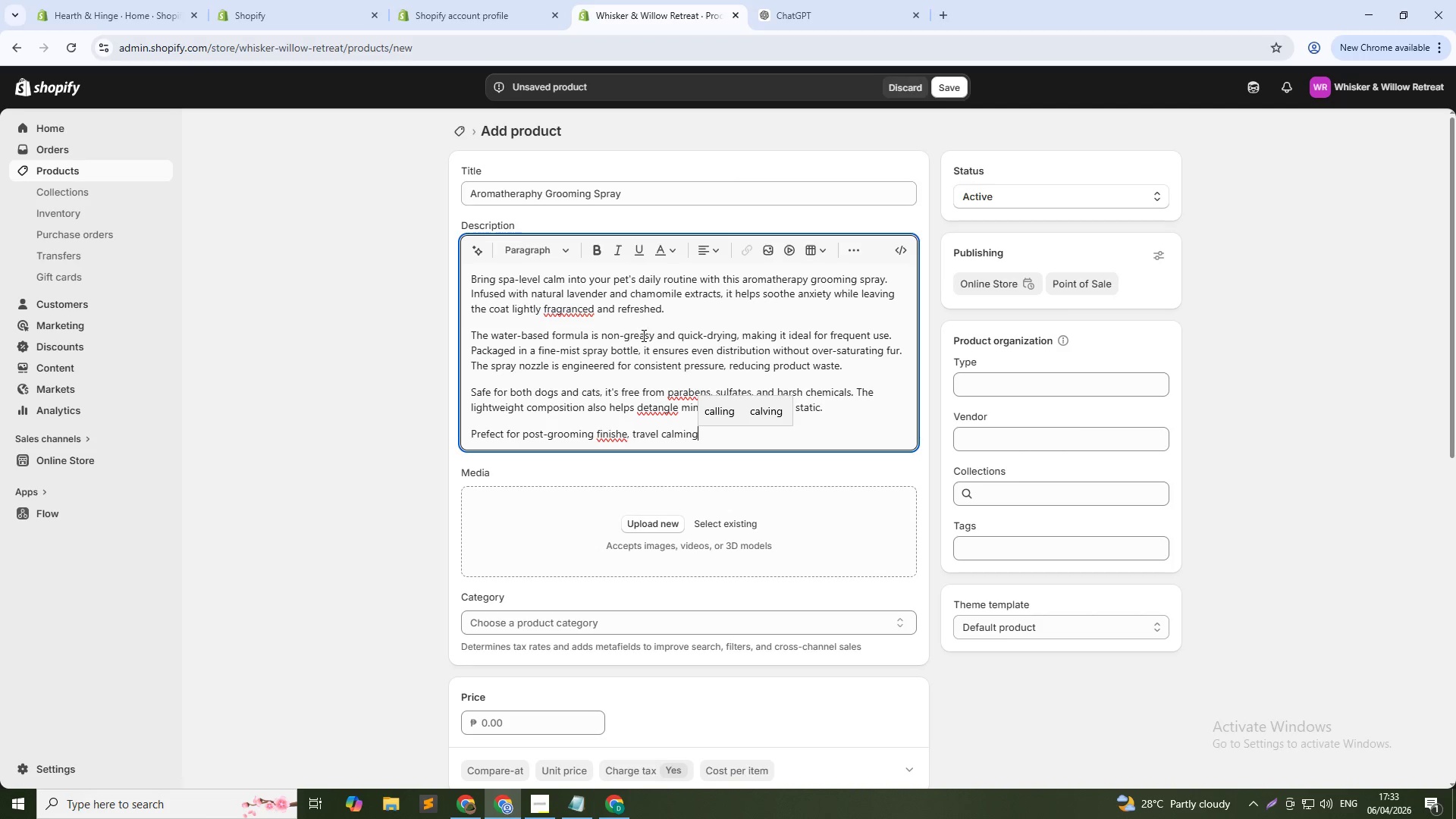 
wait(8.17)
 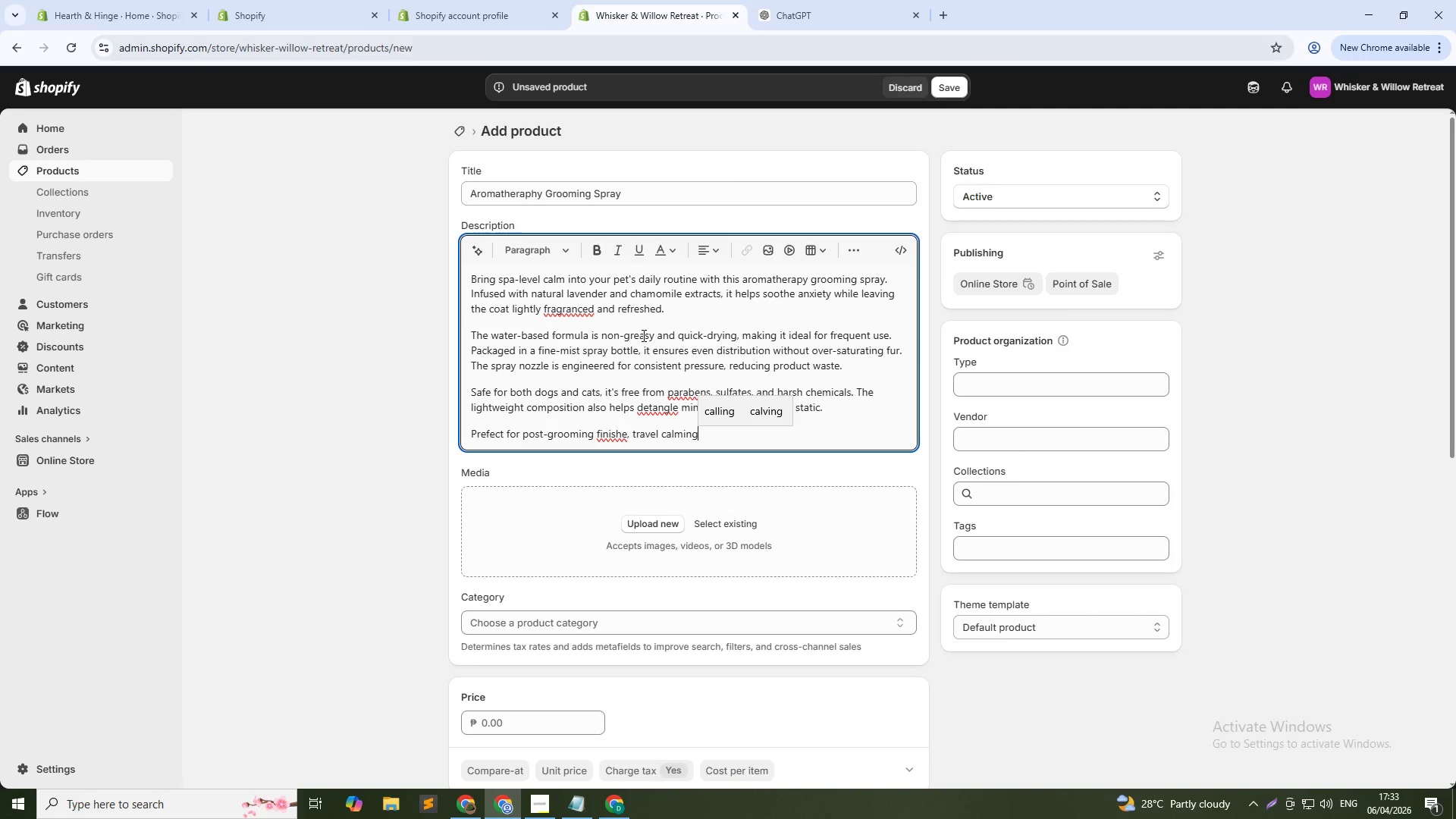 
hold_key(key=ArrowLeft, duration=0.78)
 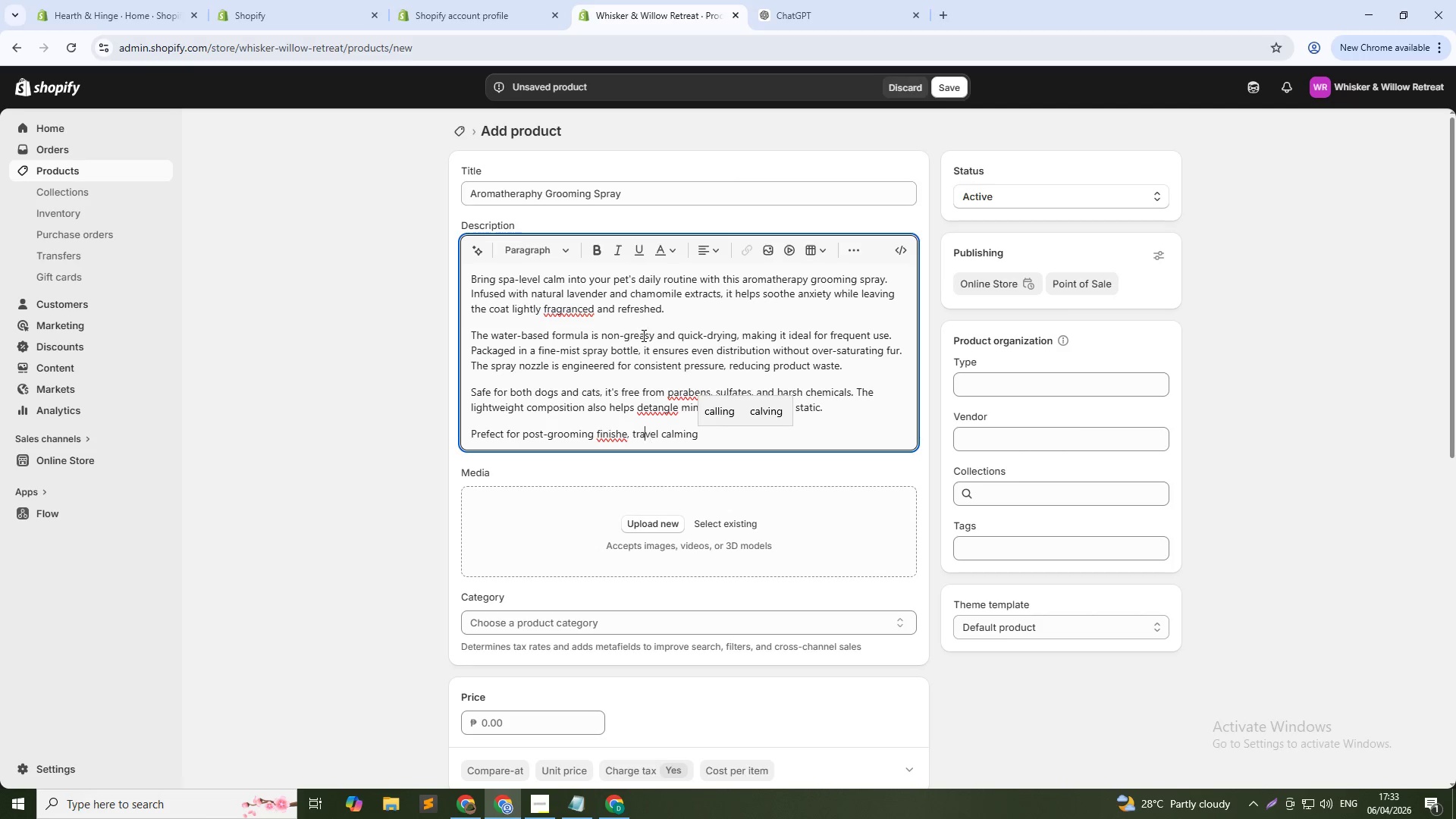 
key(ArrowLeft)
 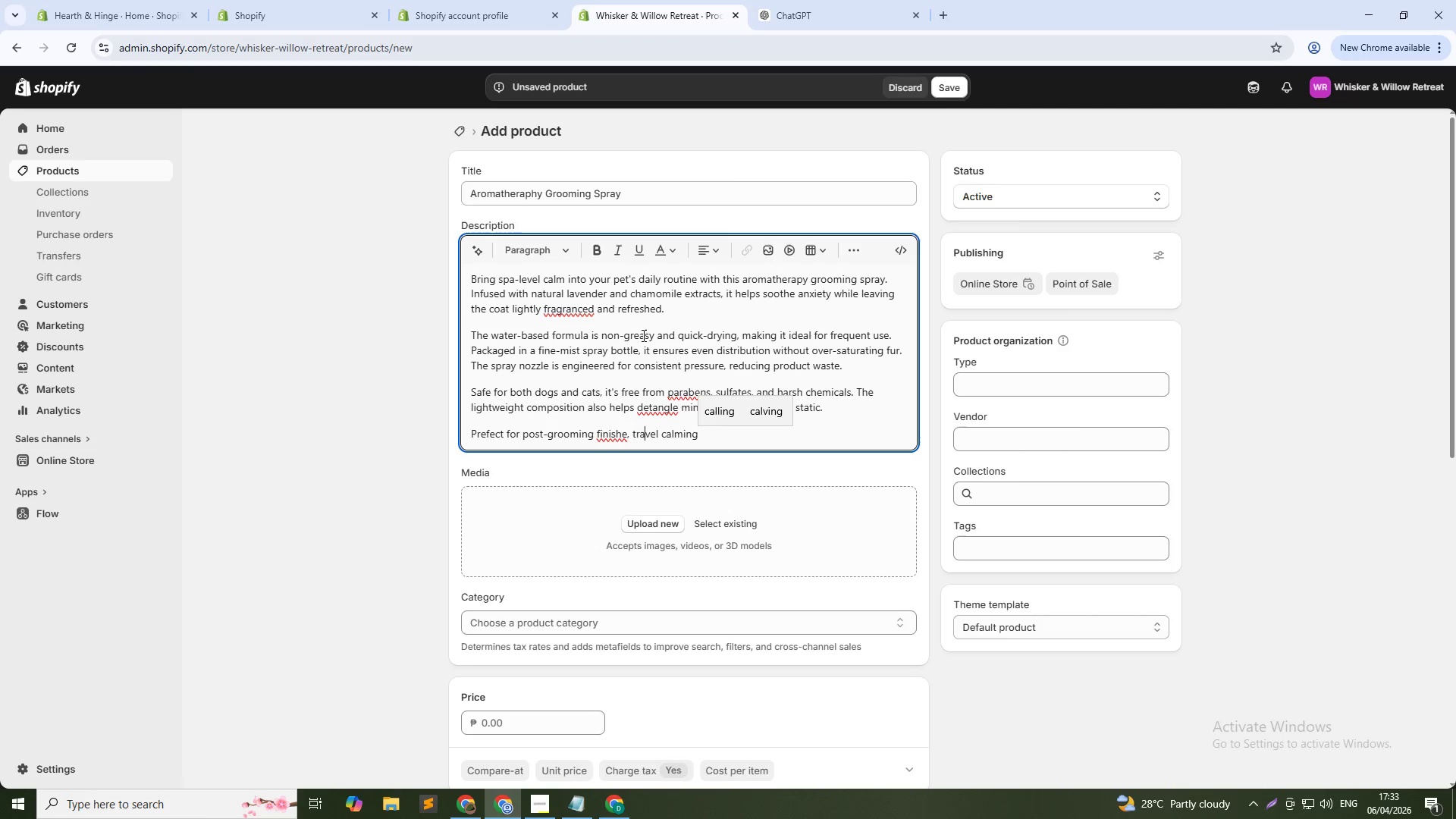 
key(ArrowLeft)
 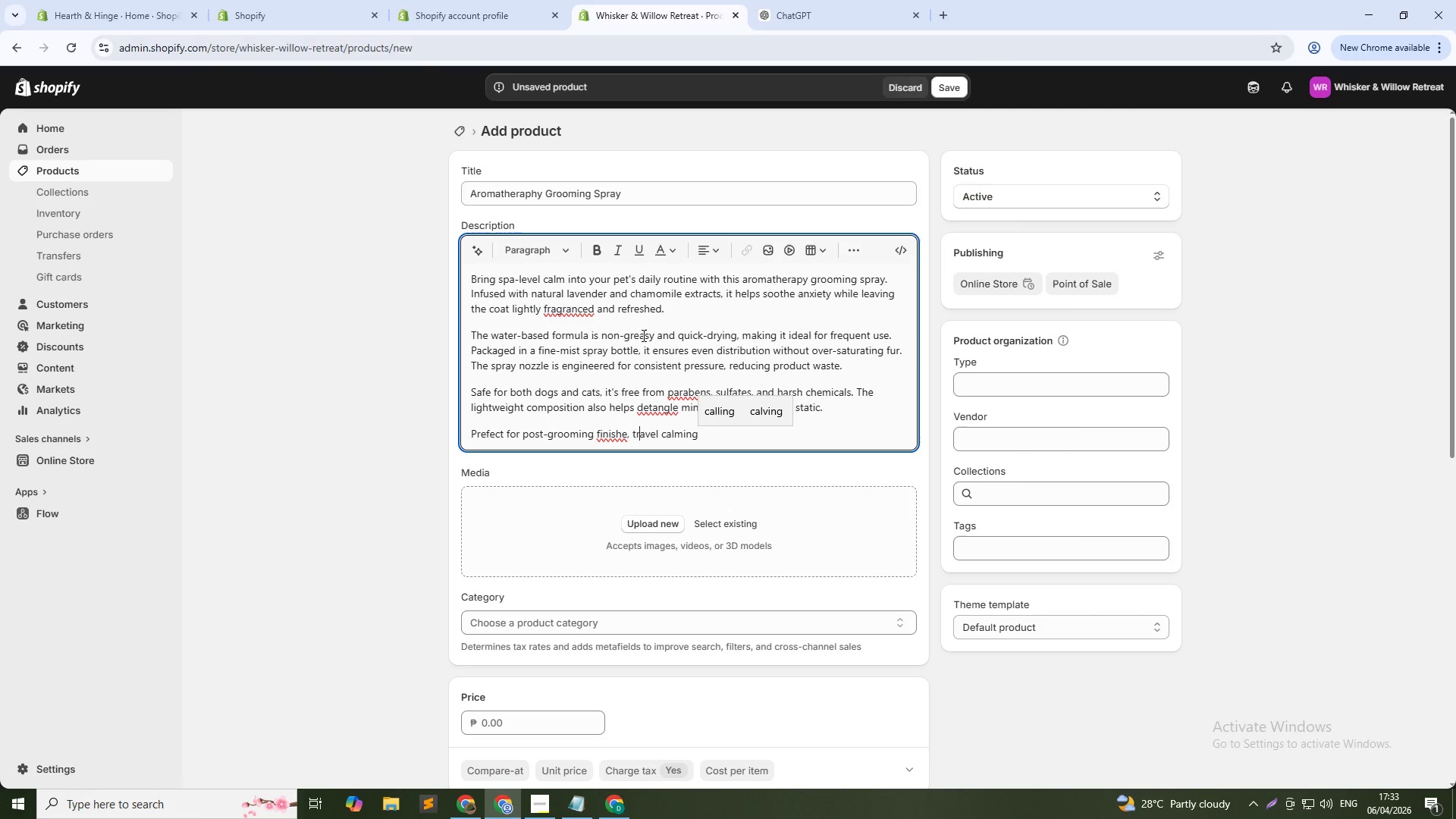 
key(ArrowLeft)
 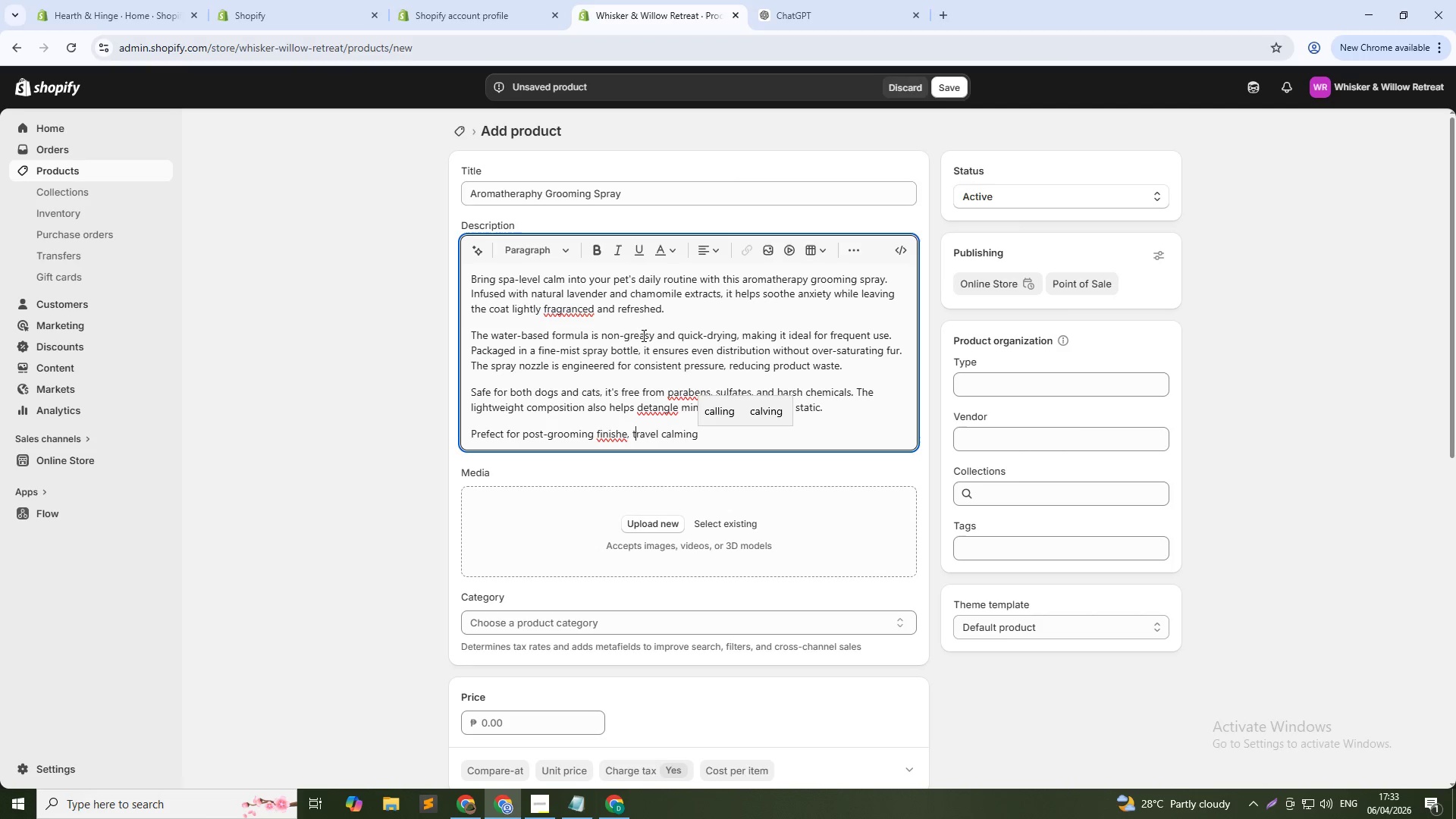 
key(ArrowLeft)
 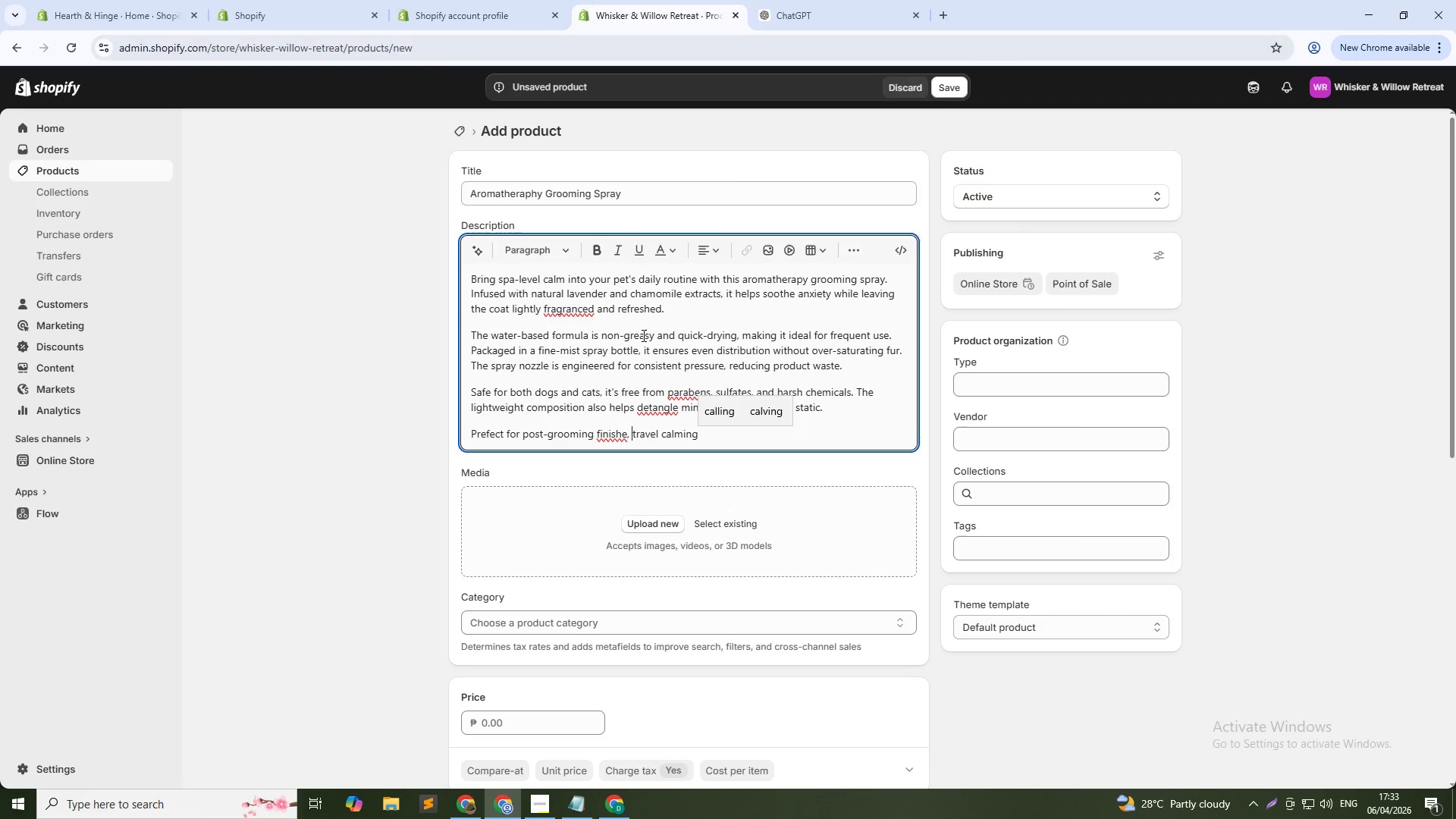 
key(ArrowLeft)
 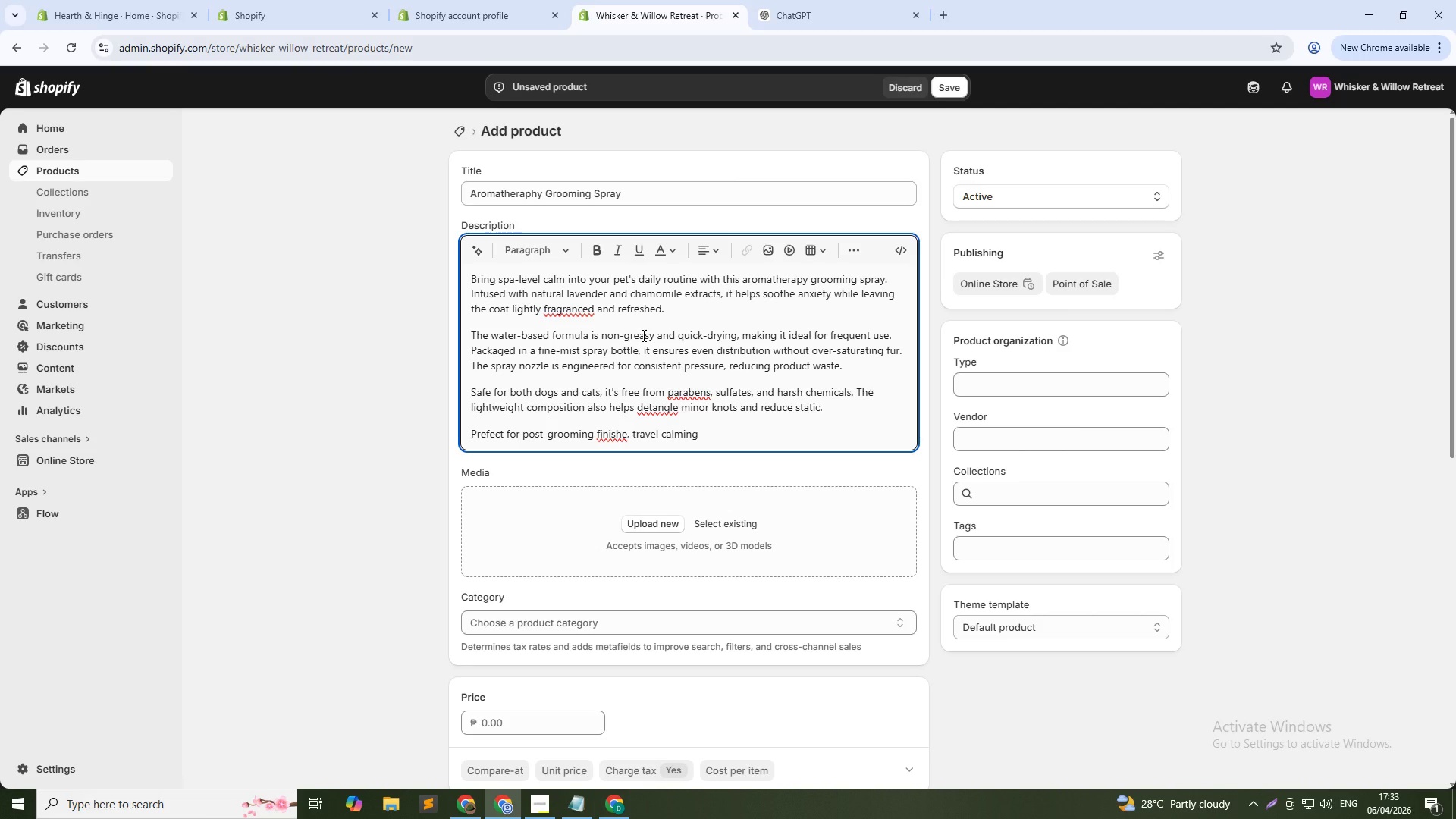 
key(ArrowLeft)
 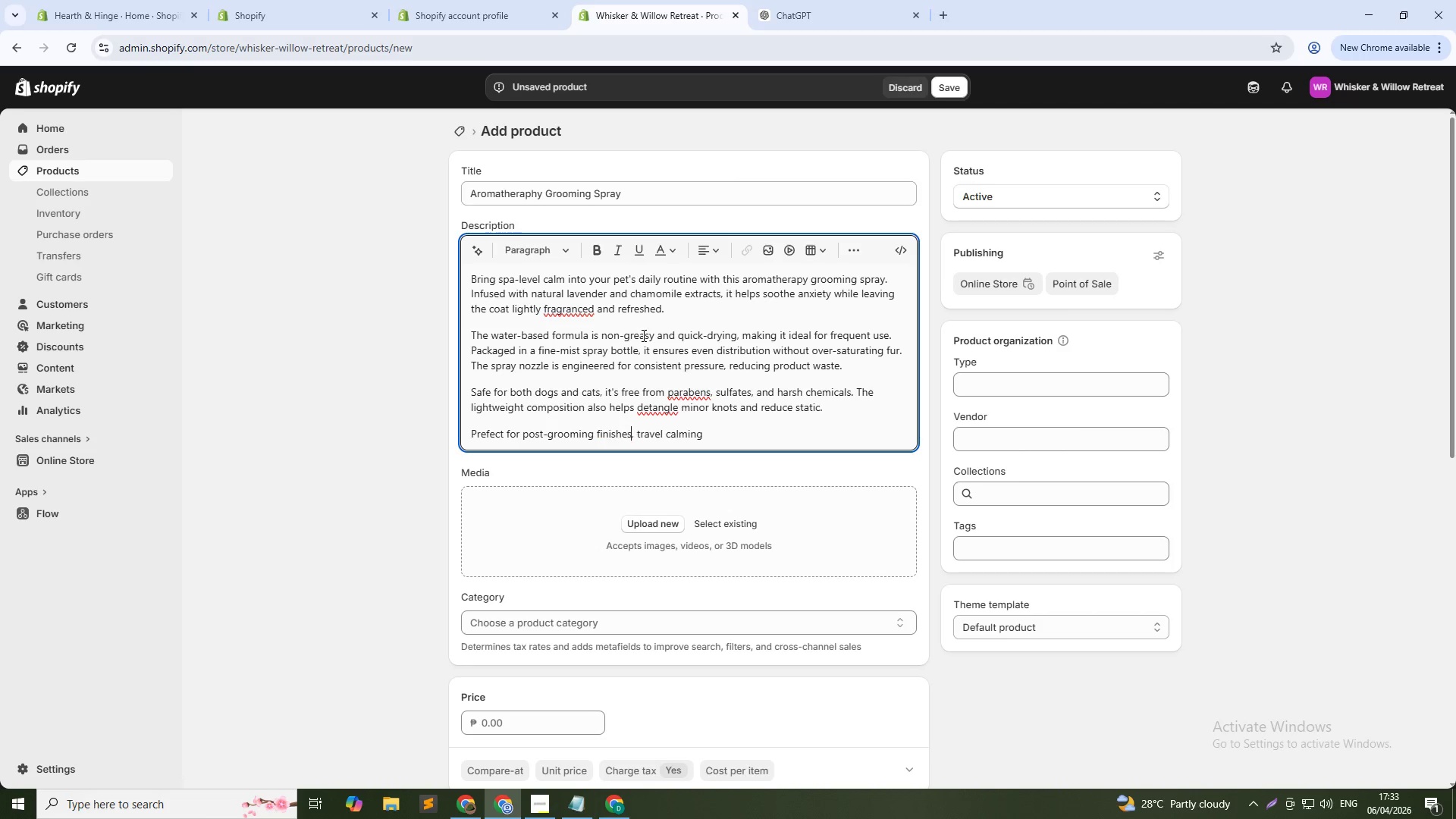 
key(S)
 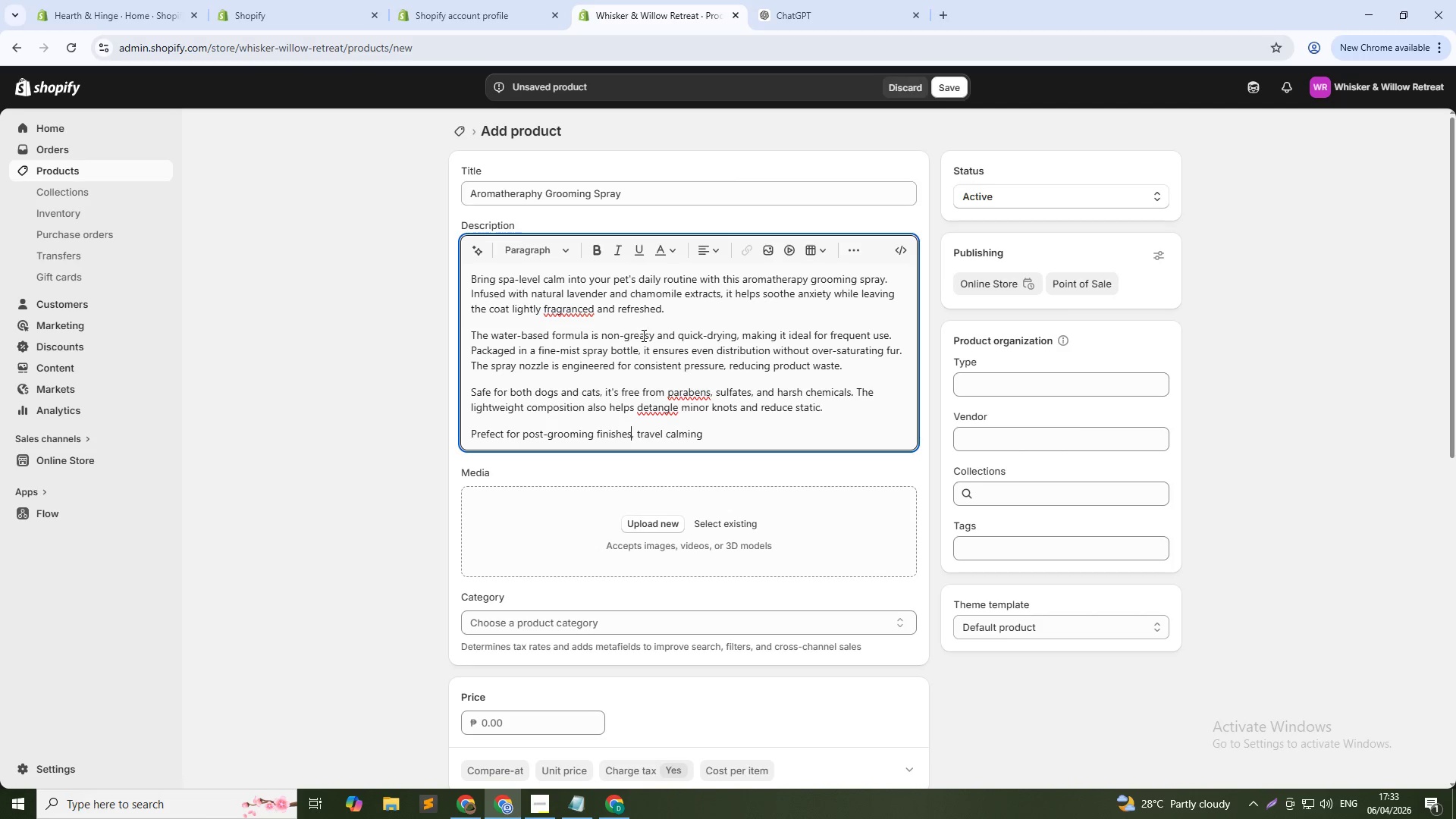 
key(ArrowRight)
 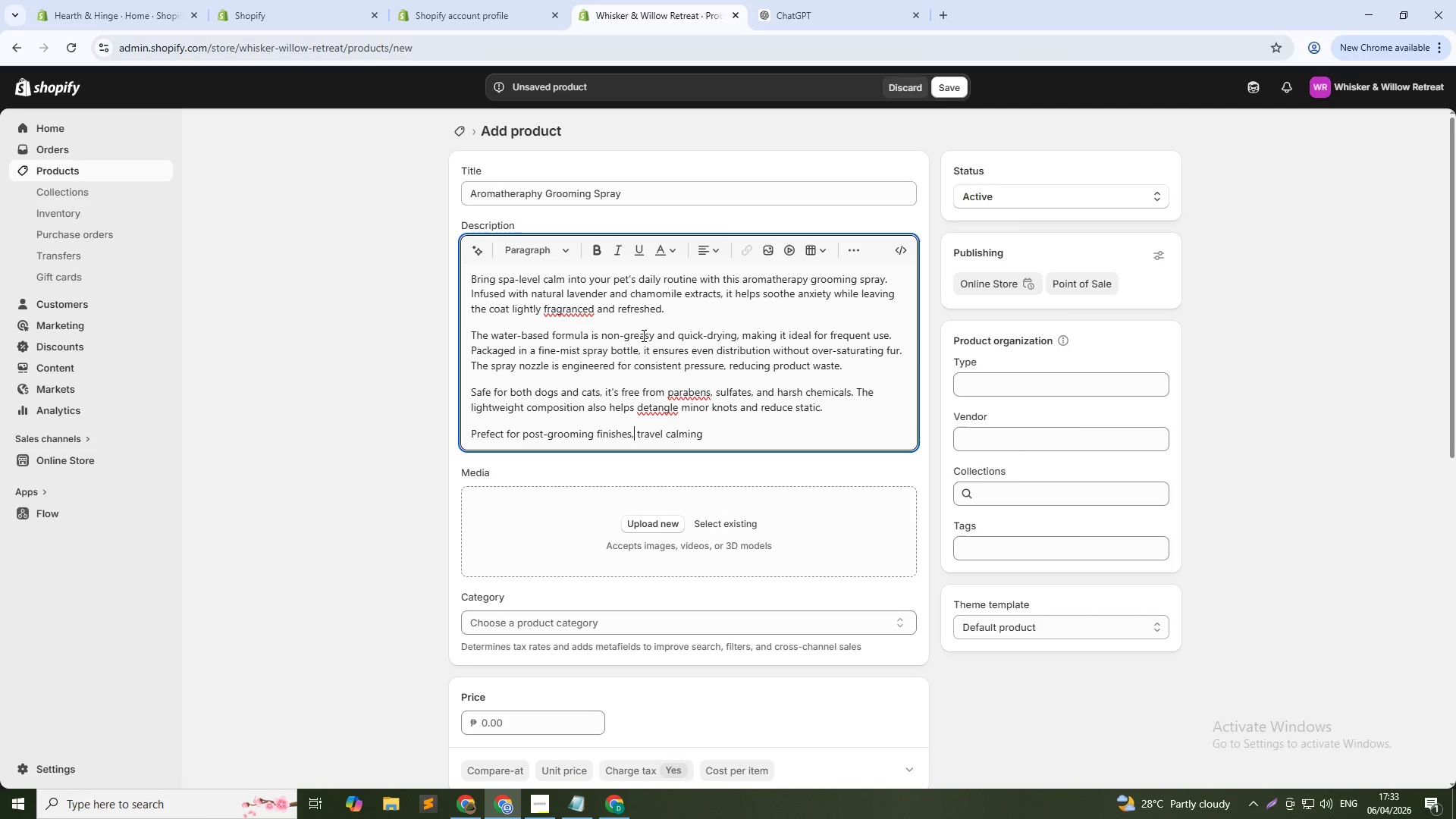 
hold_key(key=ArrowRight, duration=0.89)
 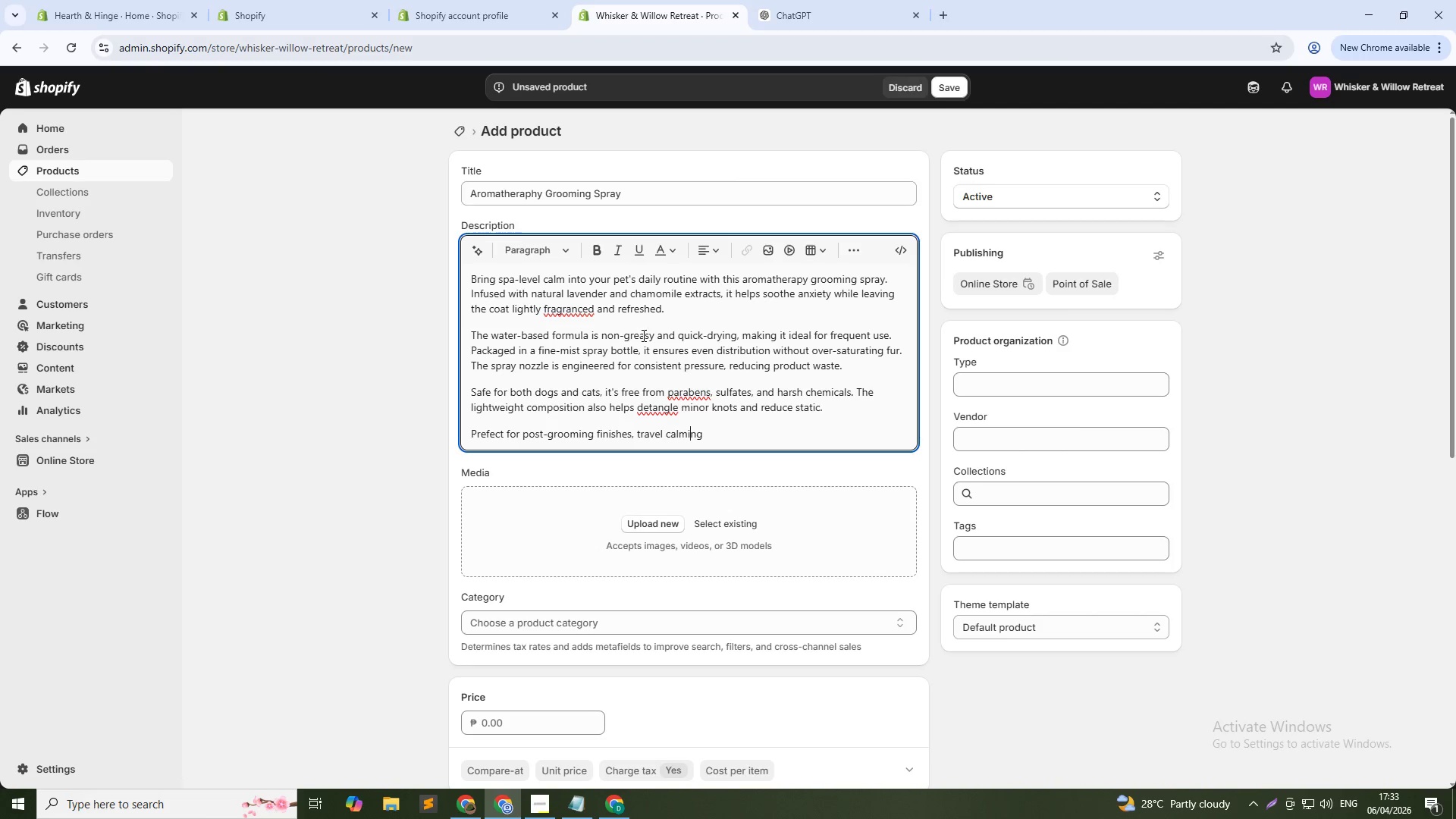 
key(ArrowRight)
 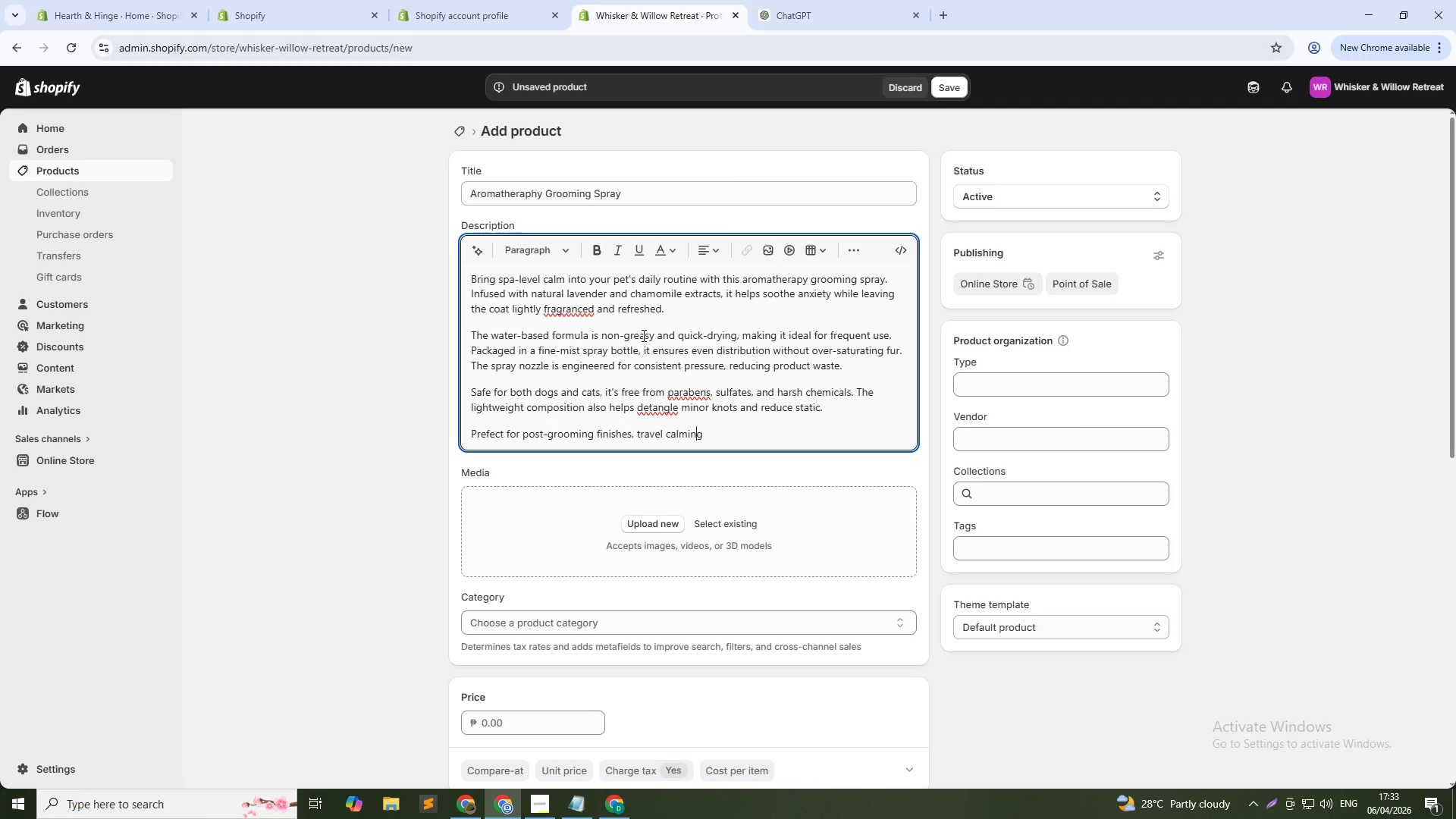 
key(ArrowRight)
 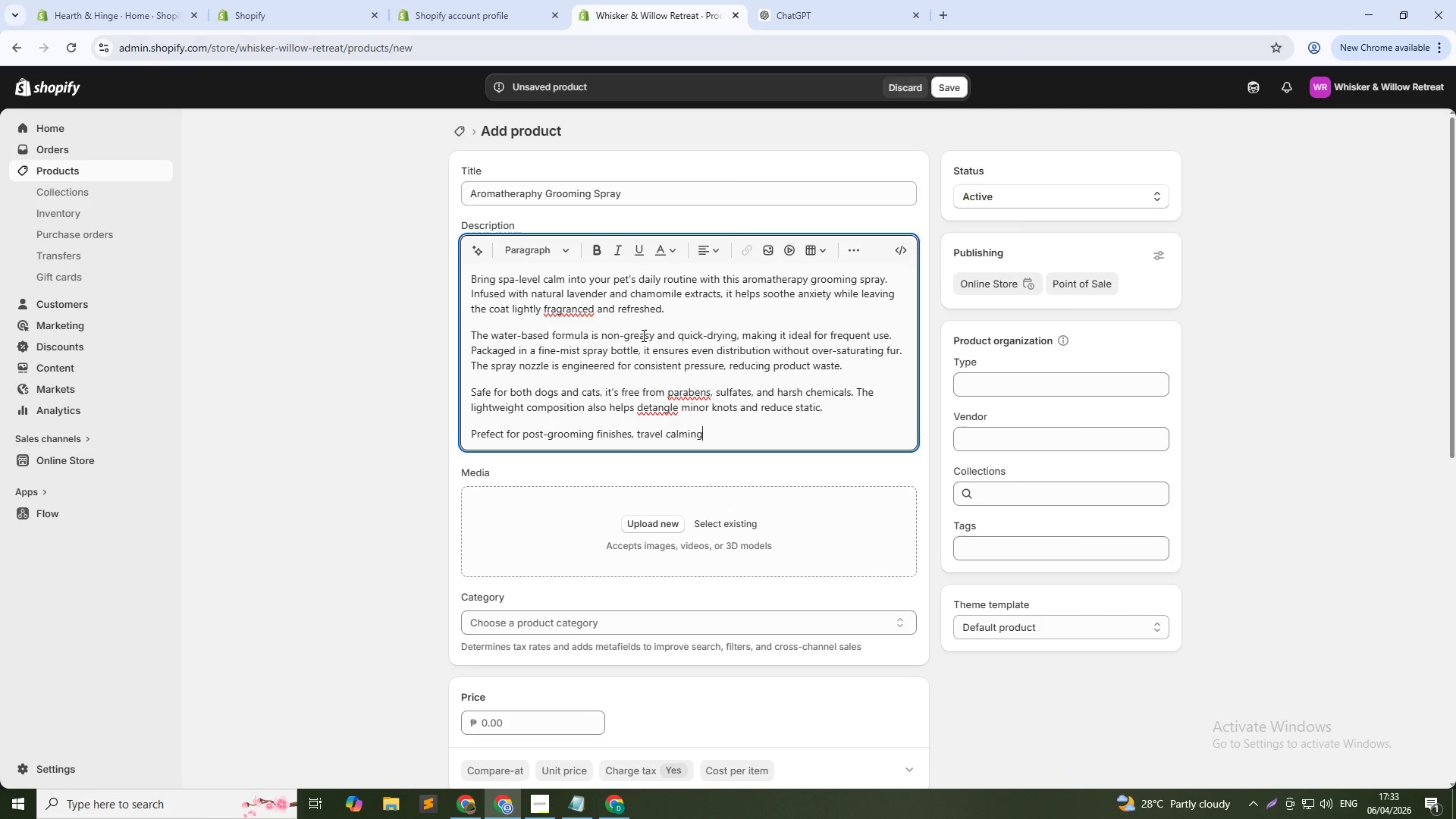 
key(ArrowRight)
 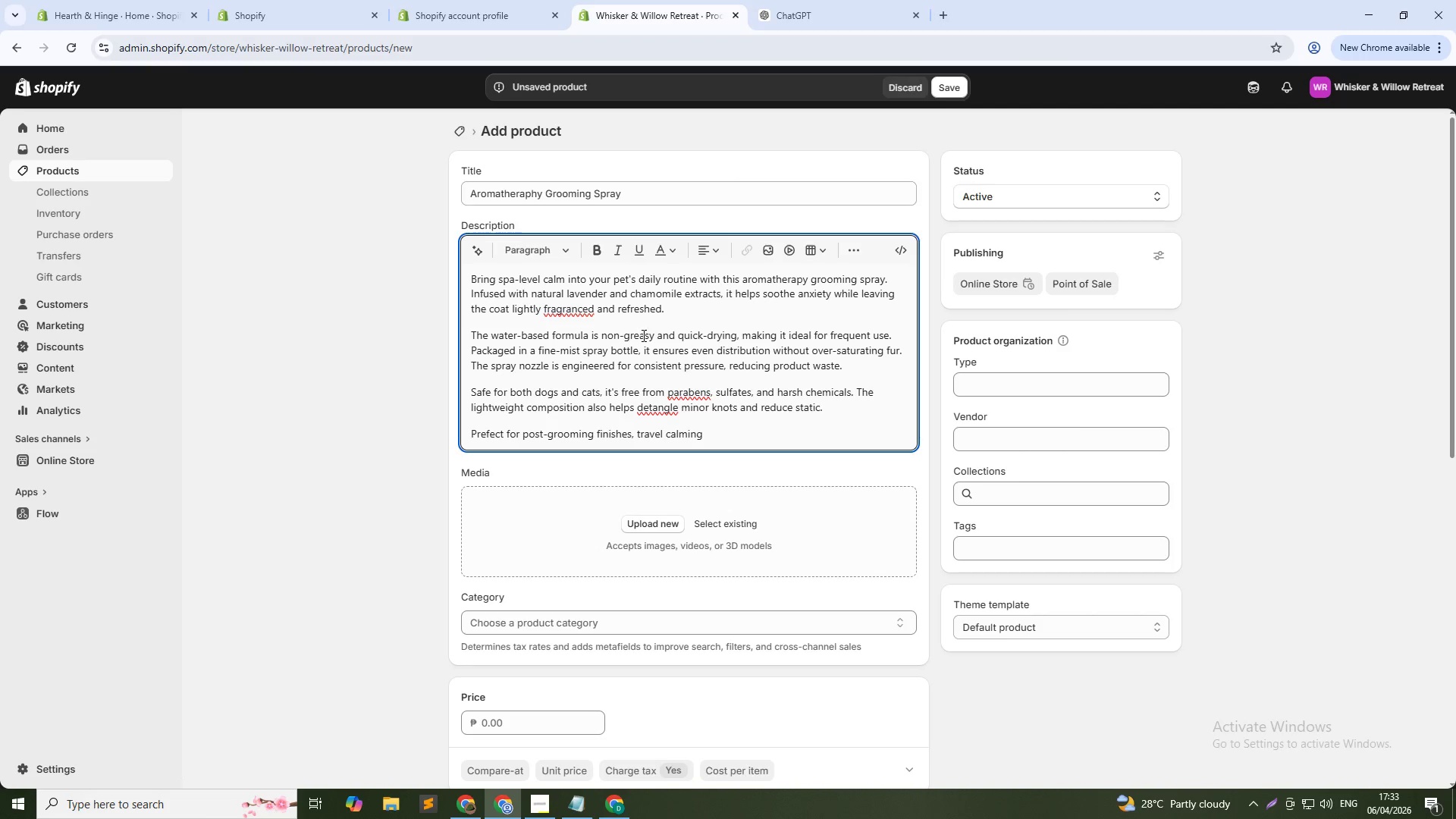 
type( )
key(Backspace)
type(, or everyday freshness, it transforms routine care into a relaxng ritual-for both )
 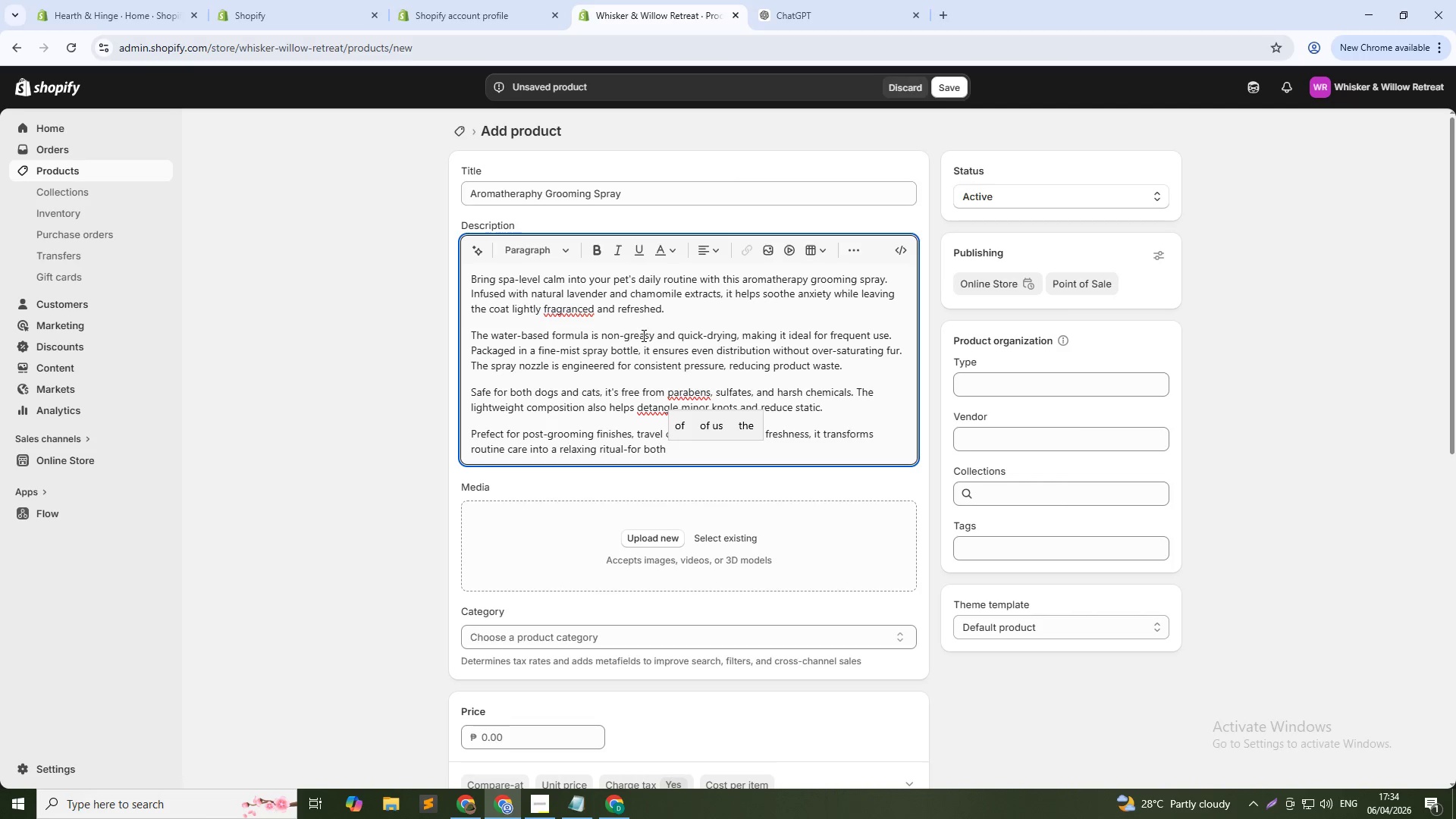 
type(pets and owners.)
 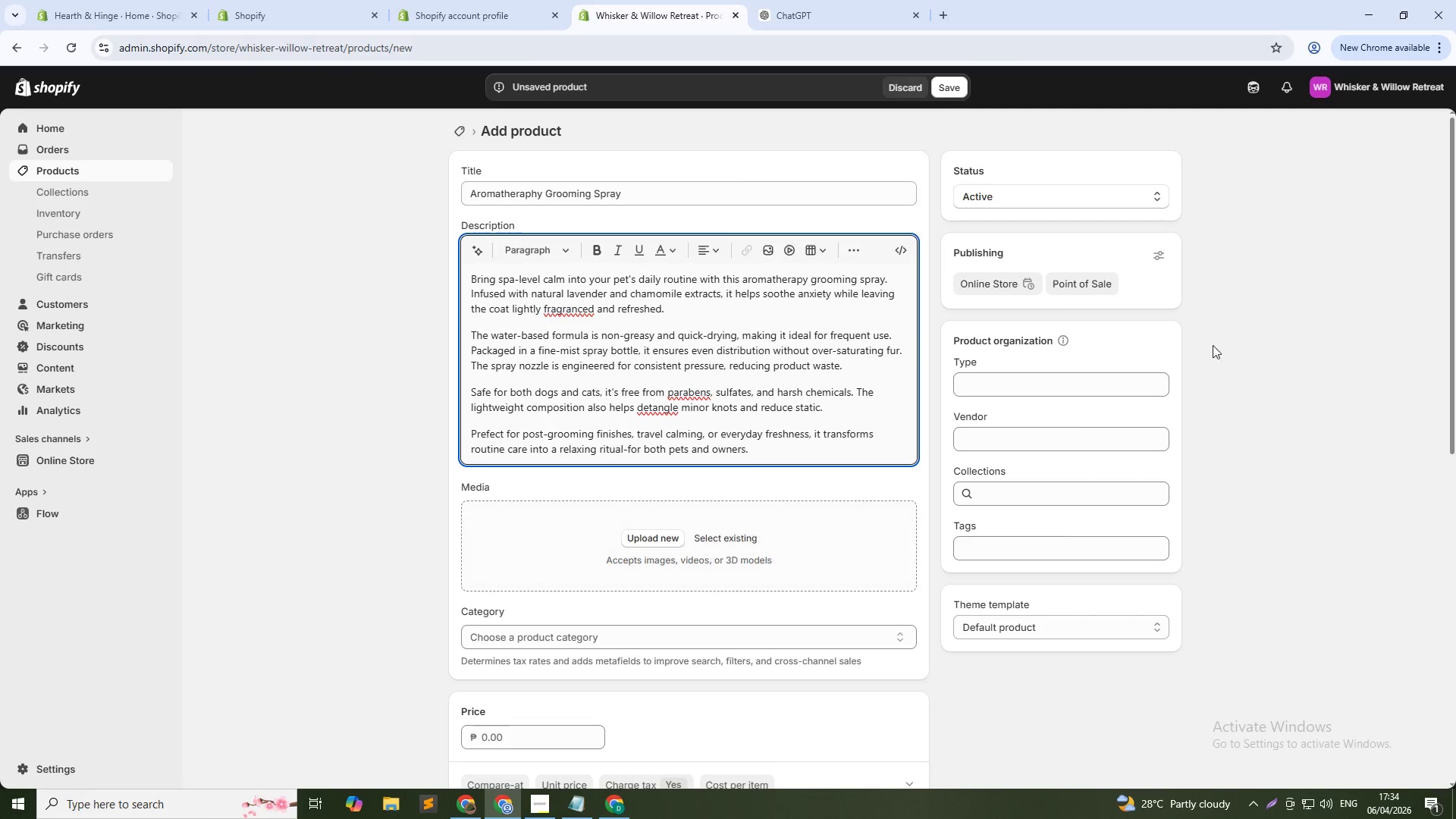 
left_click([1026, 383])
 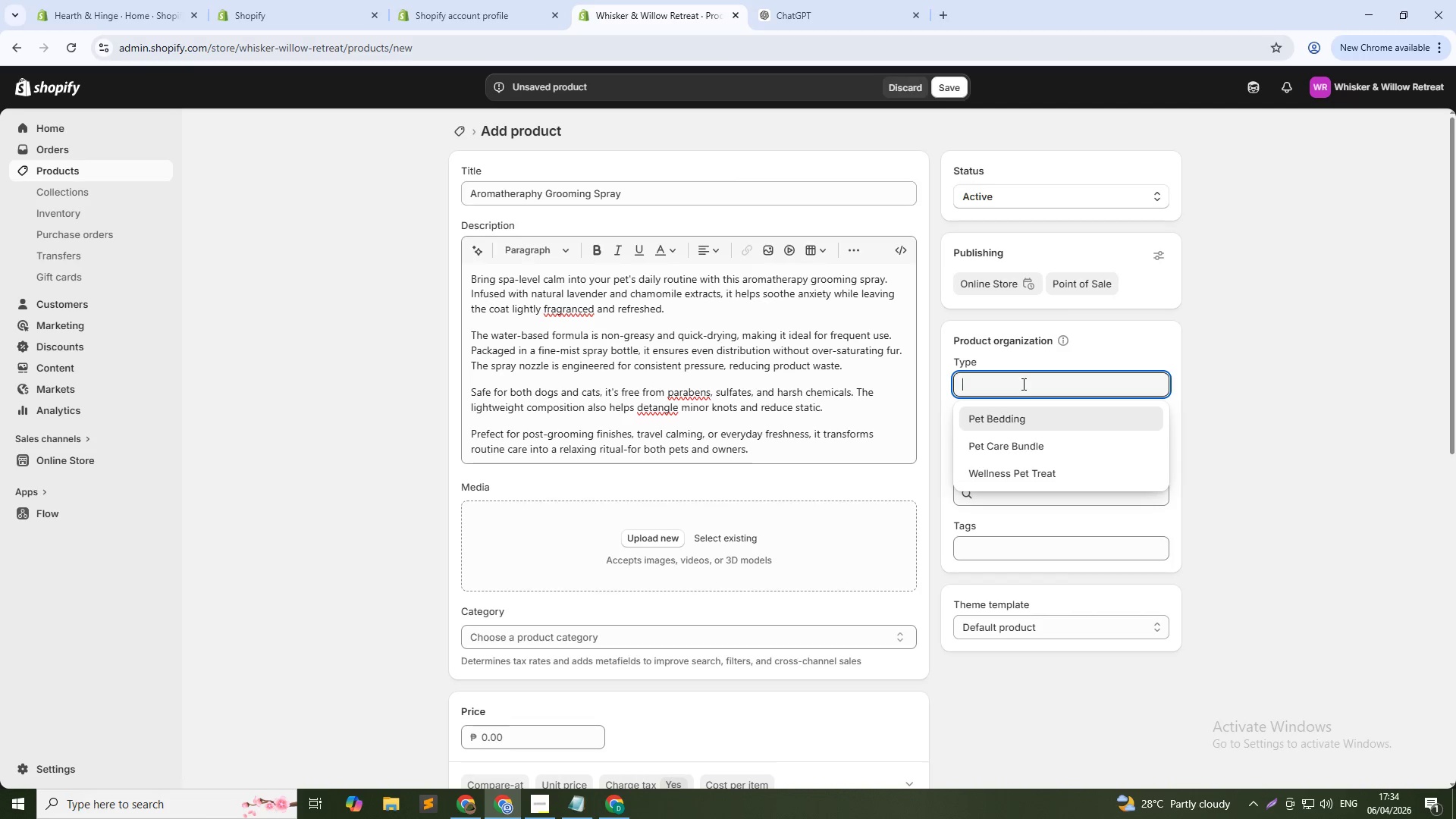 
type(Grooming PR)
key(Backspace)
type(roduct)
 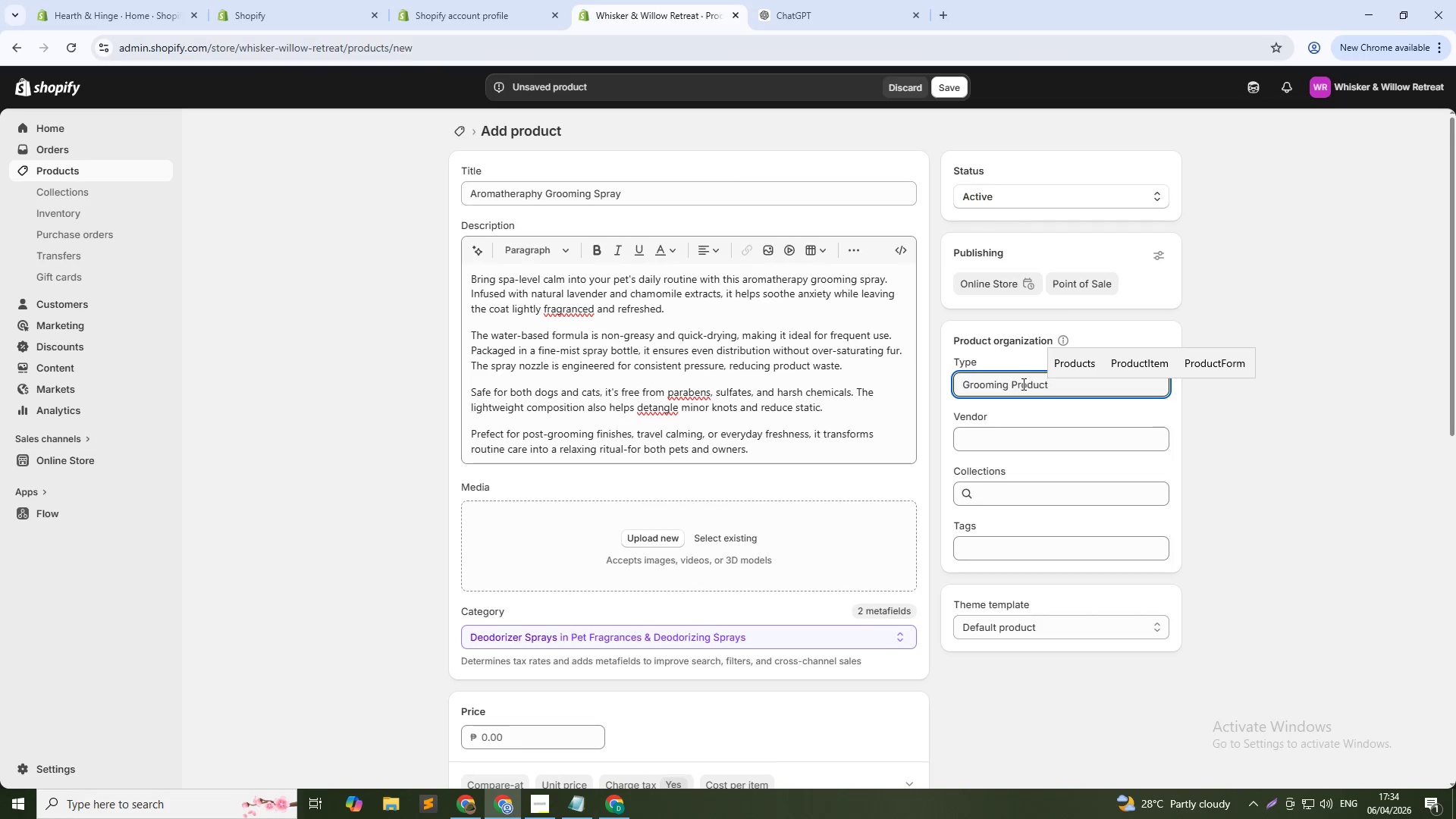 
left_click([996, 447])
 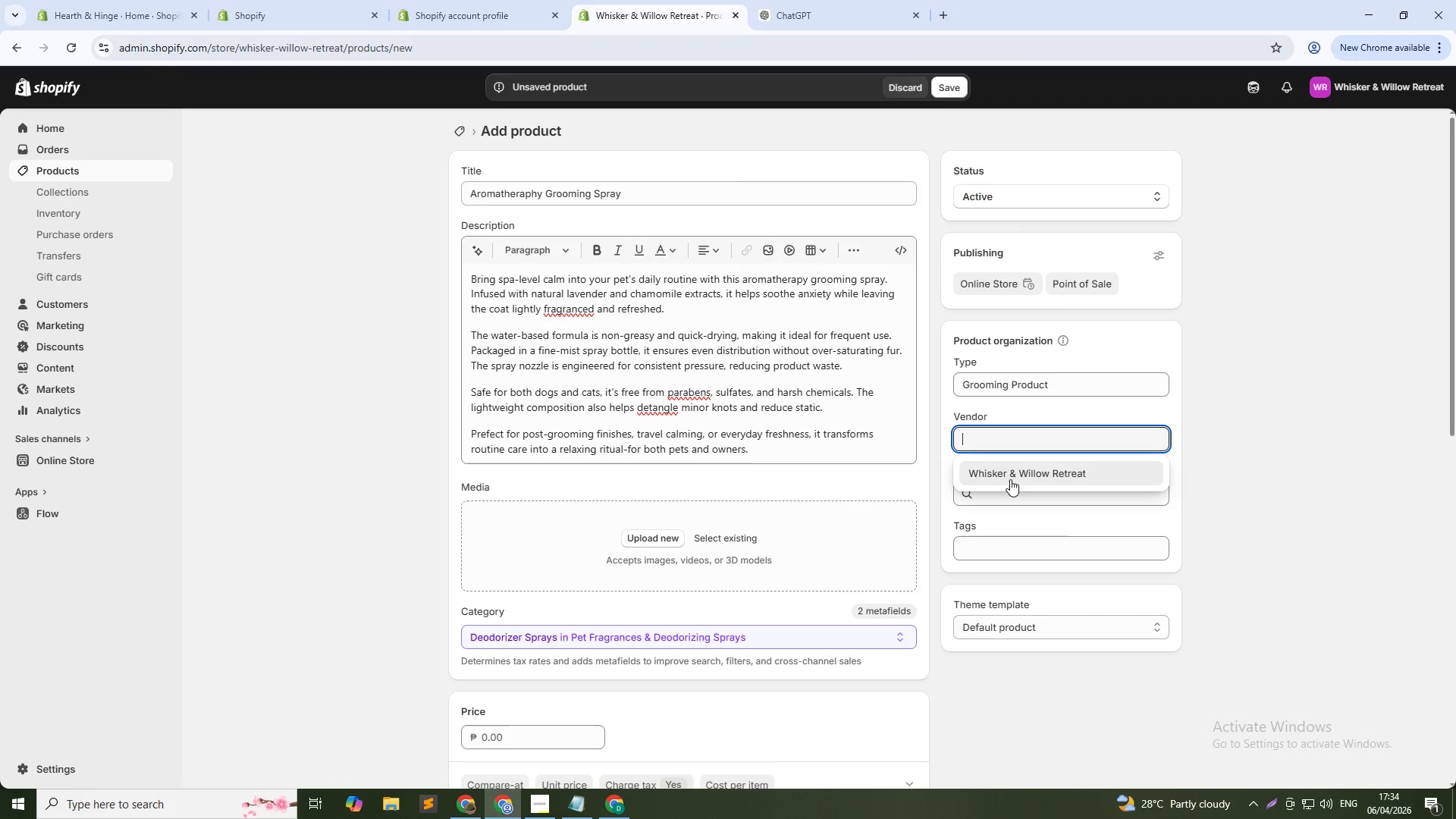 
left_click([1010, 479])
 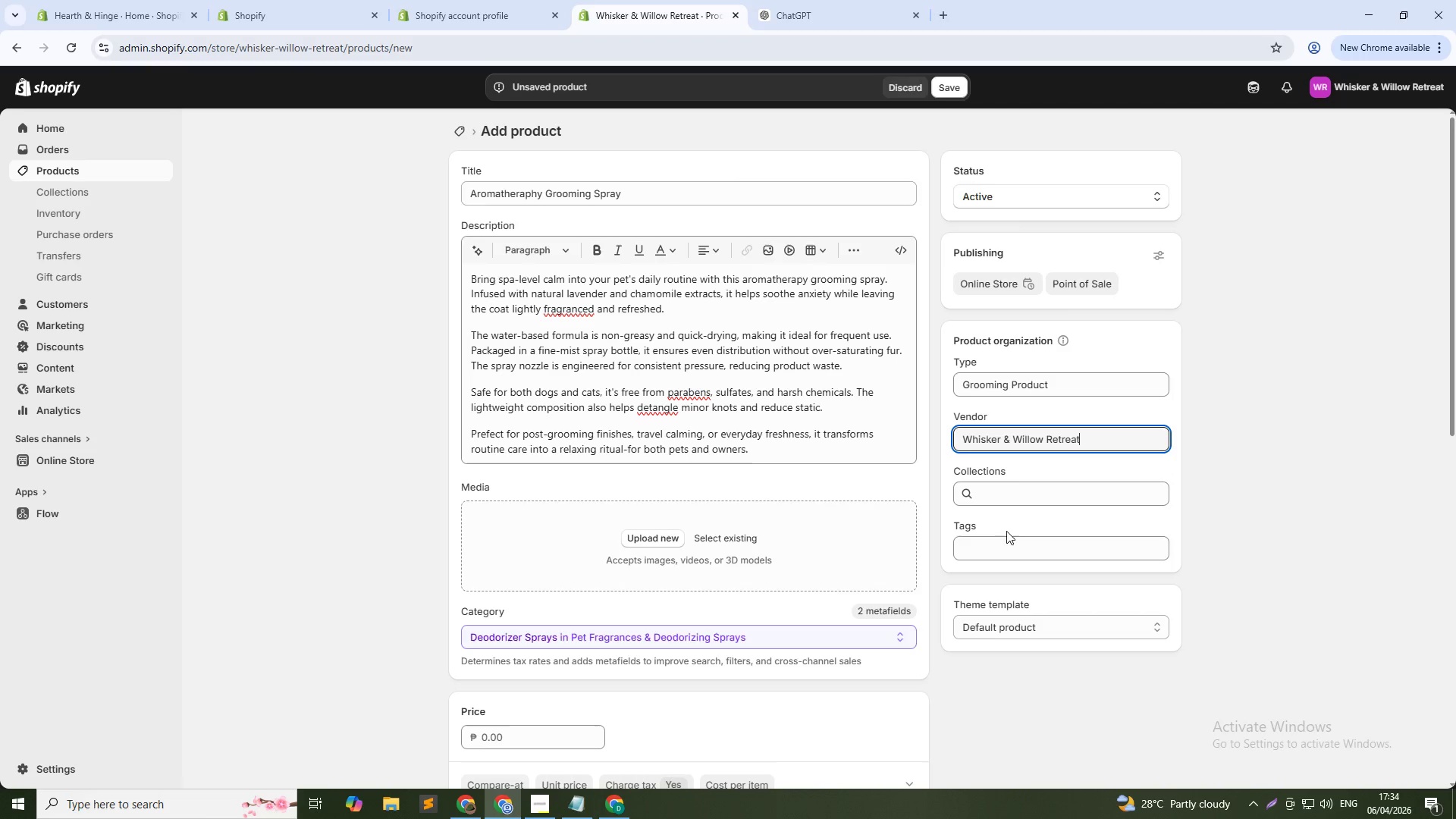 
left_click([1009, 547])
 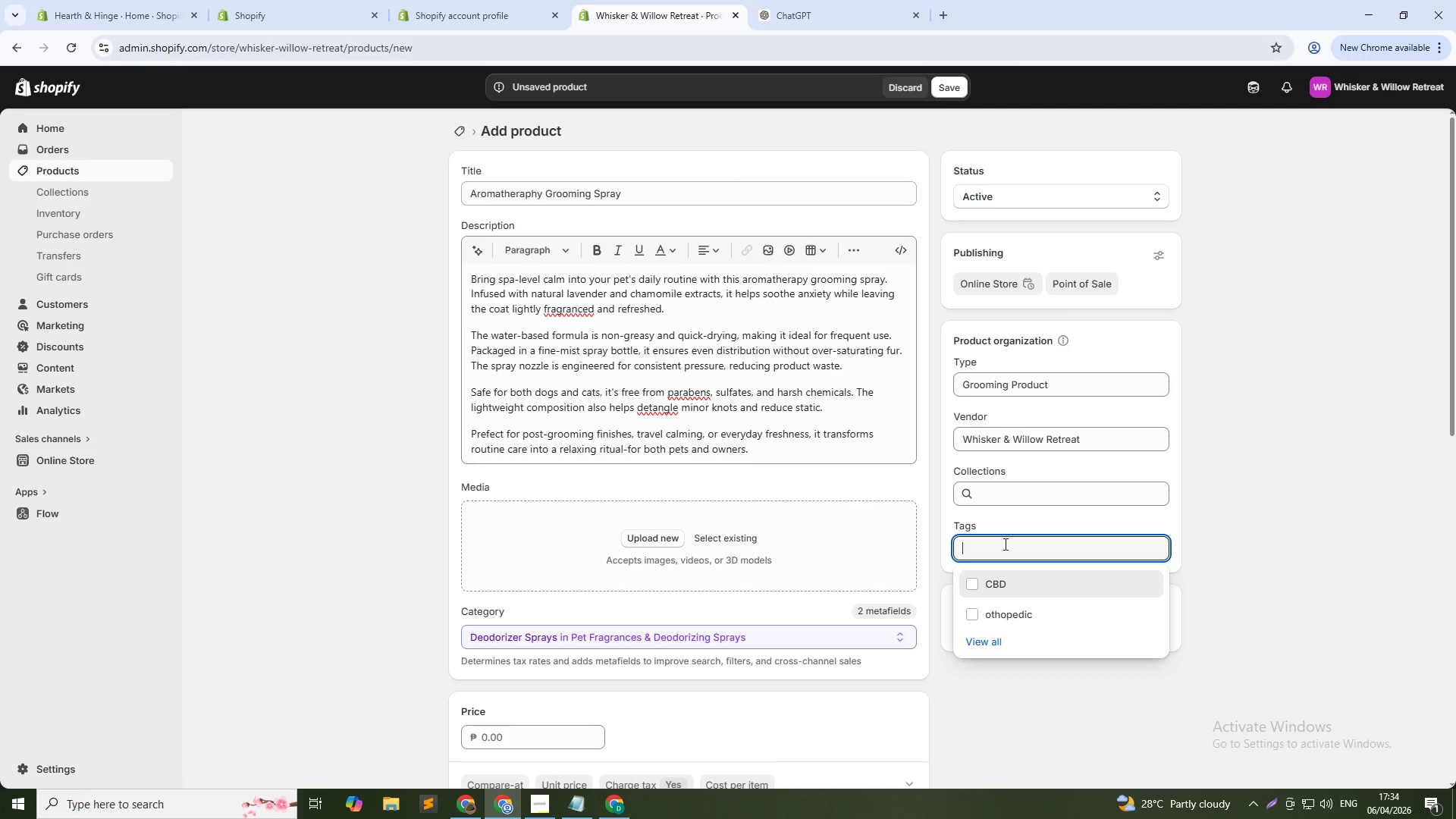 
type(C)
key(Backspace)
type(aromatheraphy)
 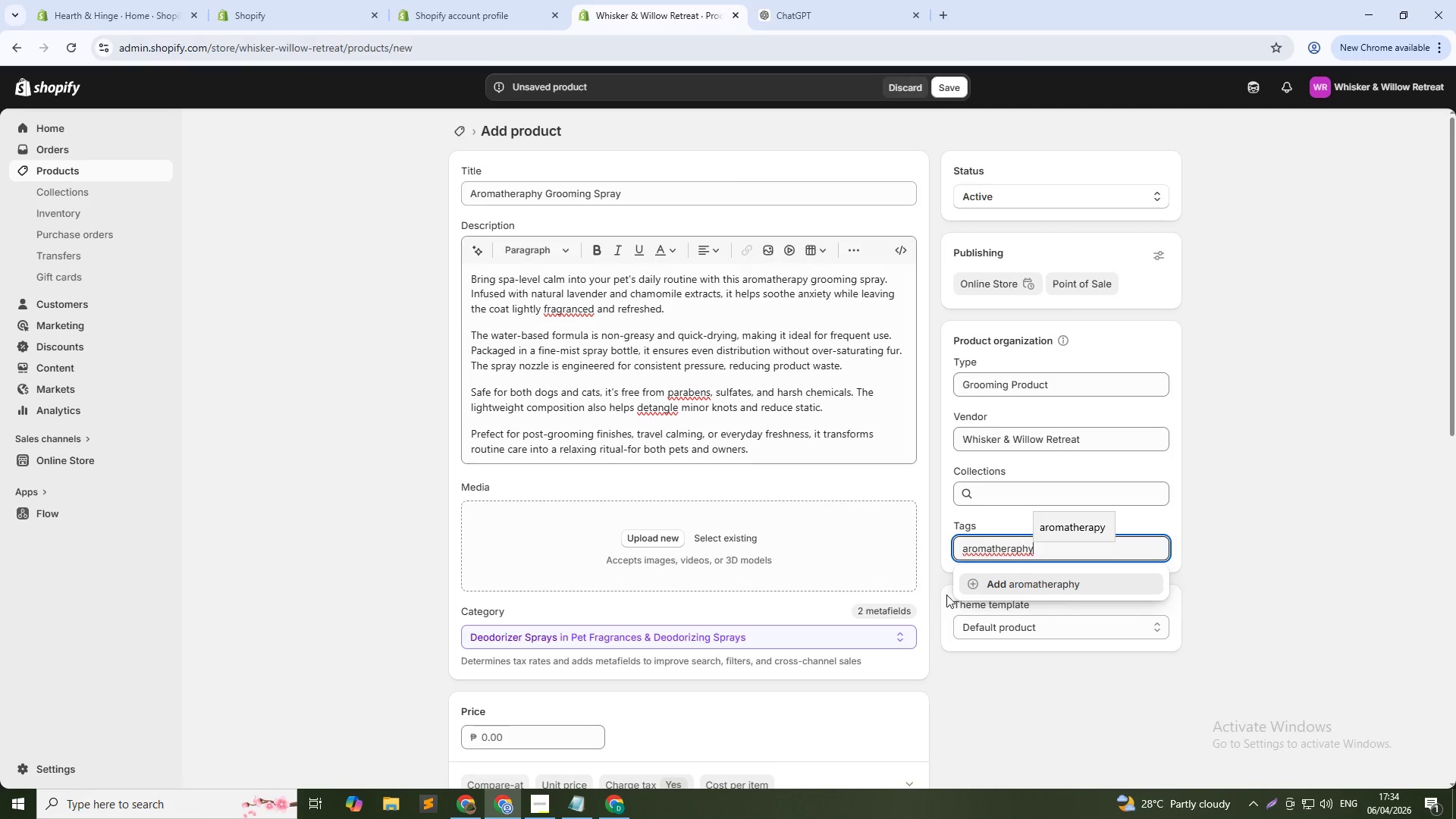 
left_click([1076, 579])
 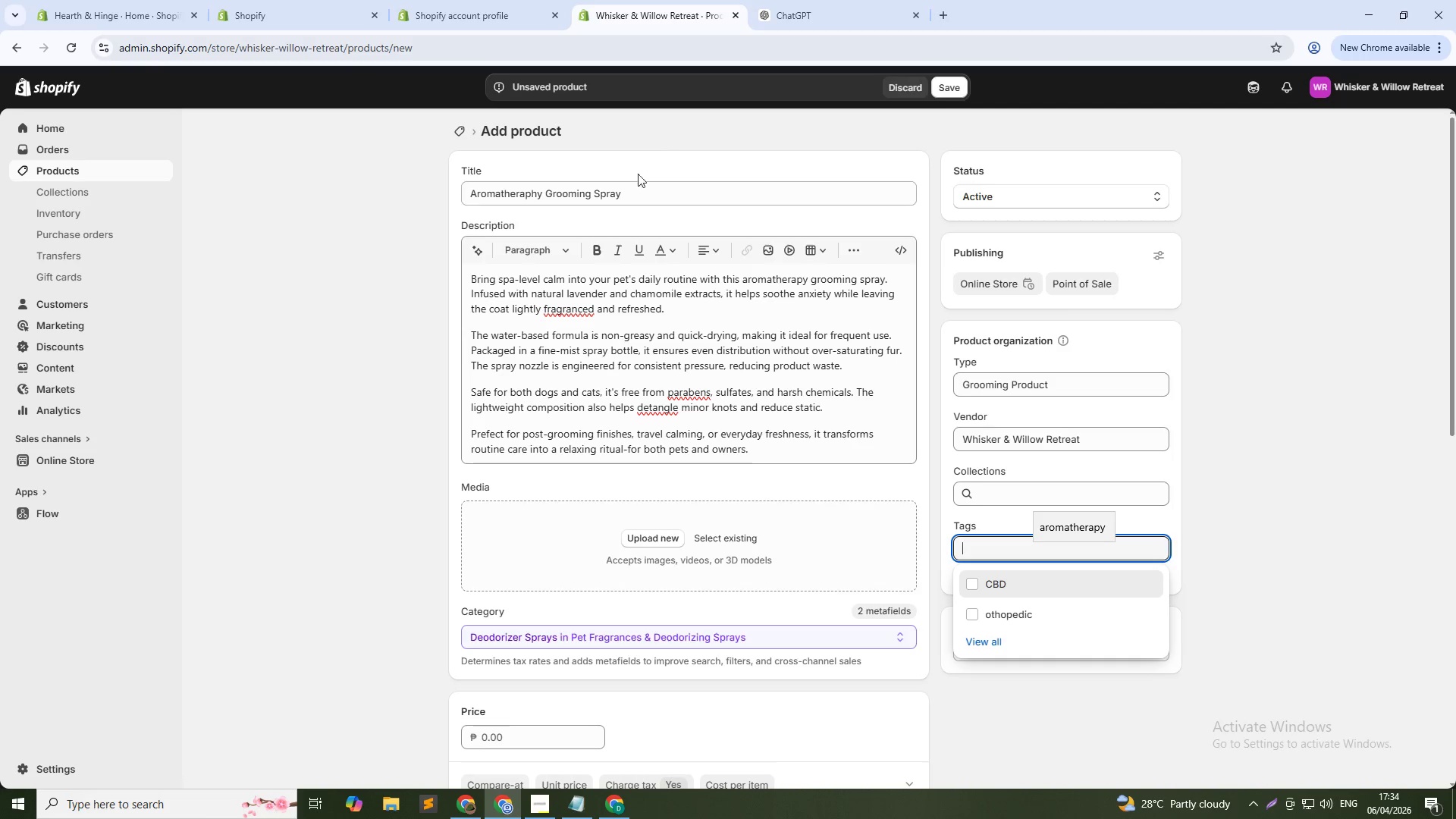 
double_click([639, 190])
 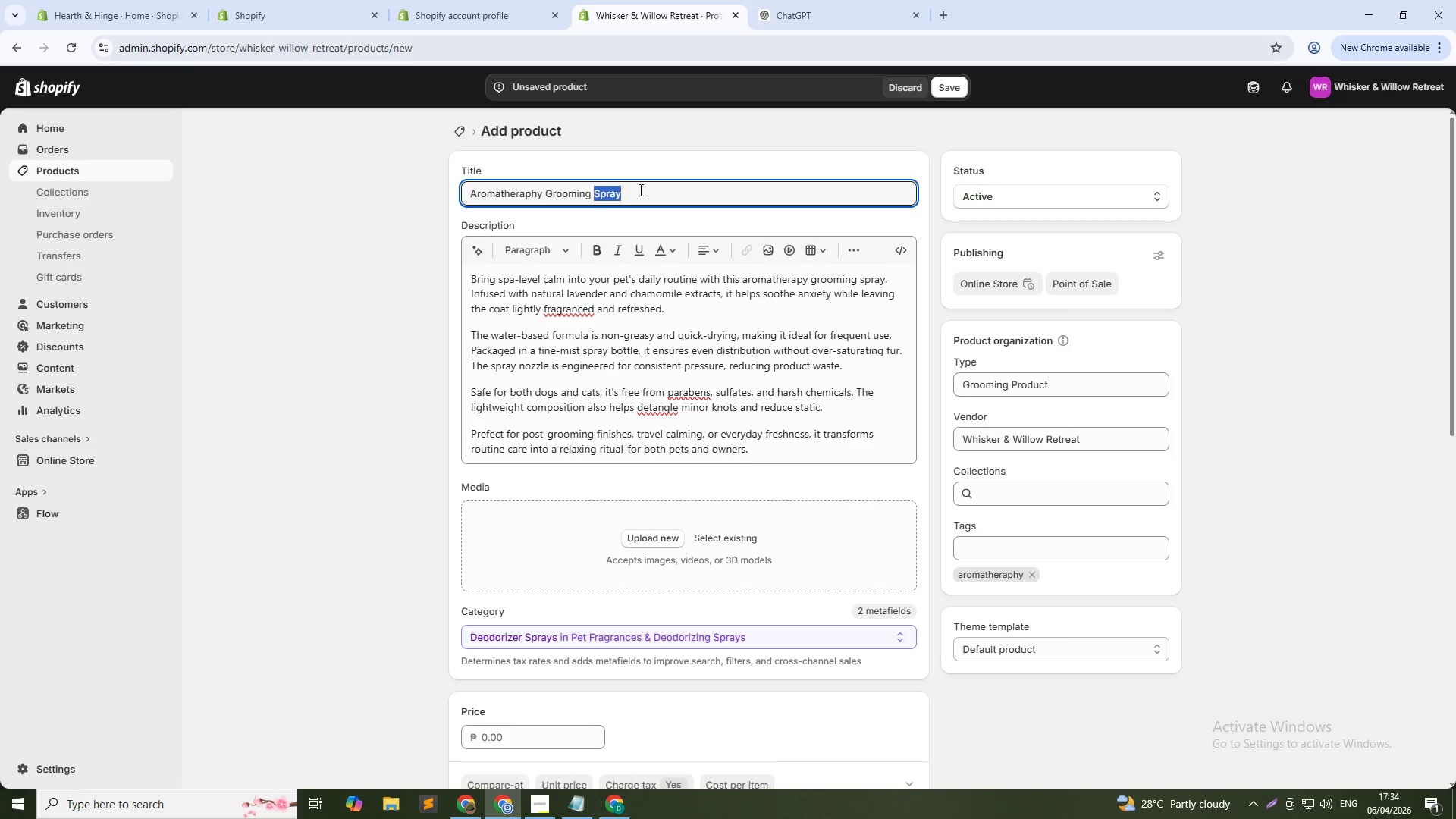 
triple_click([639, 190])
 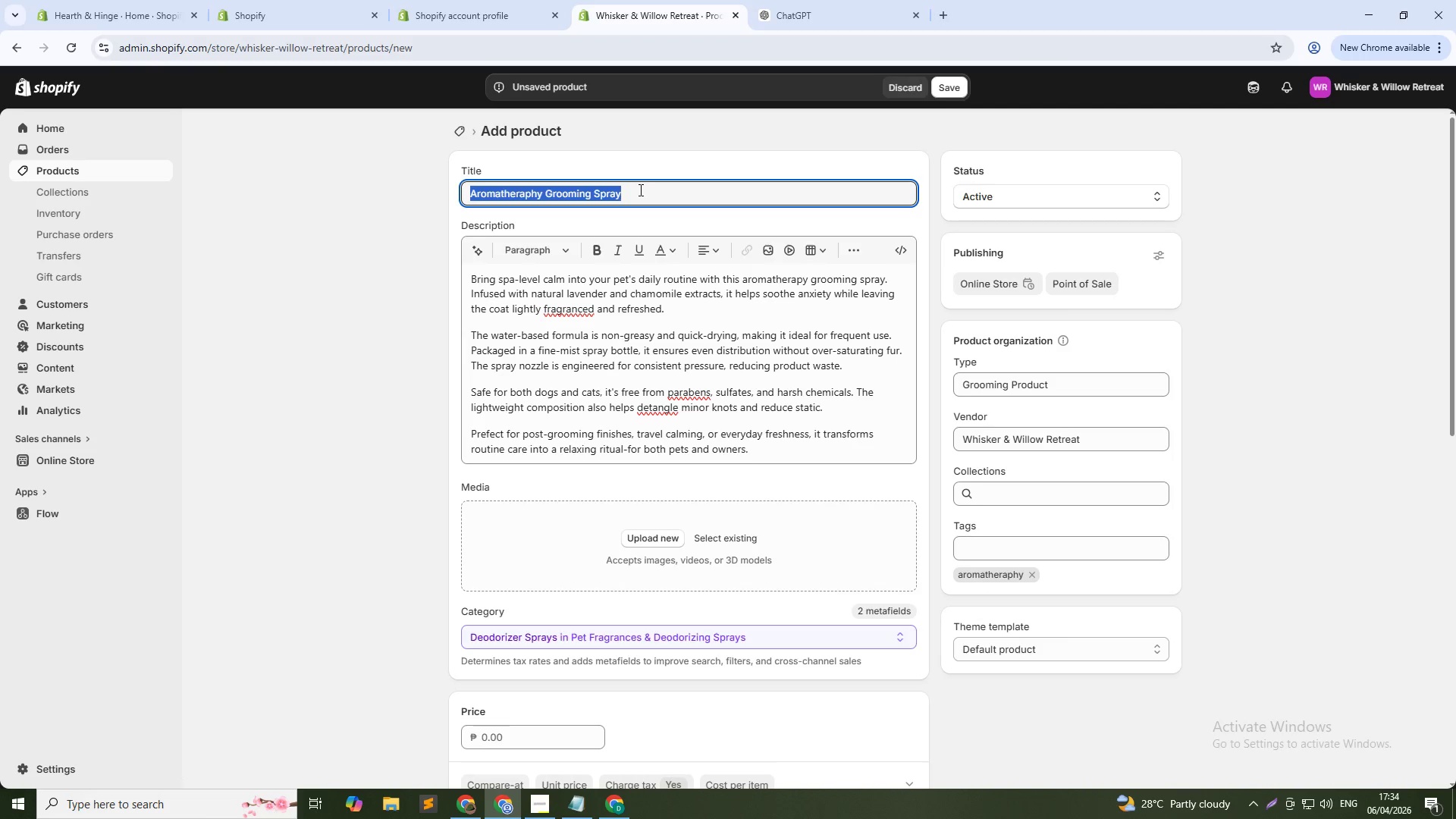 
key(Control+C)
 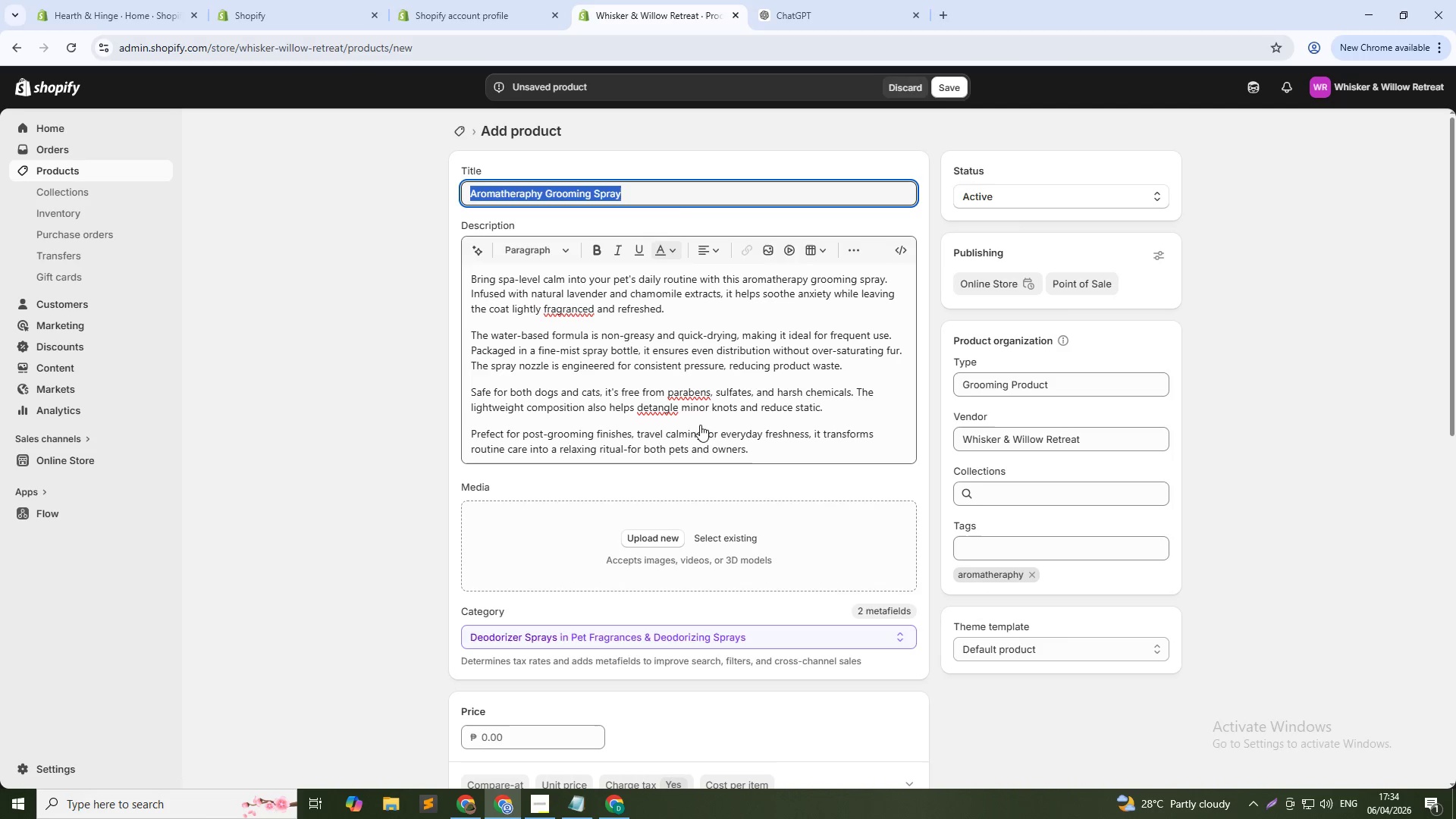 
key(Control+C)
 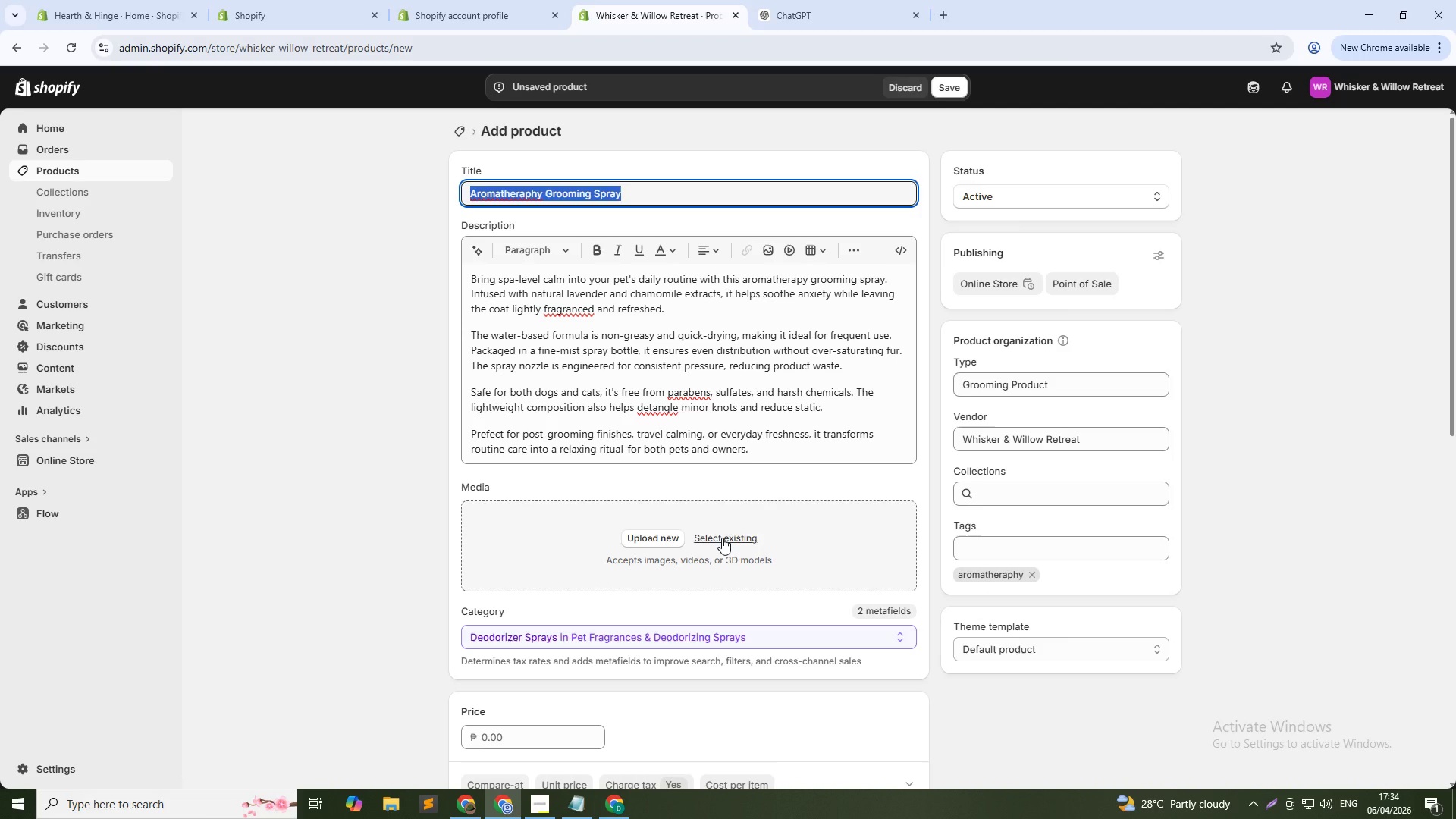 
left_click([722, 538])
 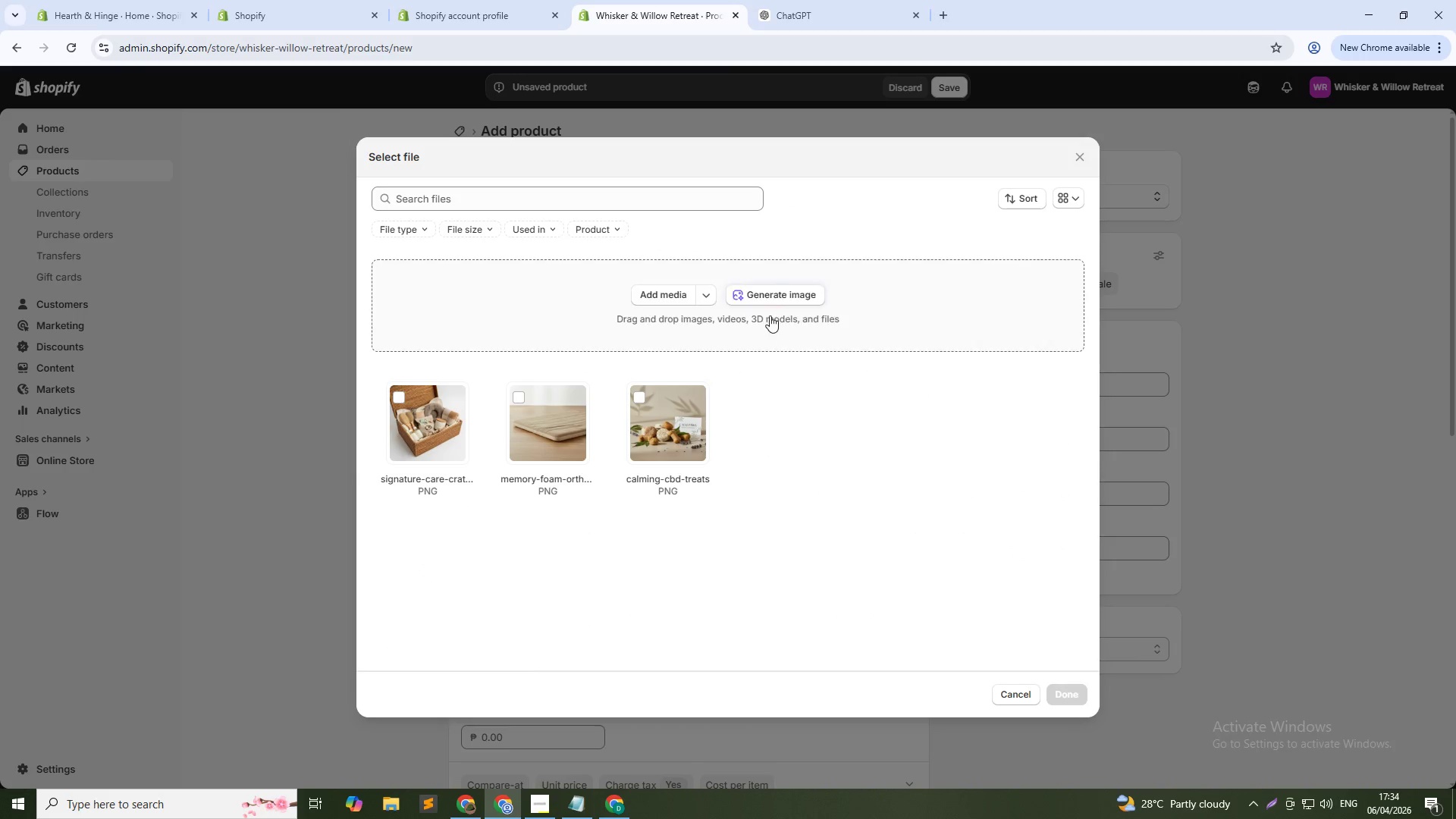 
left_click([768, 297])
 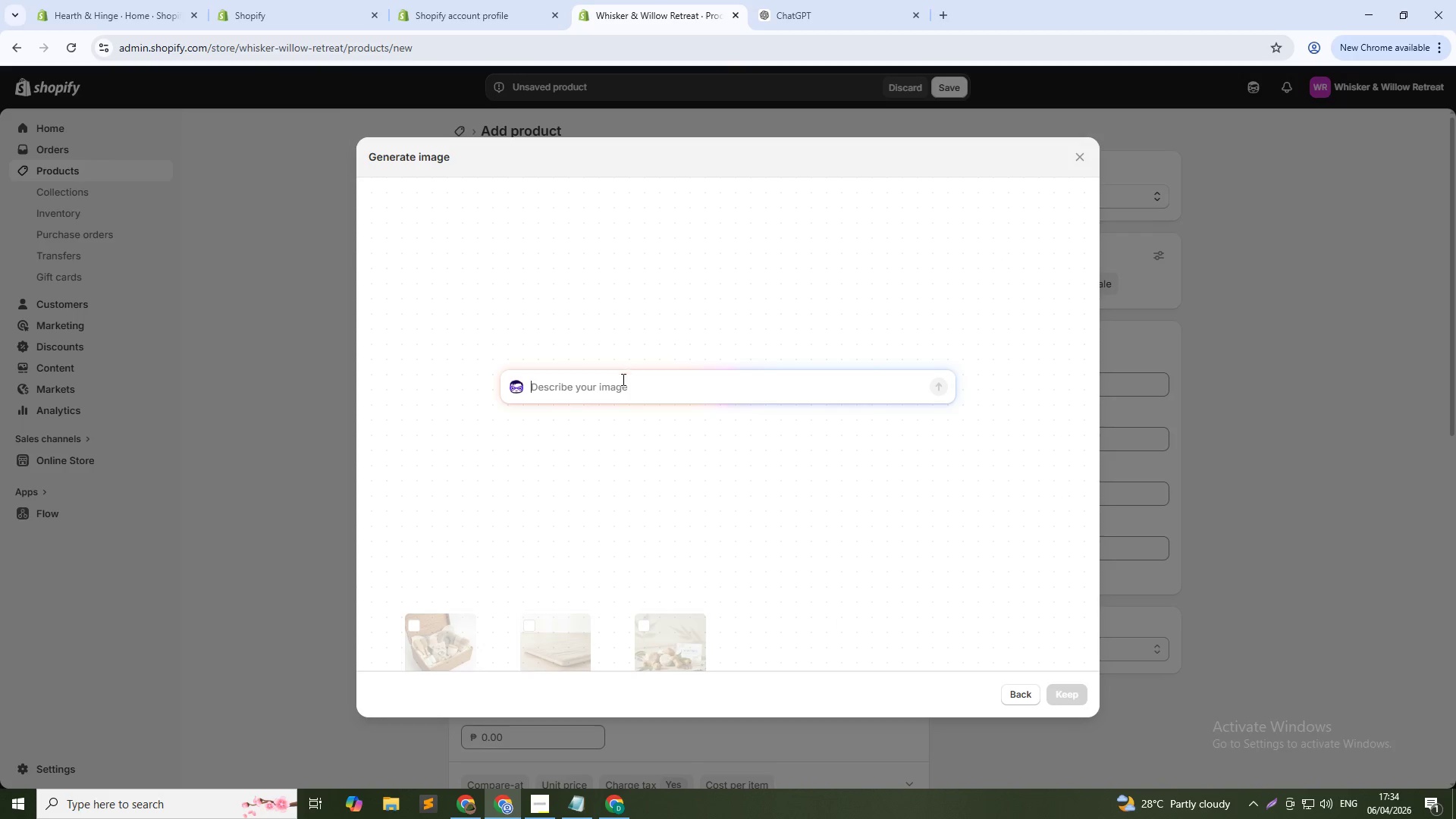 
left_click([617, 396])
 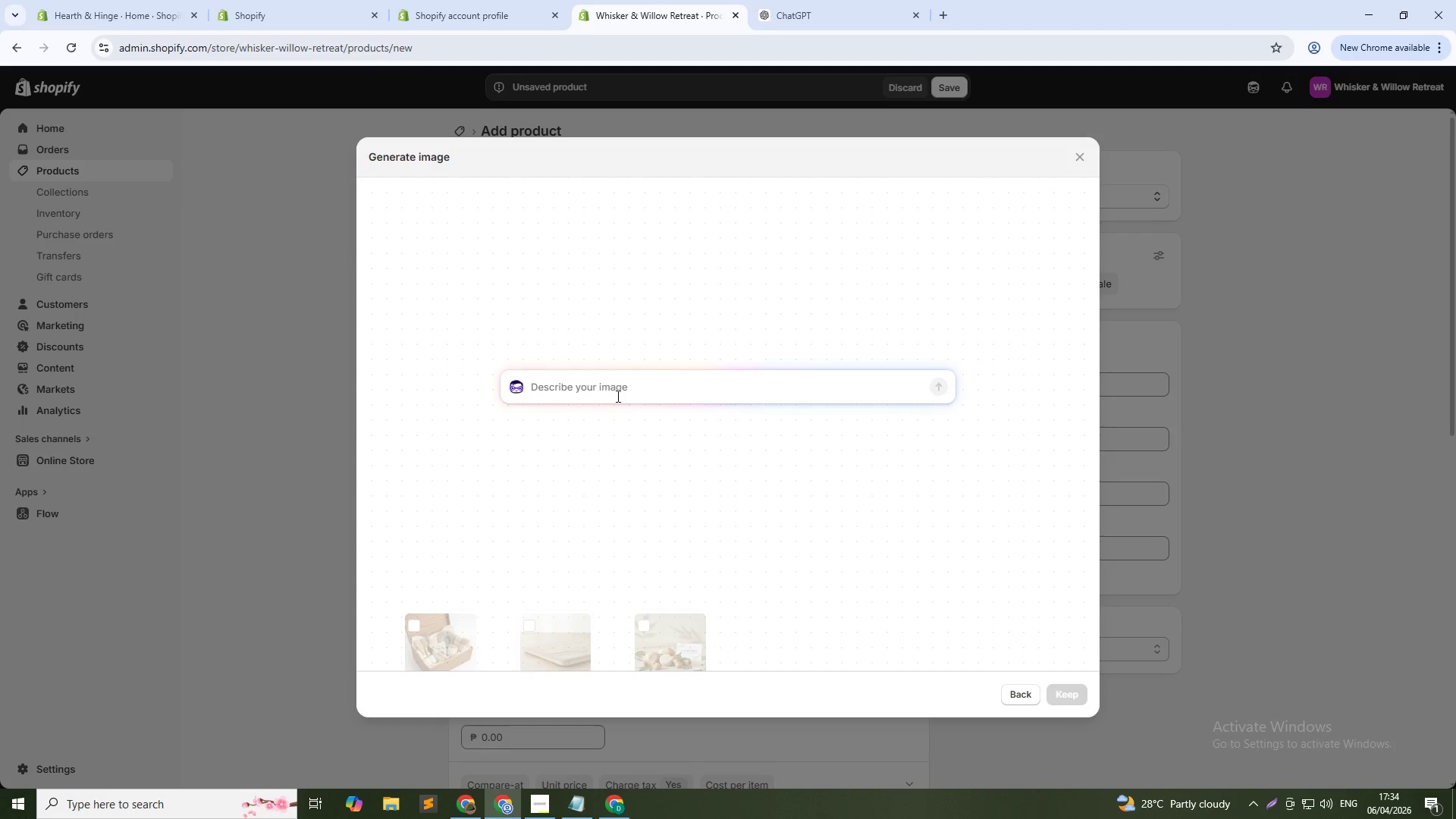 
key(Control+V)
 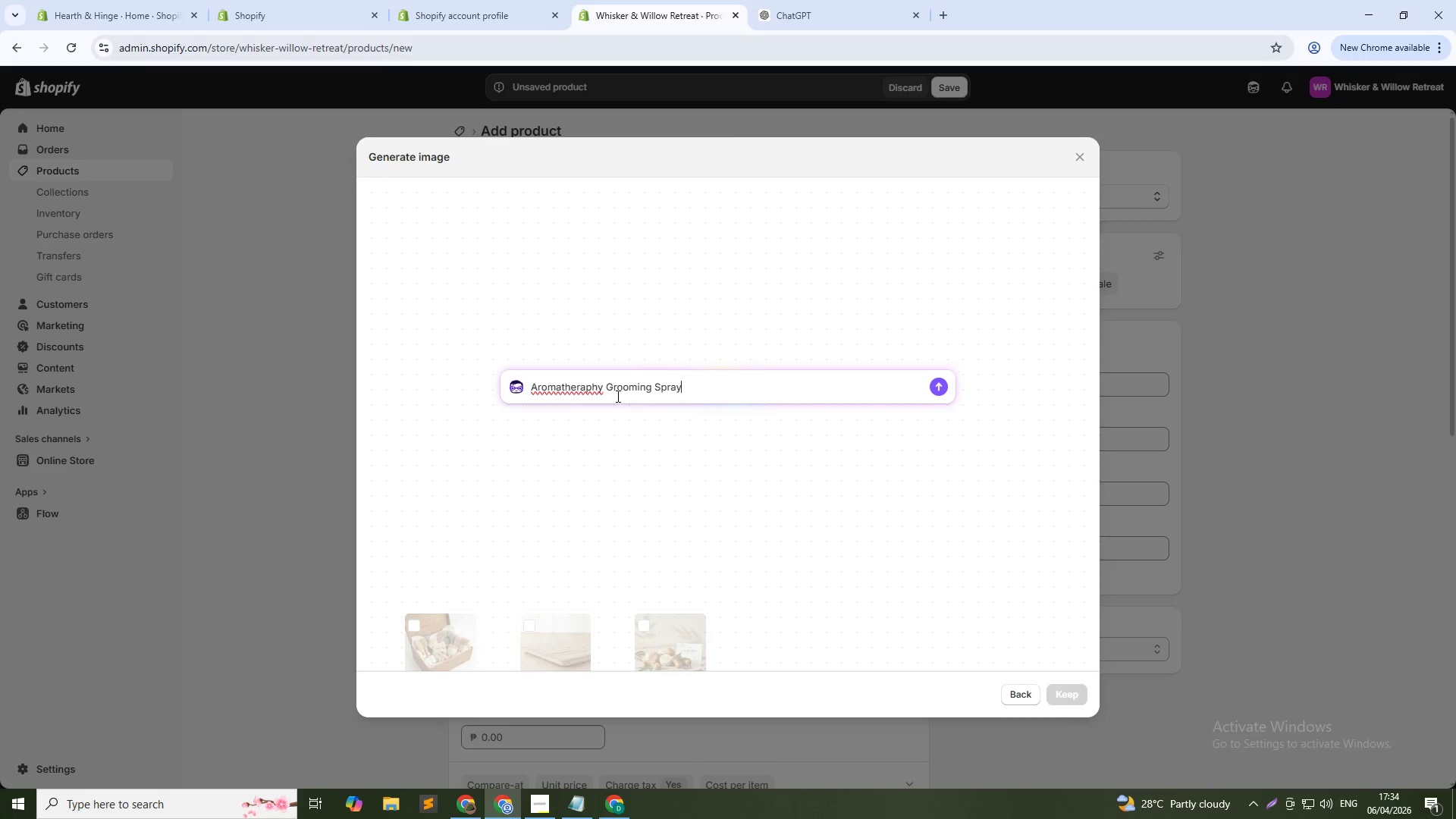 
key(NumpadEnter)
 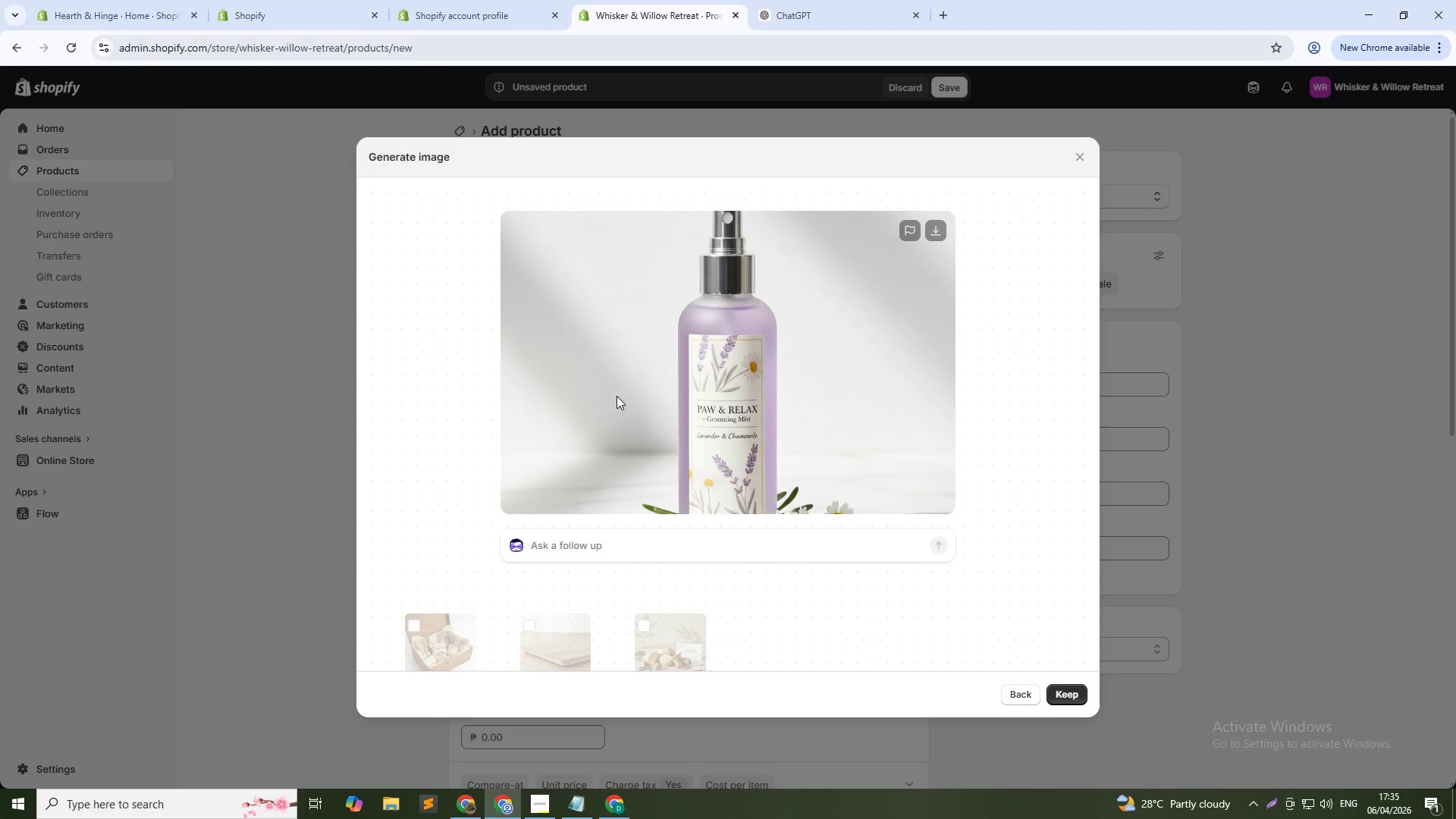 
wait(38.11)
 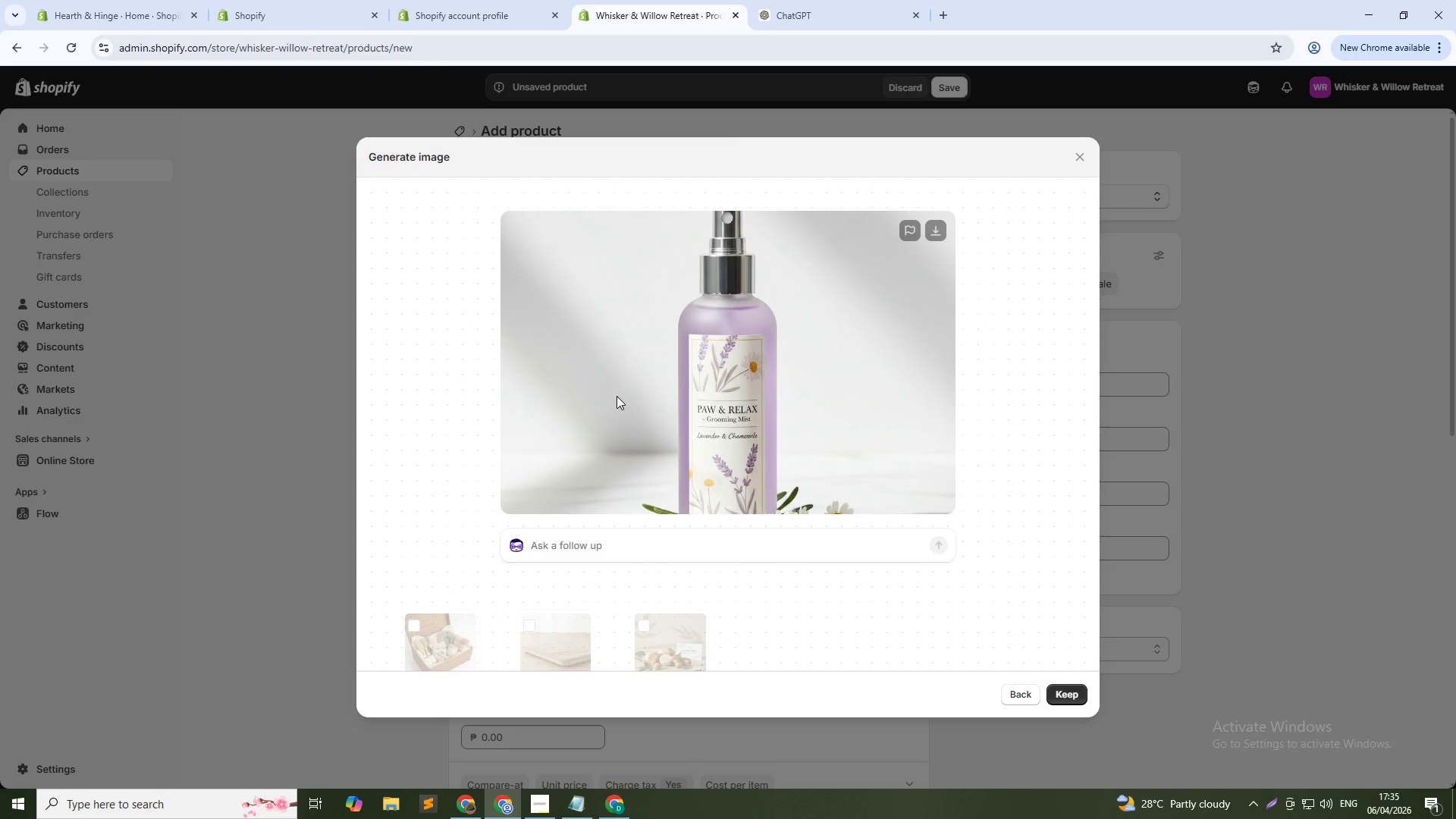 
left_click([1073, 698])
 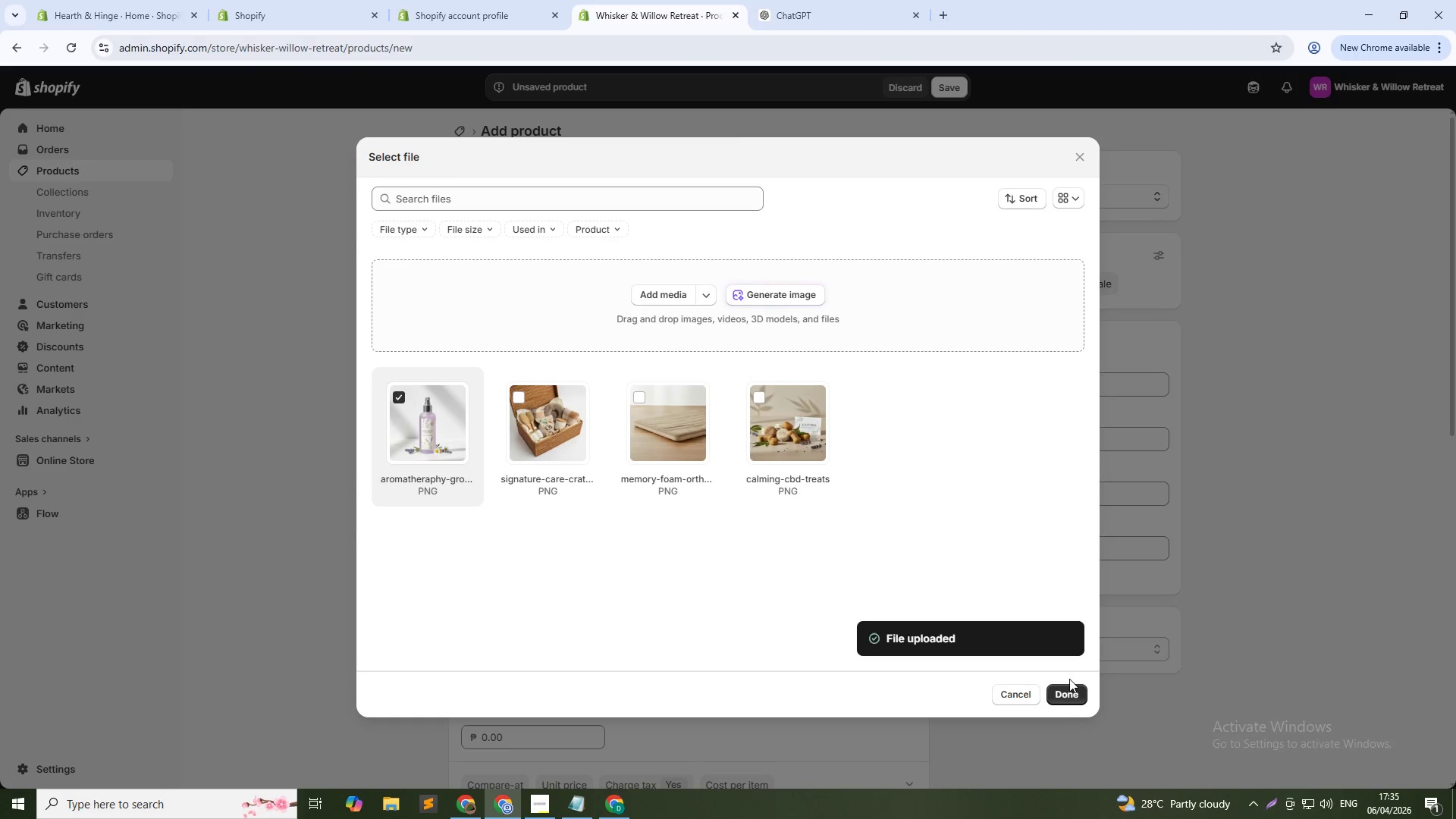 
wait(13.3)
 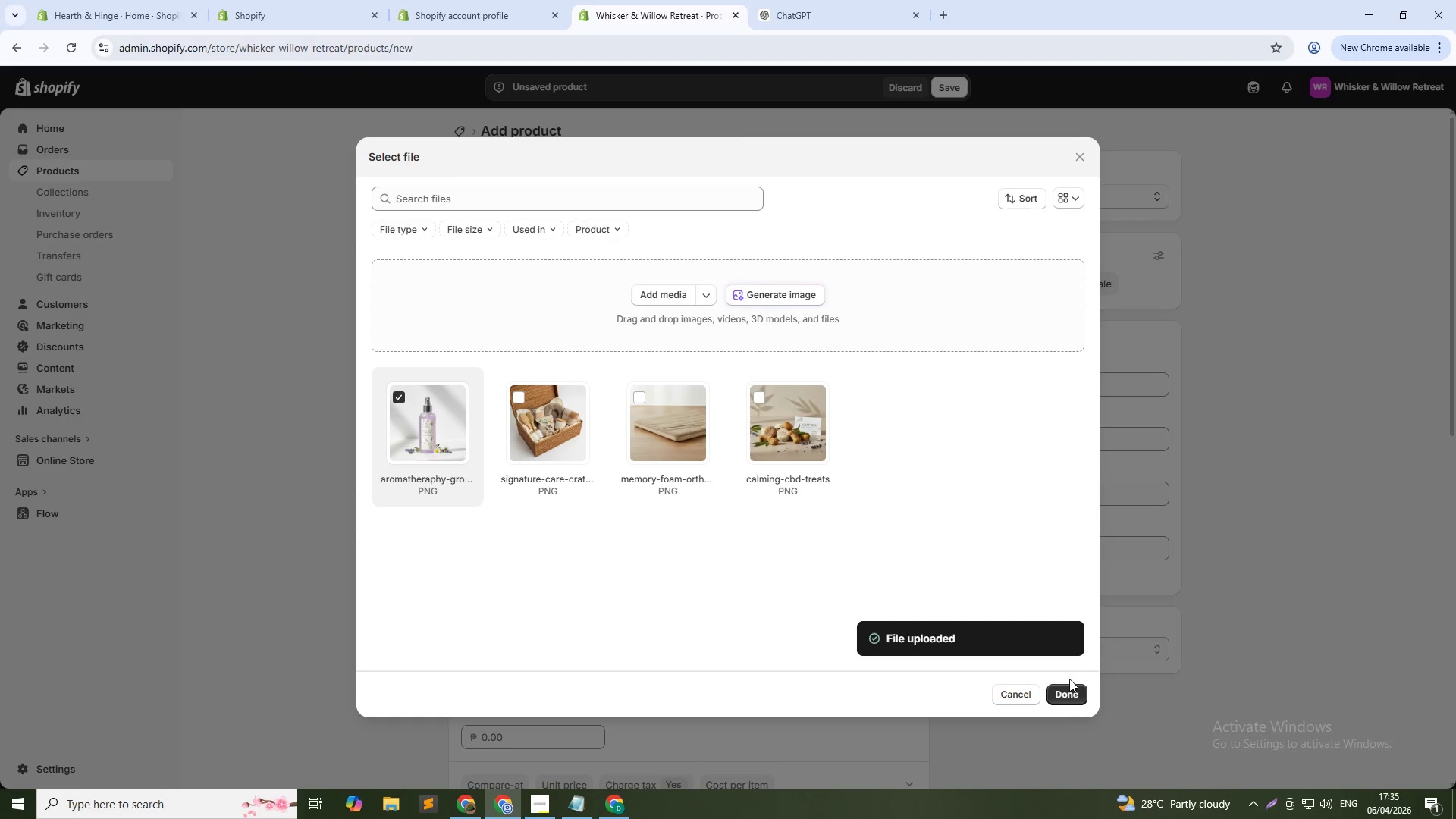 
left_click([1080, 698])
 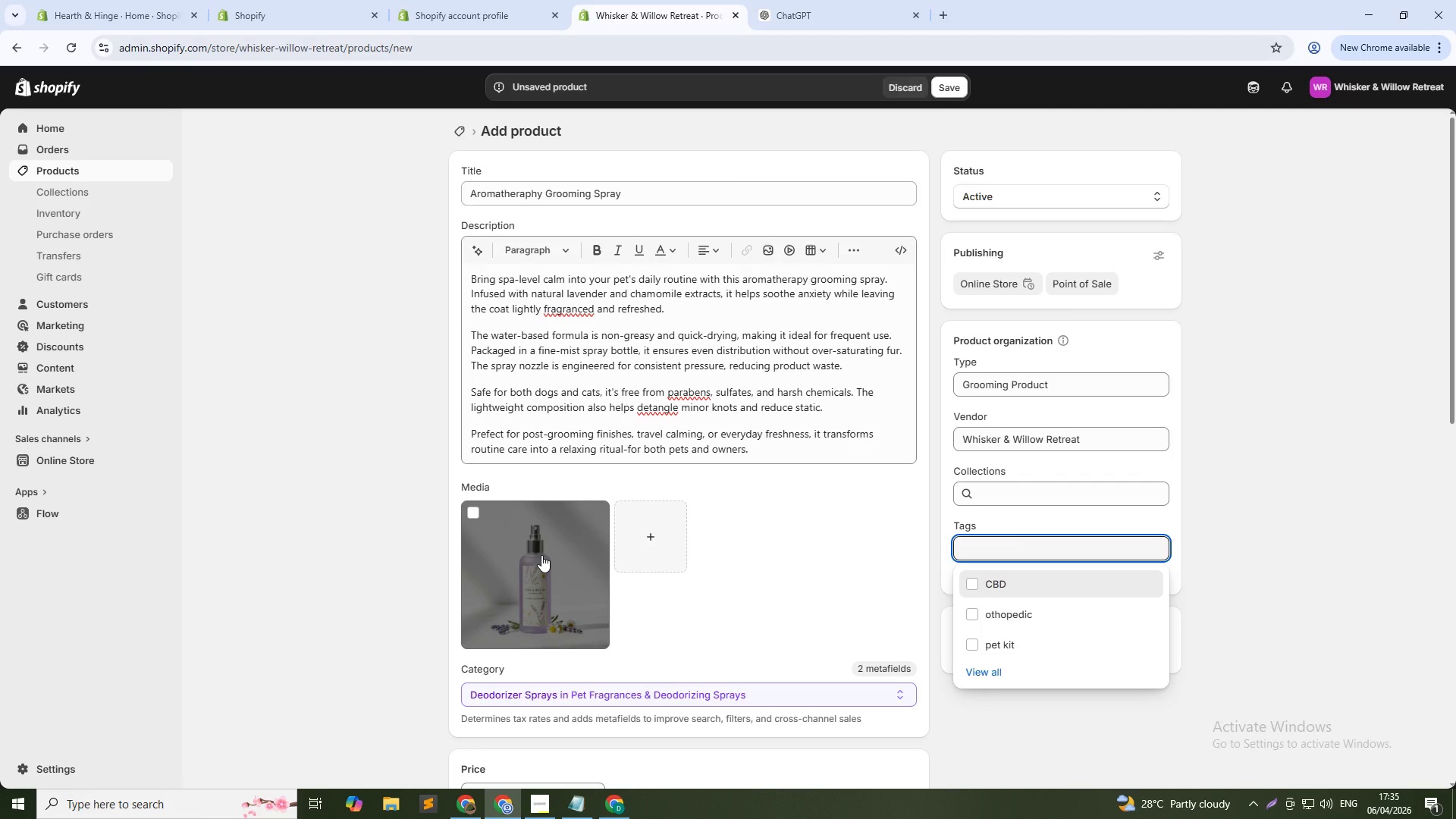 
left_click([541, 555])
 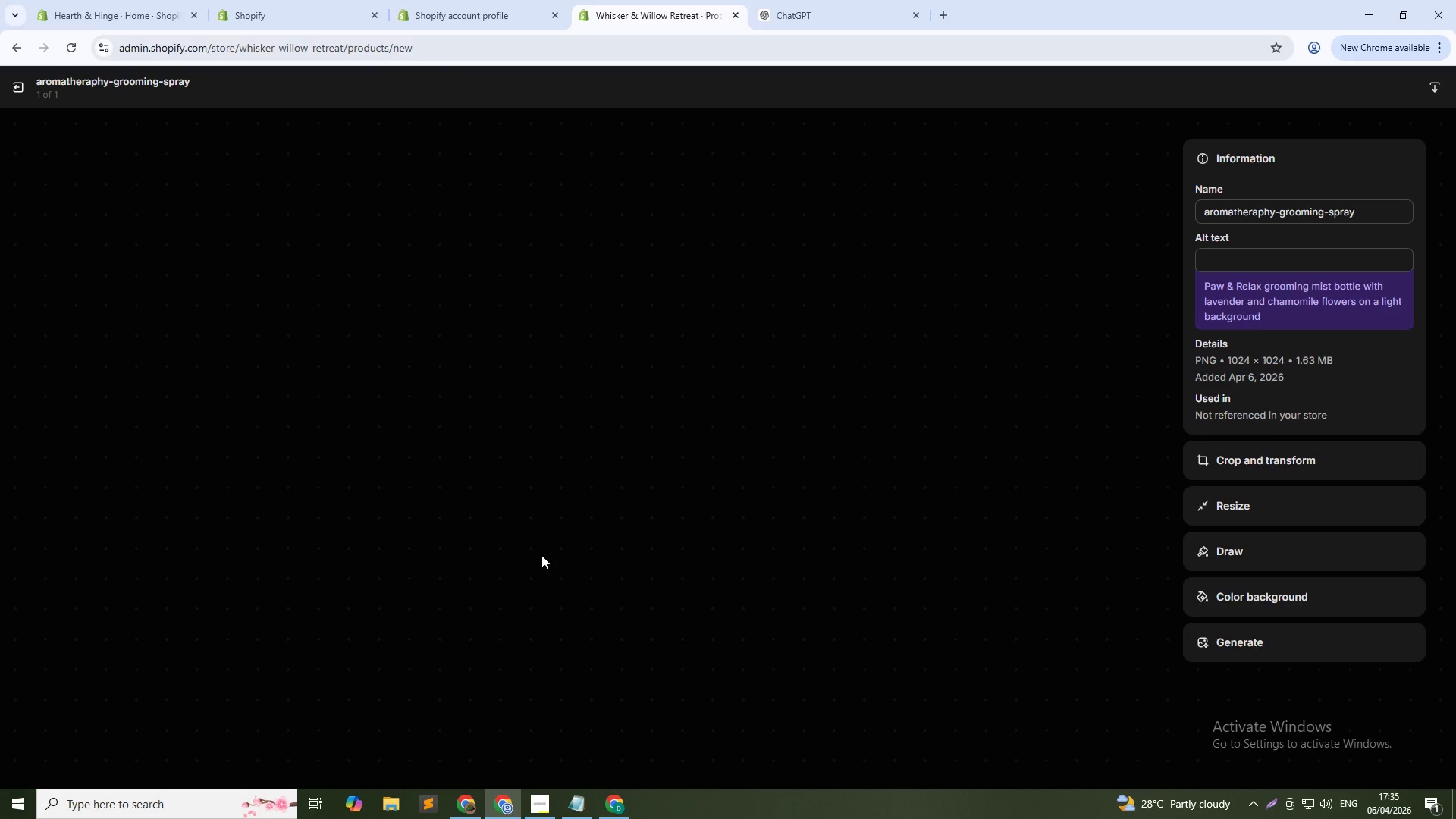 
left_click([1262, 259])
 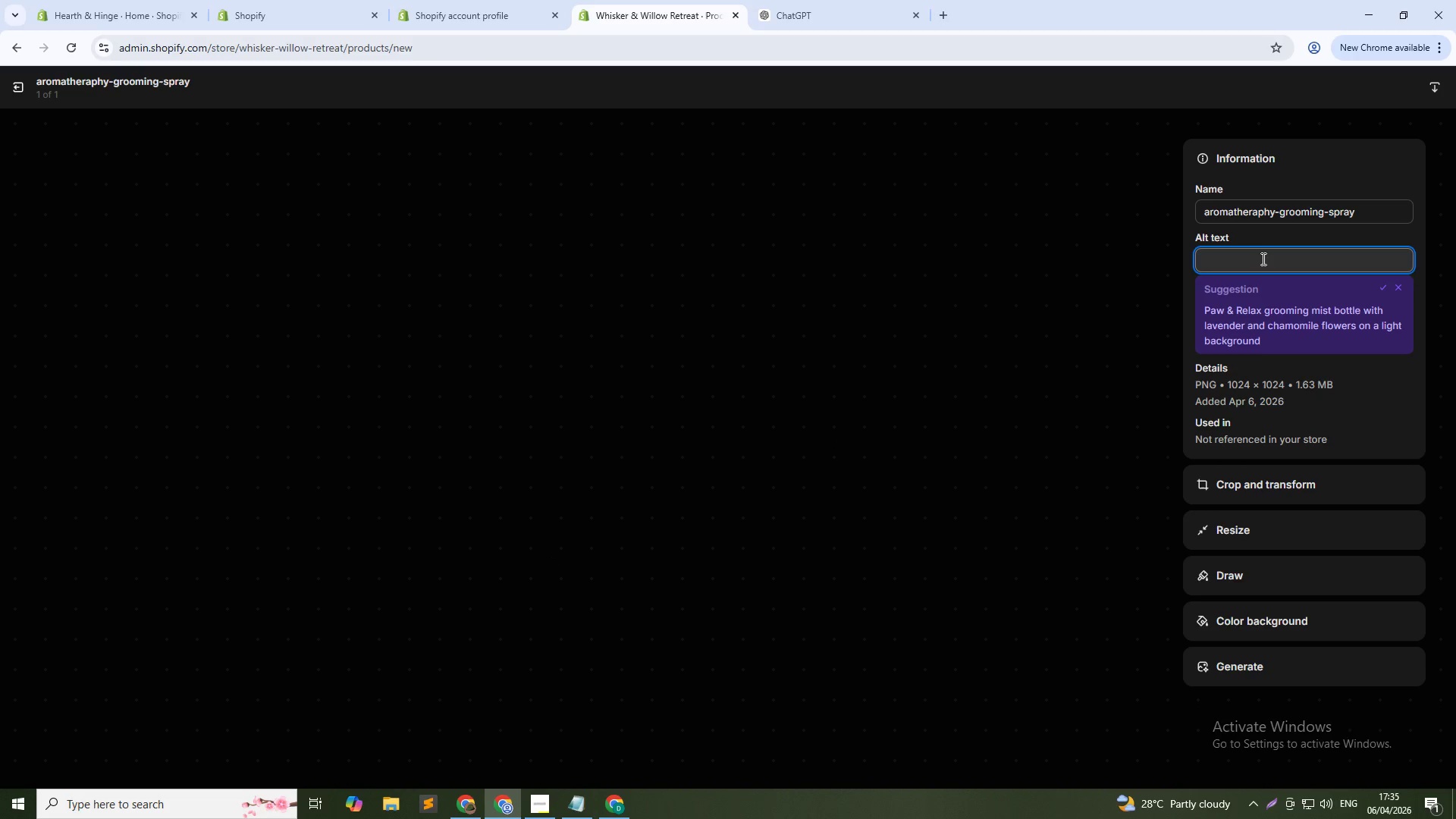 
type(Pe )
key(Backspace)
type(t grooming spray)
 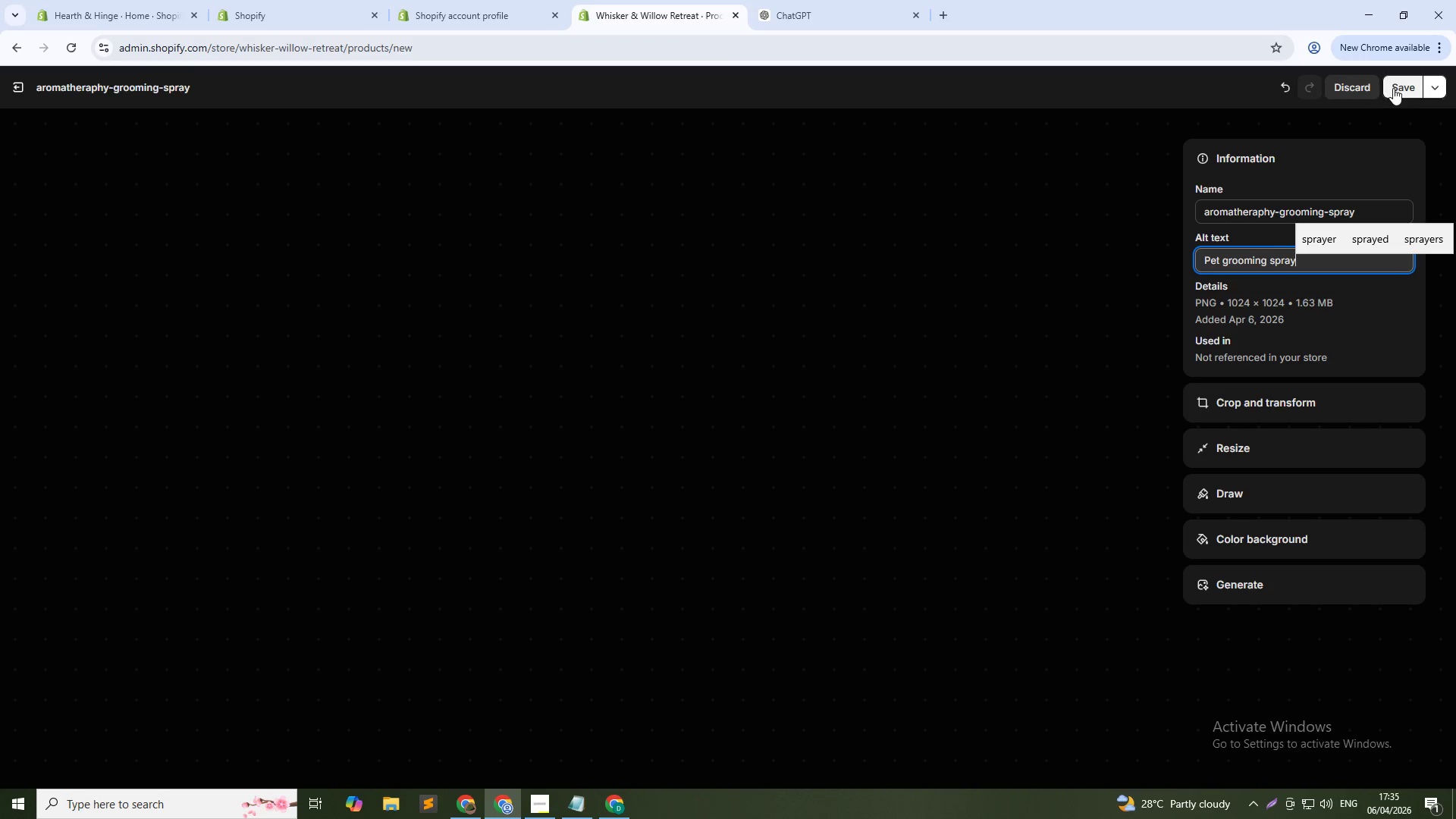 
left_click([1397, 87])
 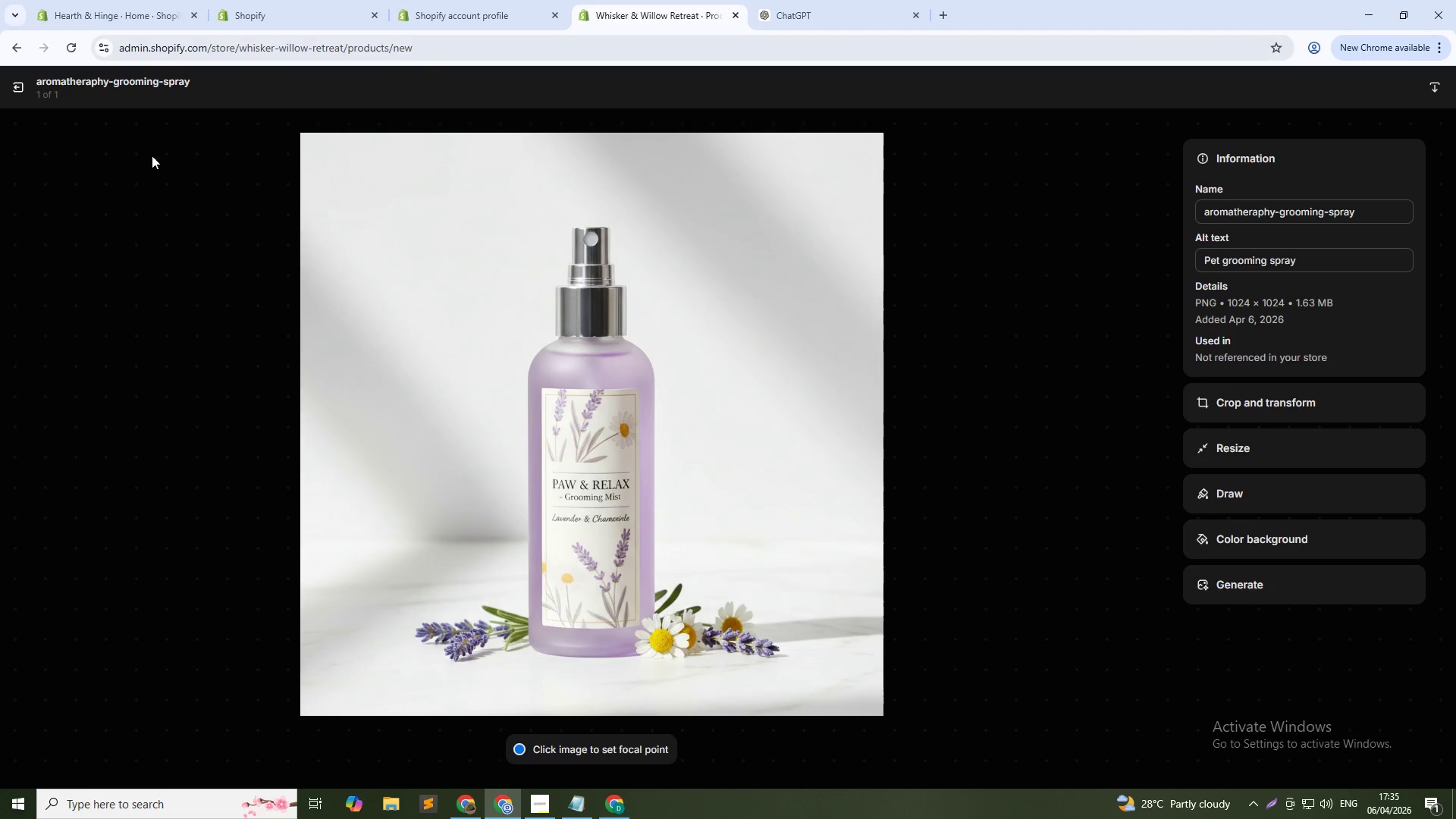 
left_click([21, 81])
 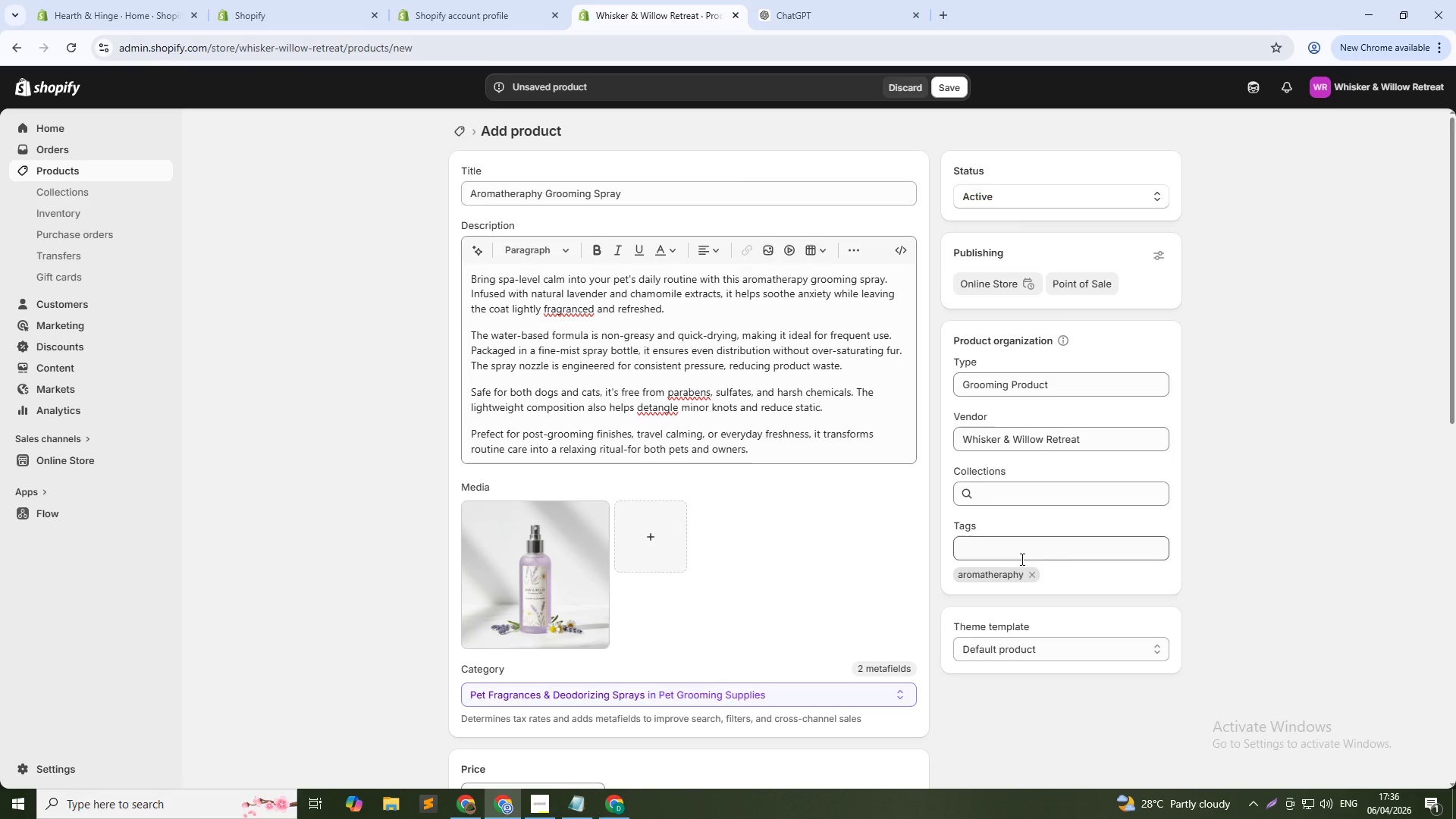 
scroll: coordinate [781, 560], scroll_direction: down, amount: 2.0
 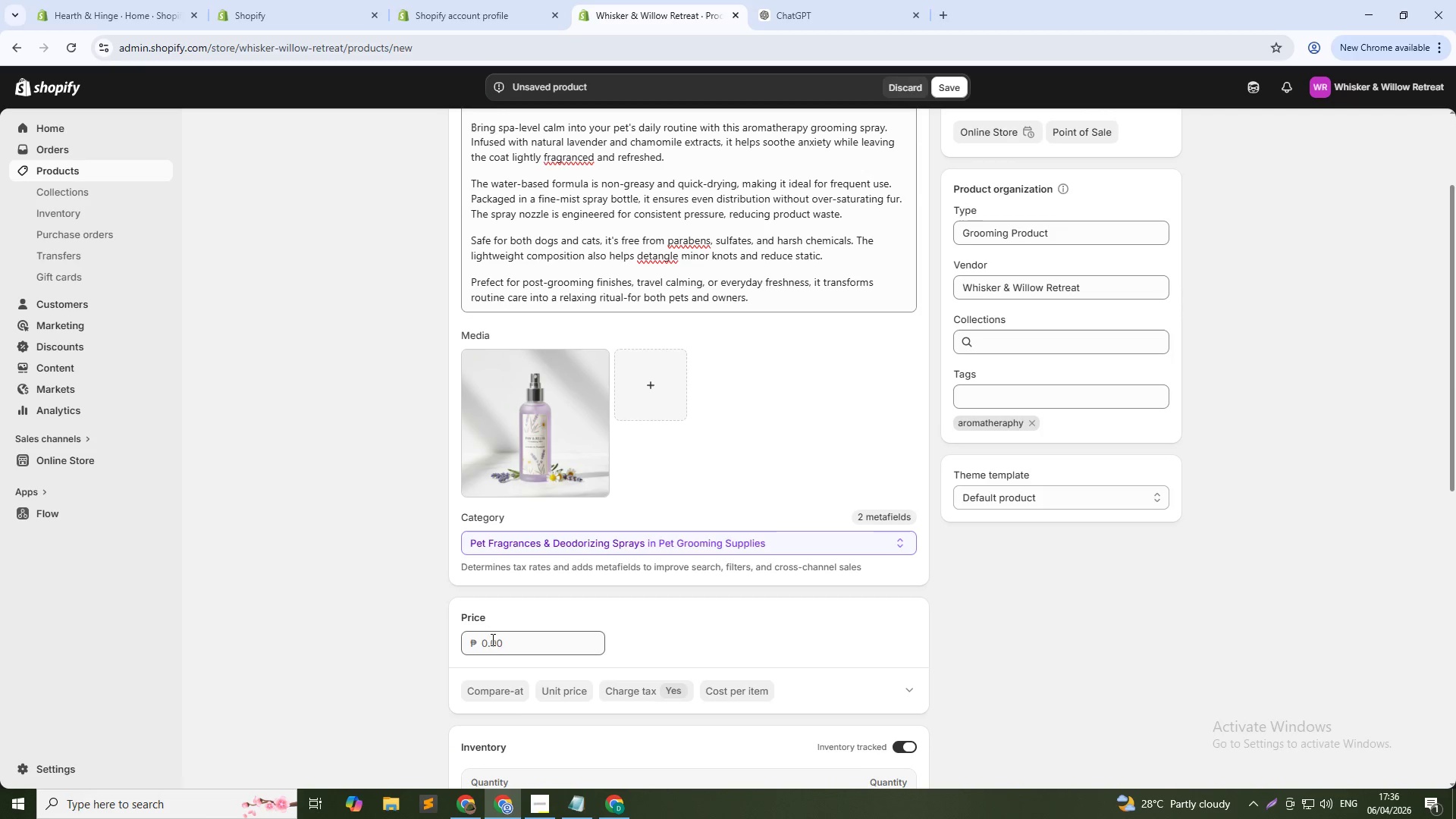 
left_click([497, 639])
 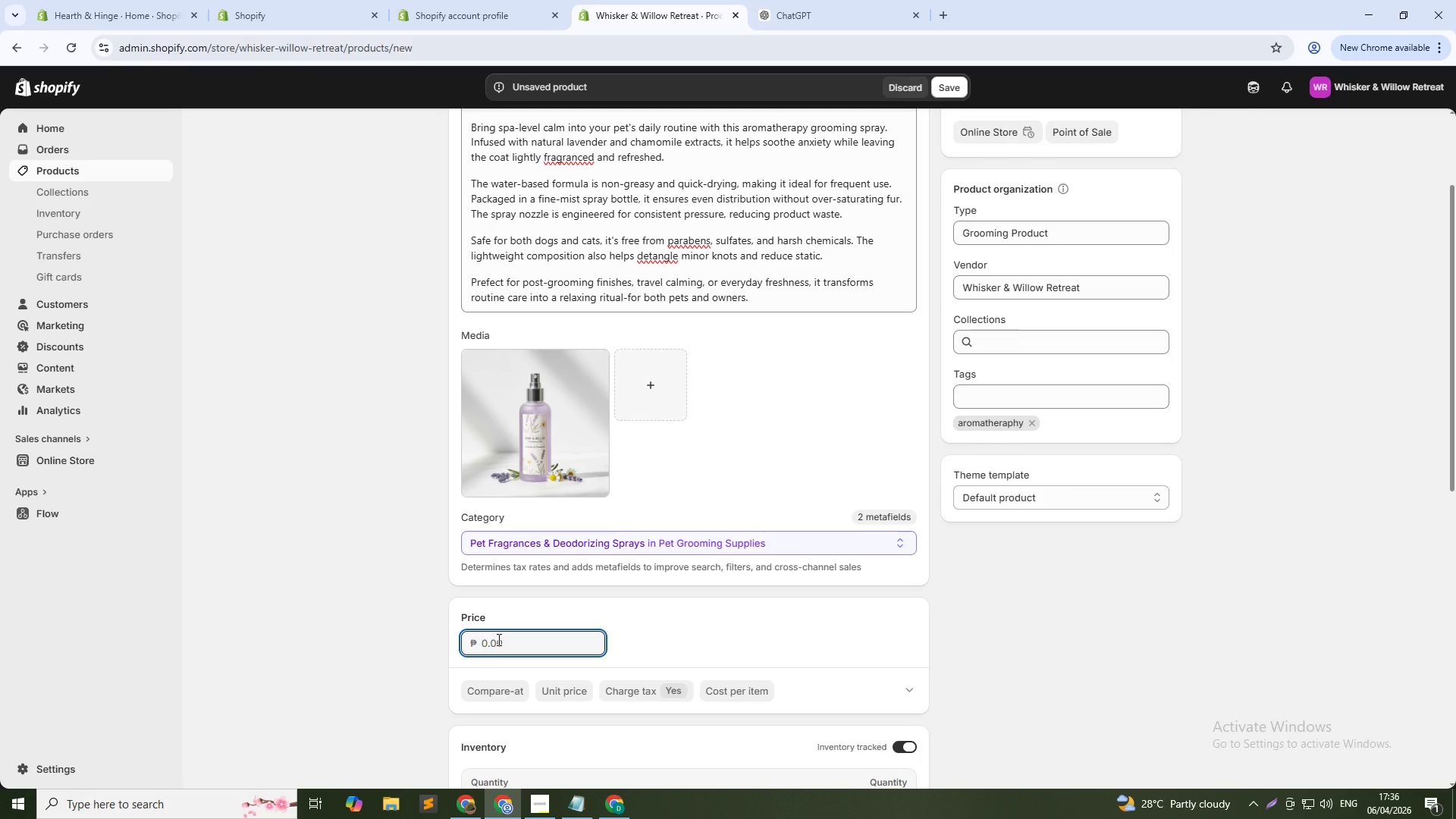 
key(Numpad1)
 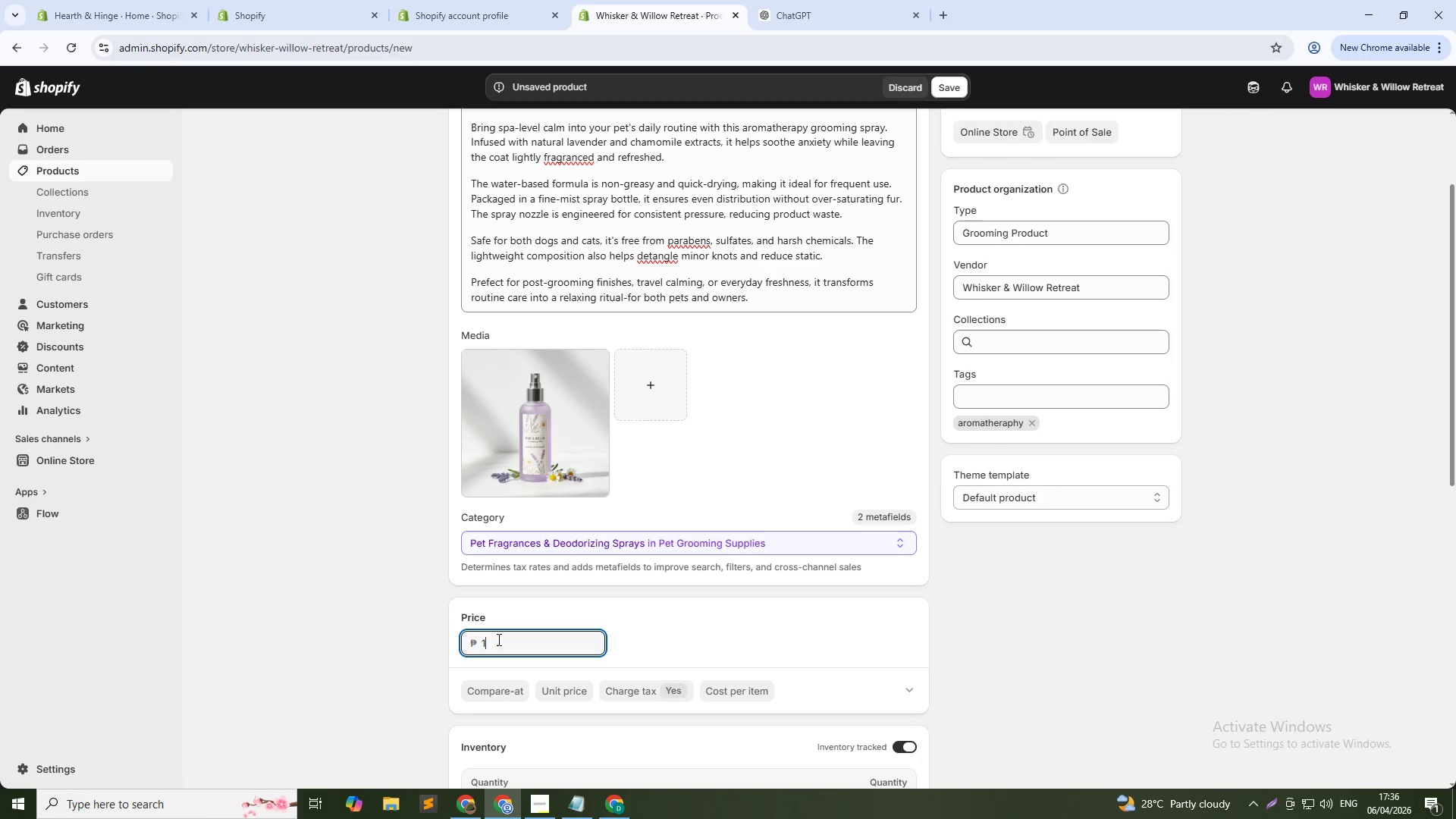 
key(Numpad5)
 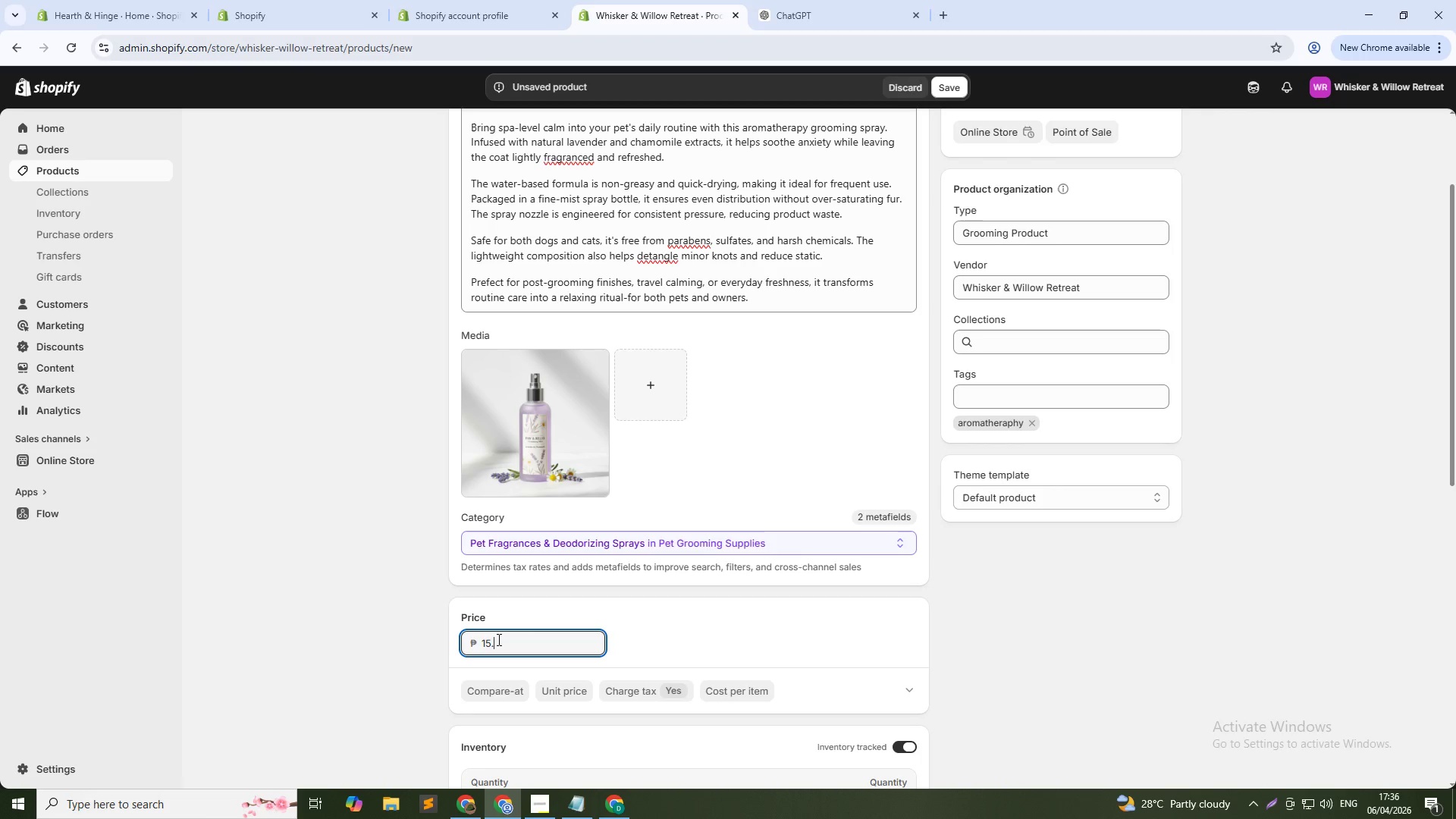 
key(NumpadDecimal)
 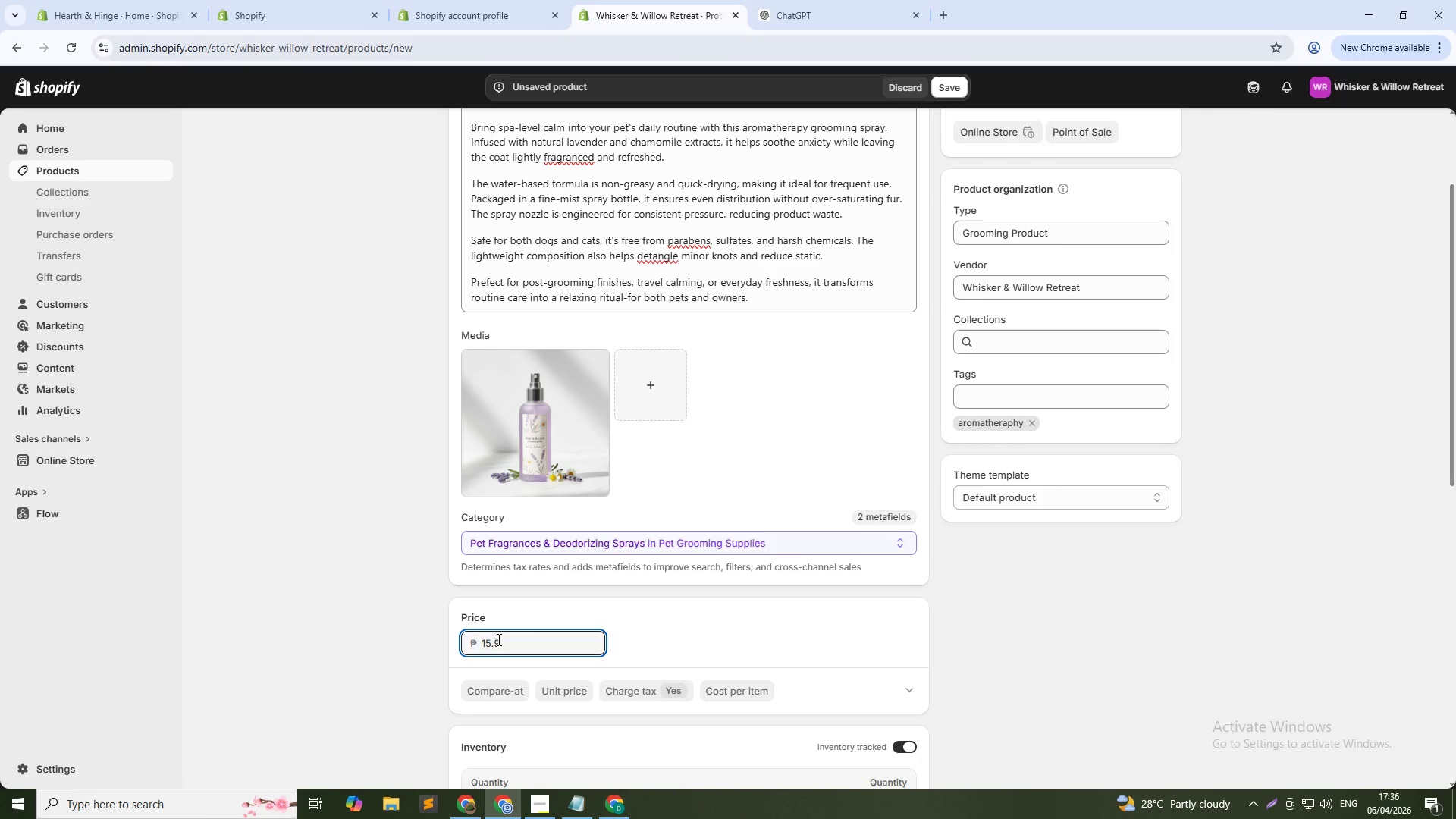 
key(Numpad9)
 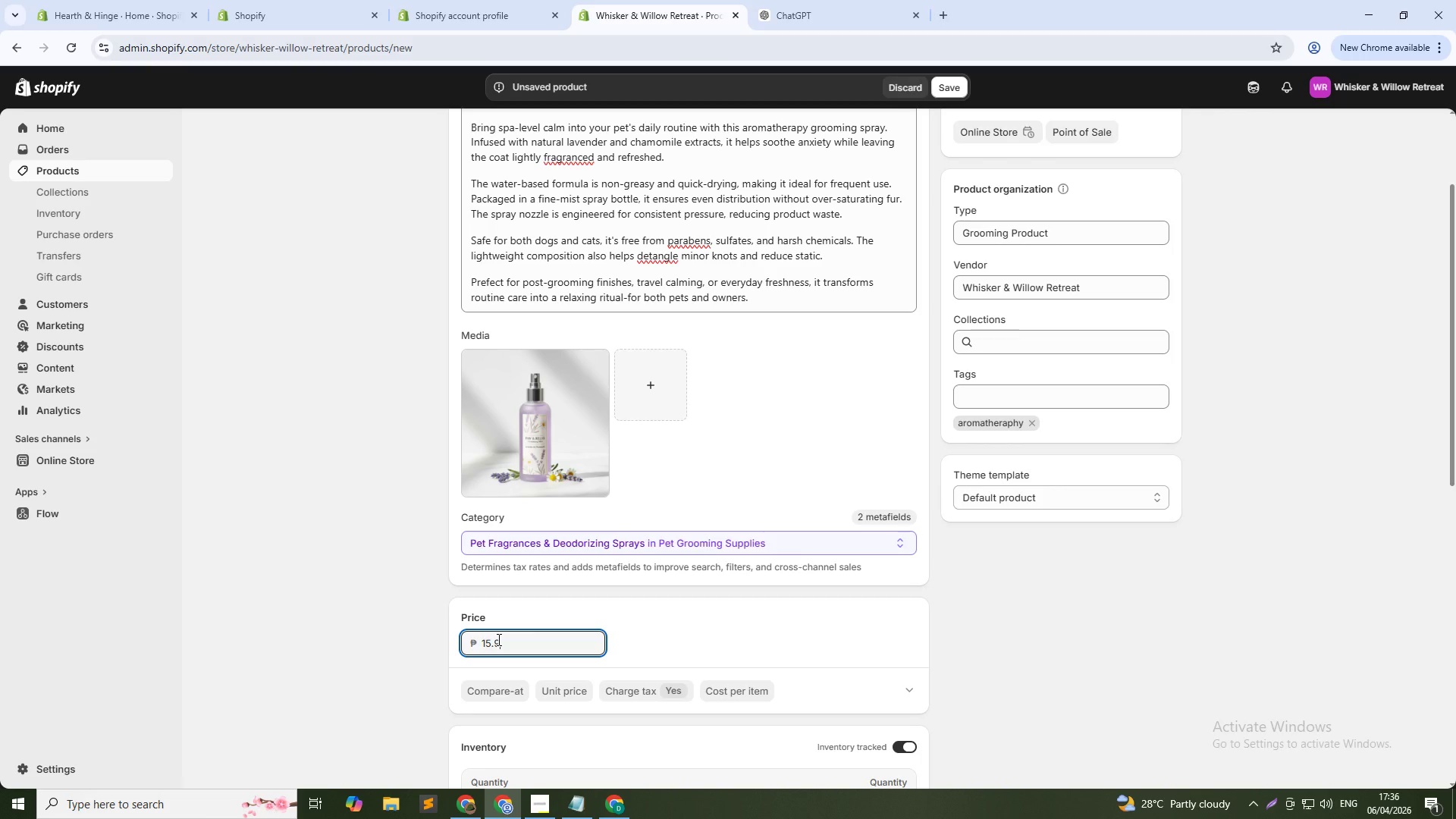 
key(Numpad8)
 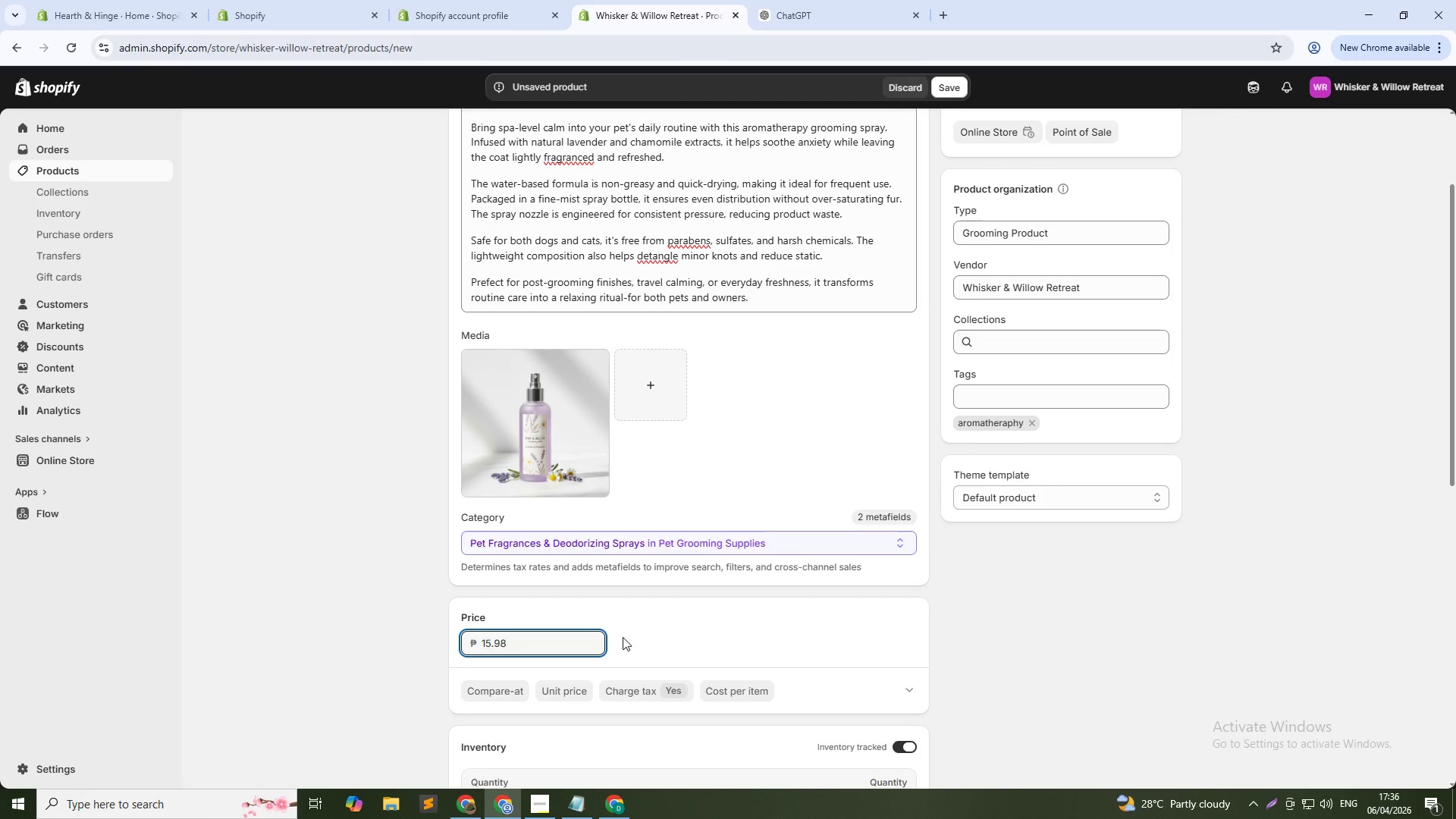 
scroll: coordinate [671, 637], scroll_direction: down, amount: 2.0
 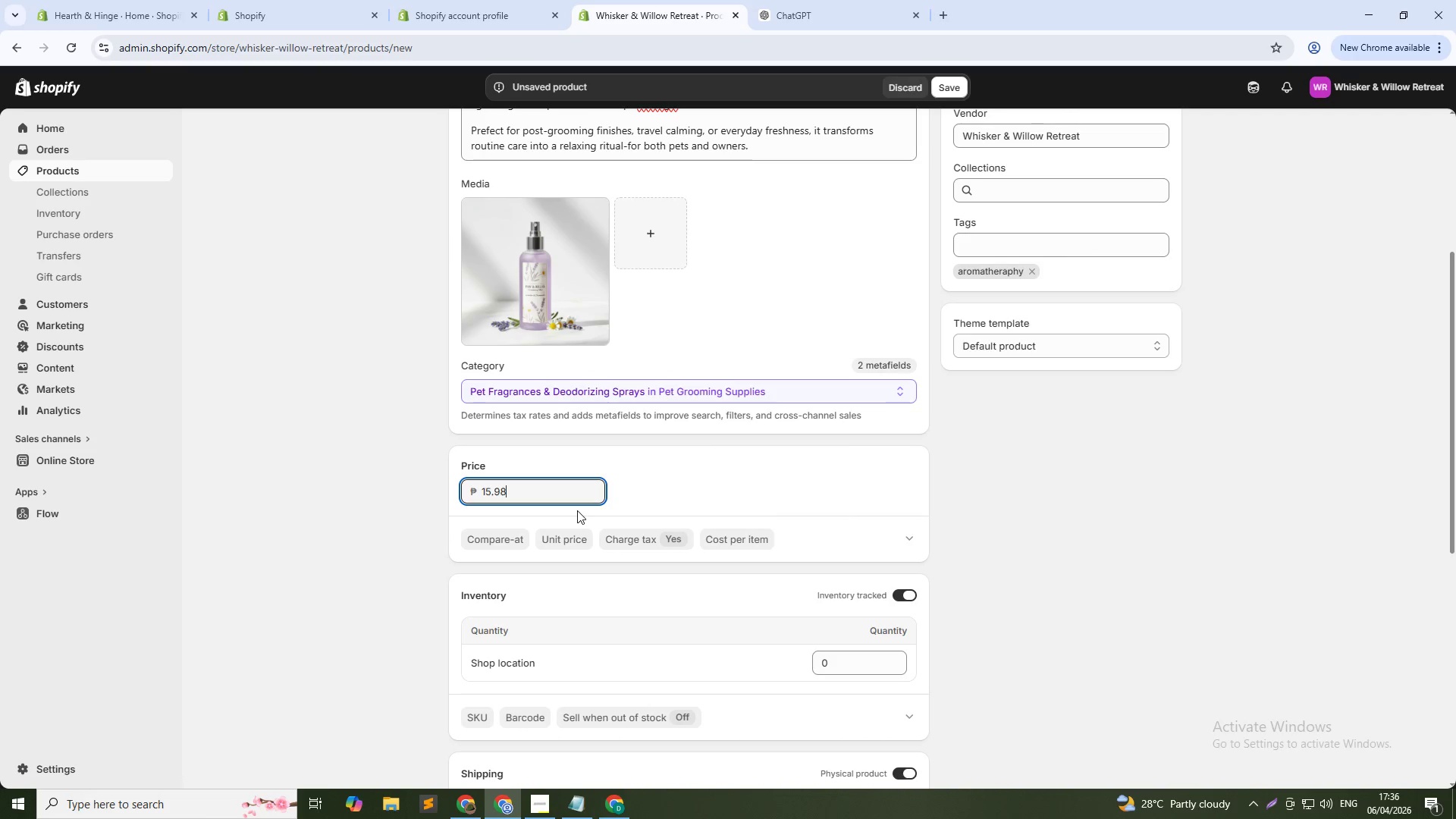 
key(Backspace)
 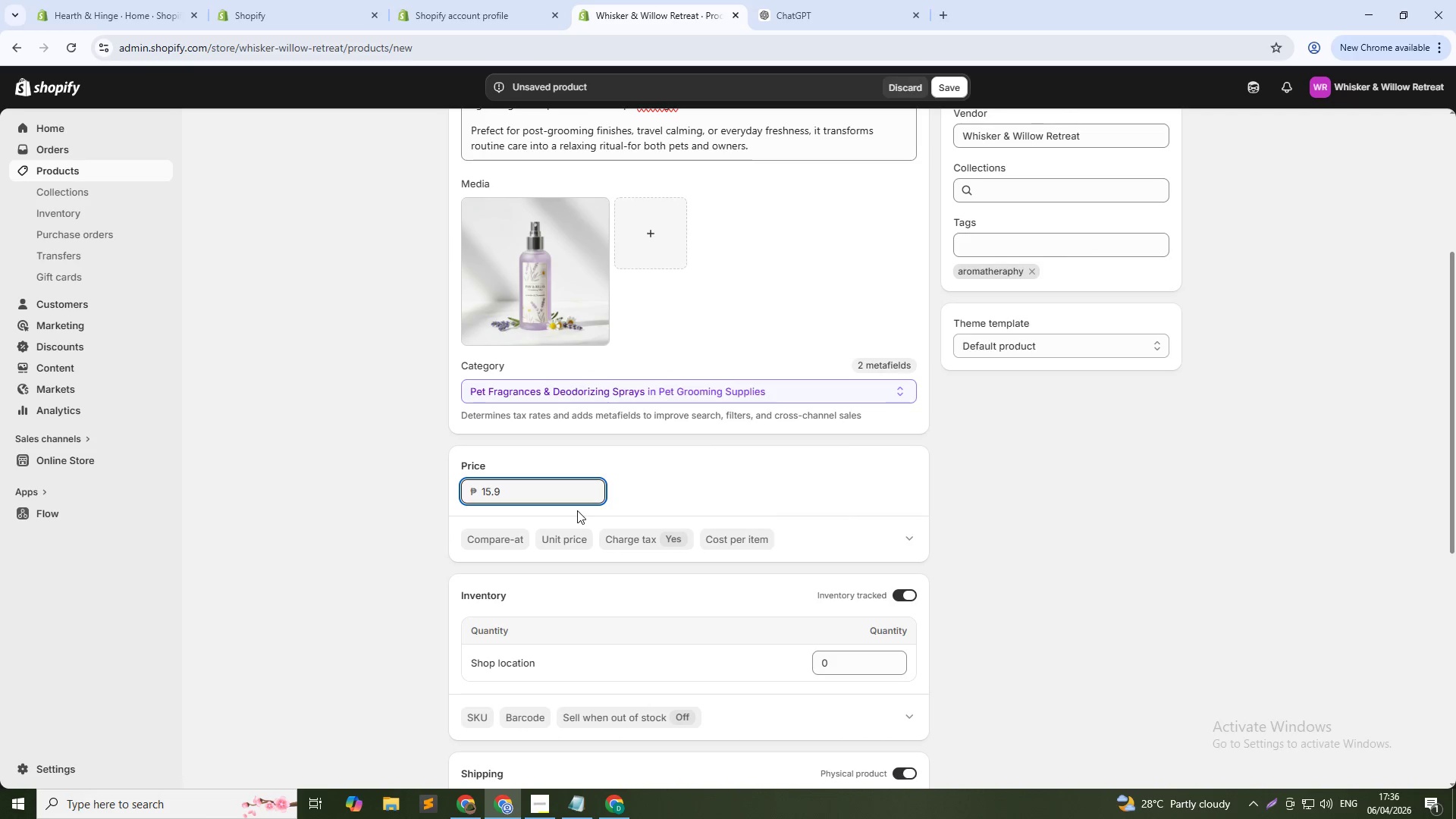 
key(Numpad9)
 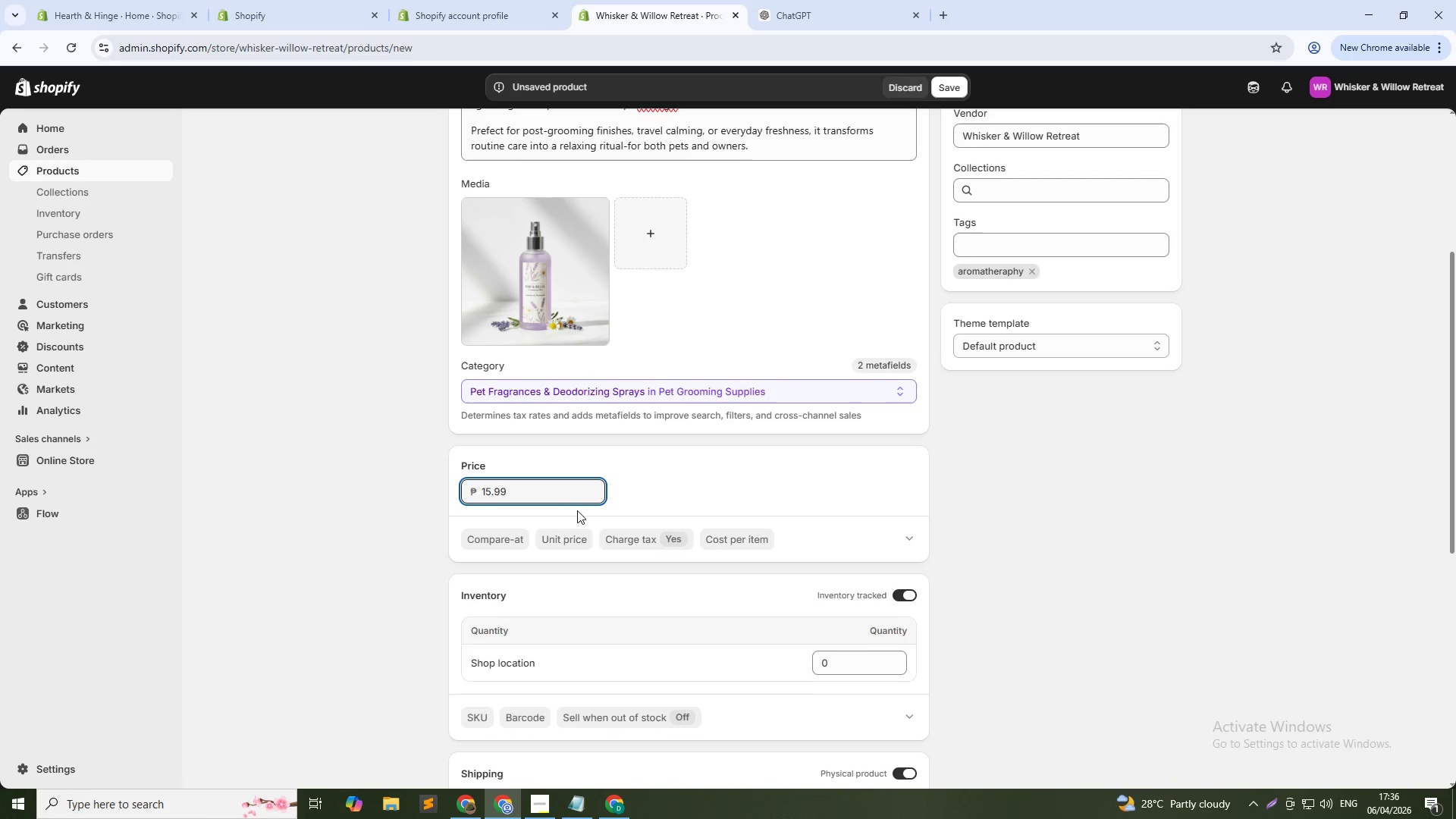 
scroll: coordinate [576, 506], scroll_direction: down, amount: 11.0
 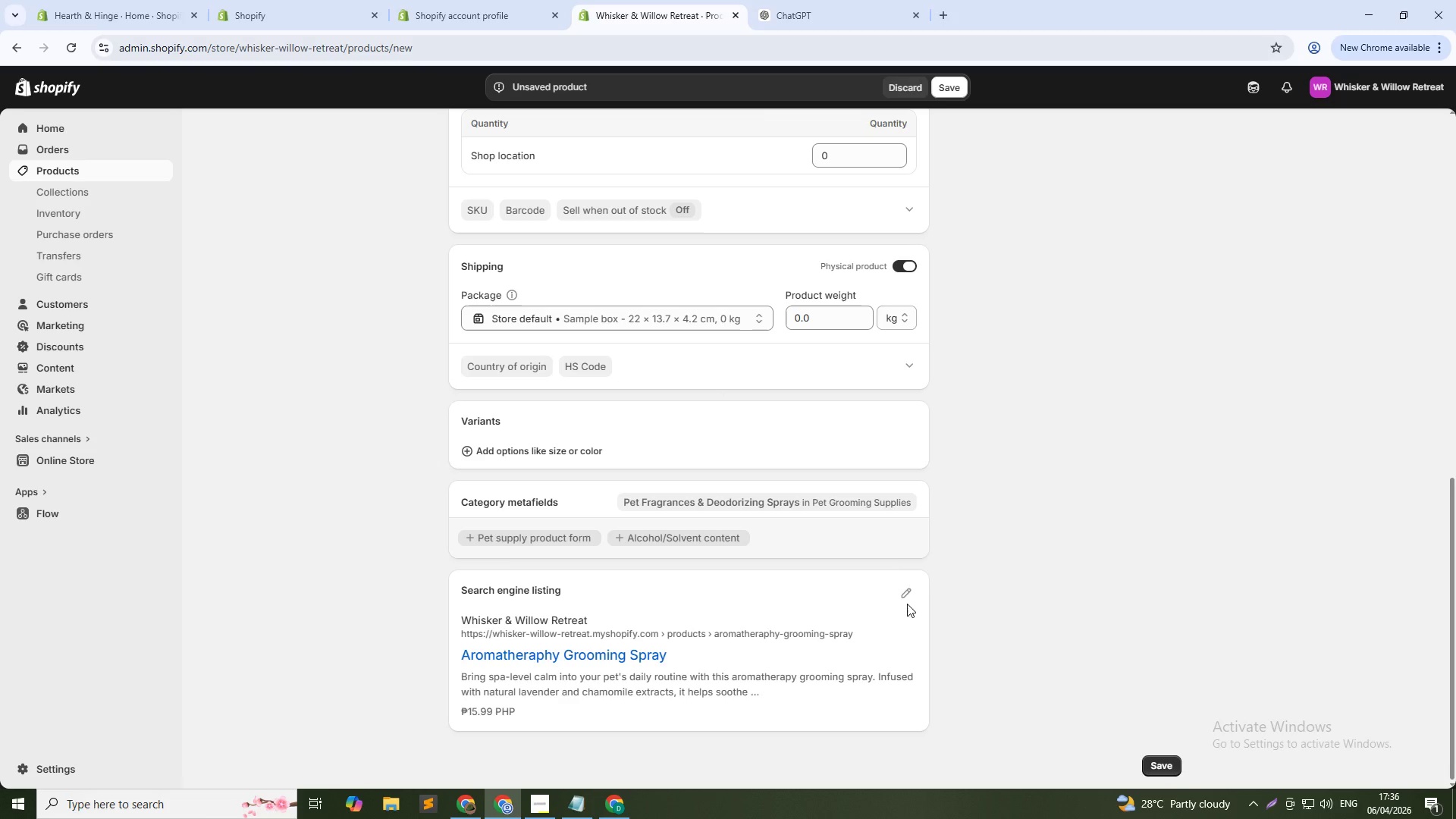 
left_click([906, 599])
 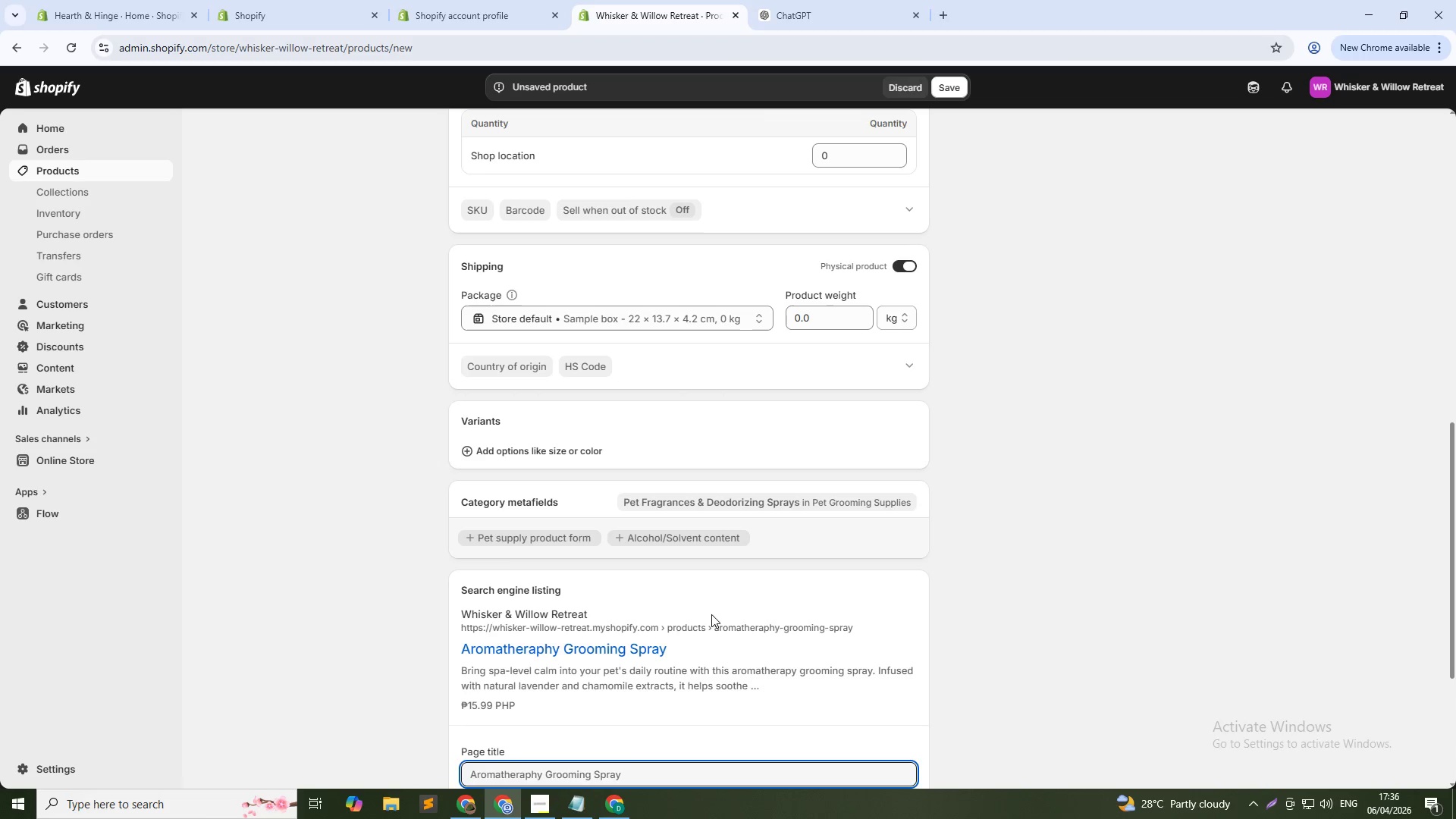 
scroll: coordinate [691, 619], scroll_direction: down, amount: 4.0
 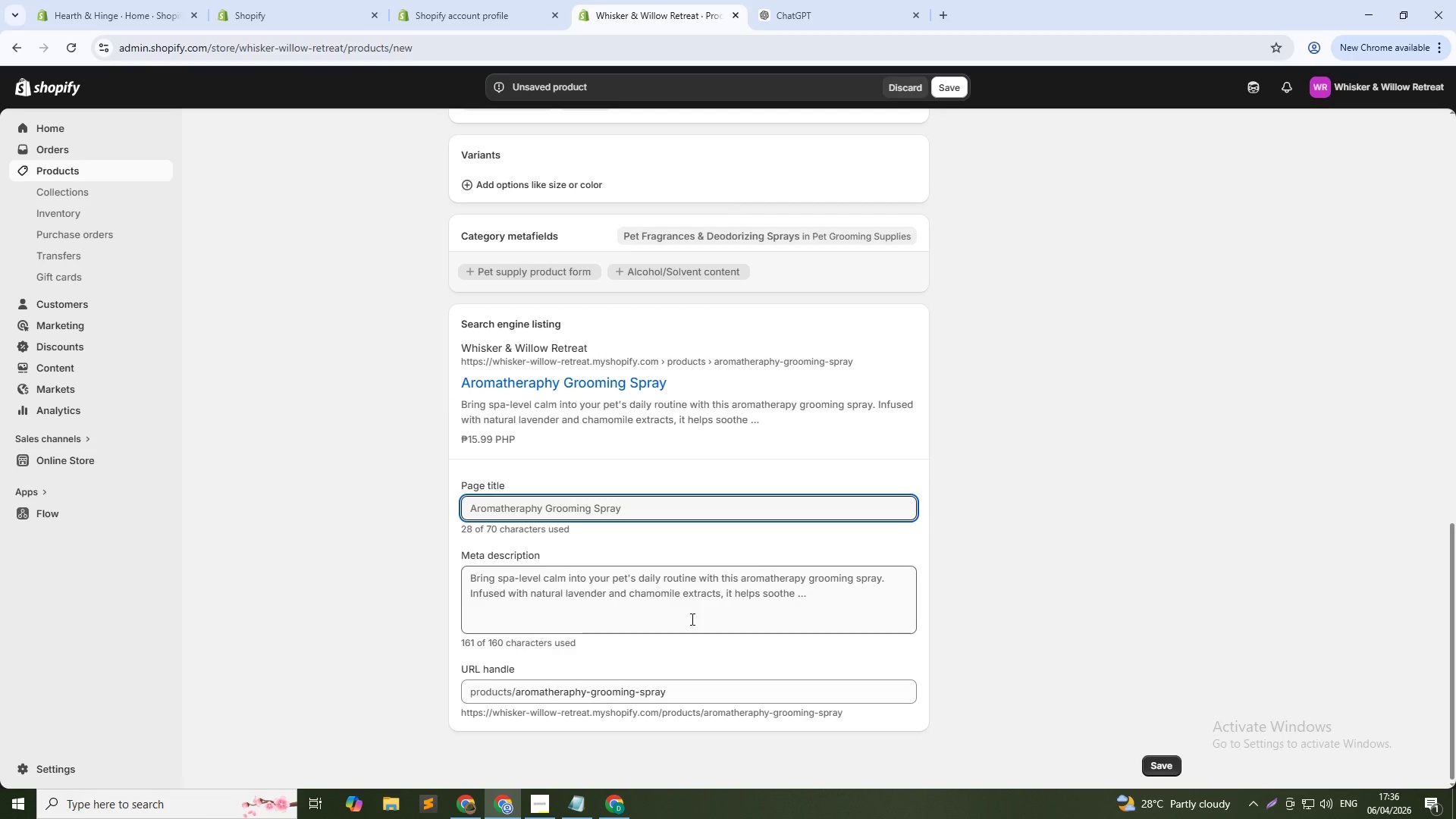 
wait(7.99)
 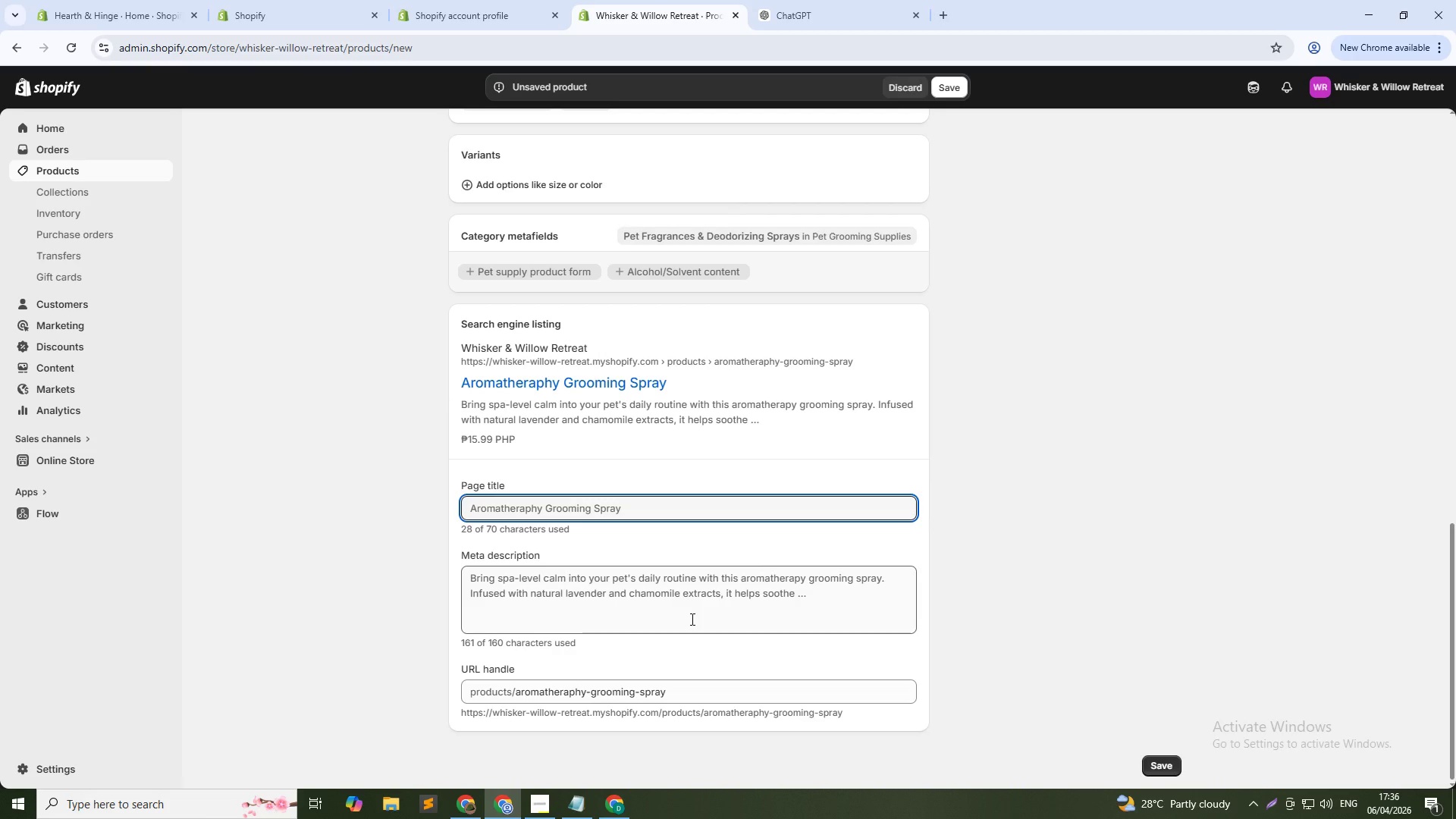 
left_click([639, 506])
 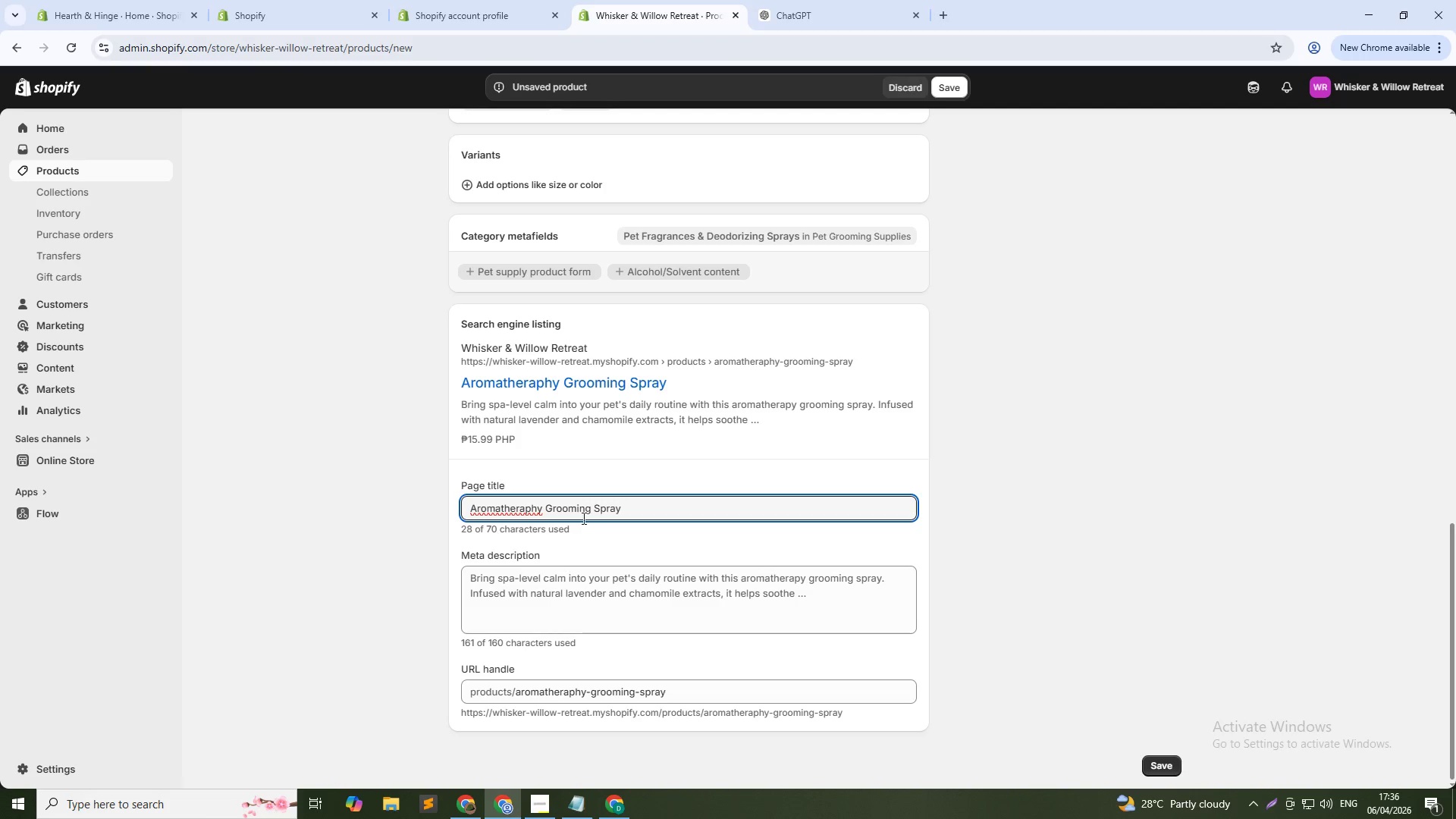 
wait(5.66)
 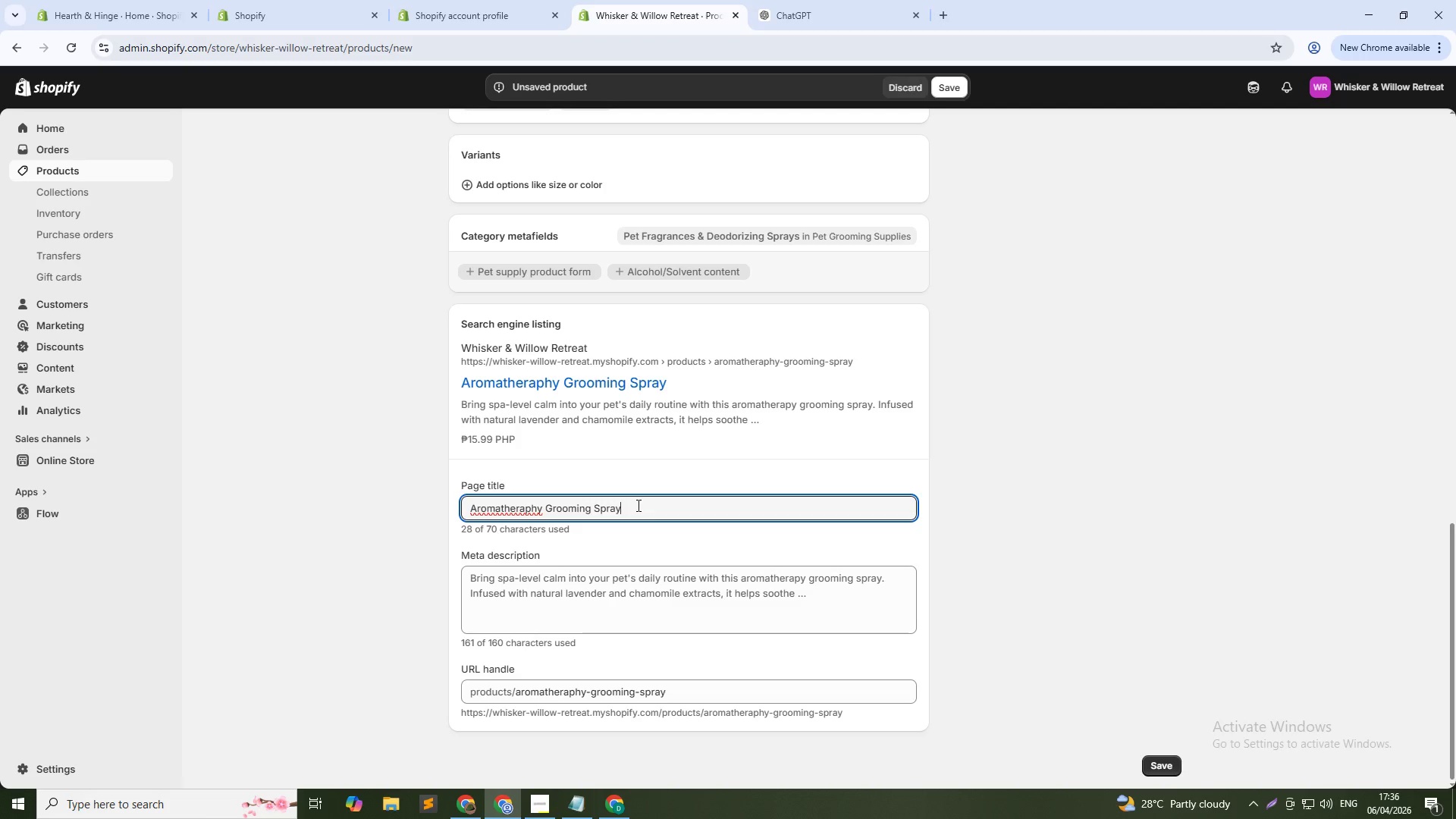 
double_click([493, 507])
 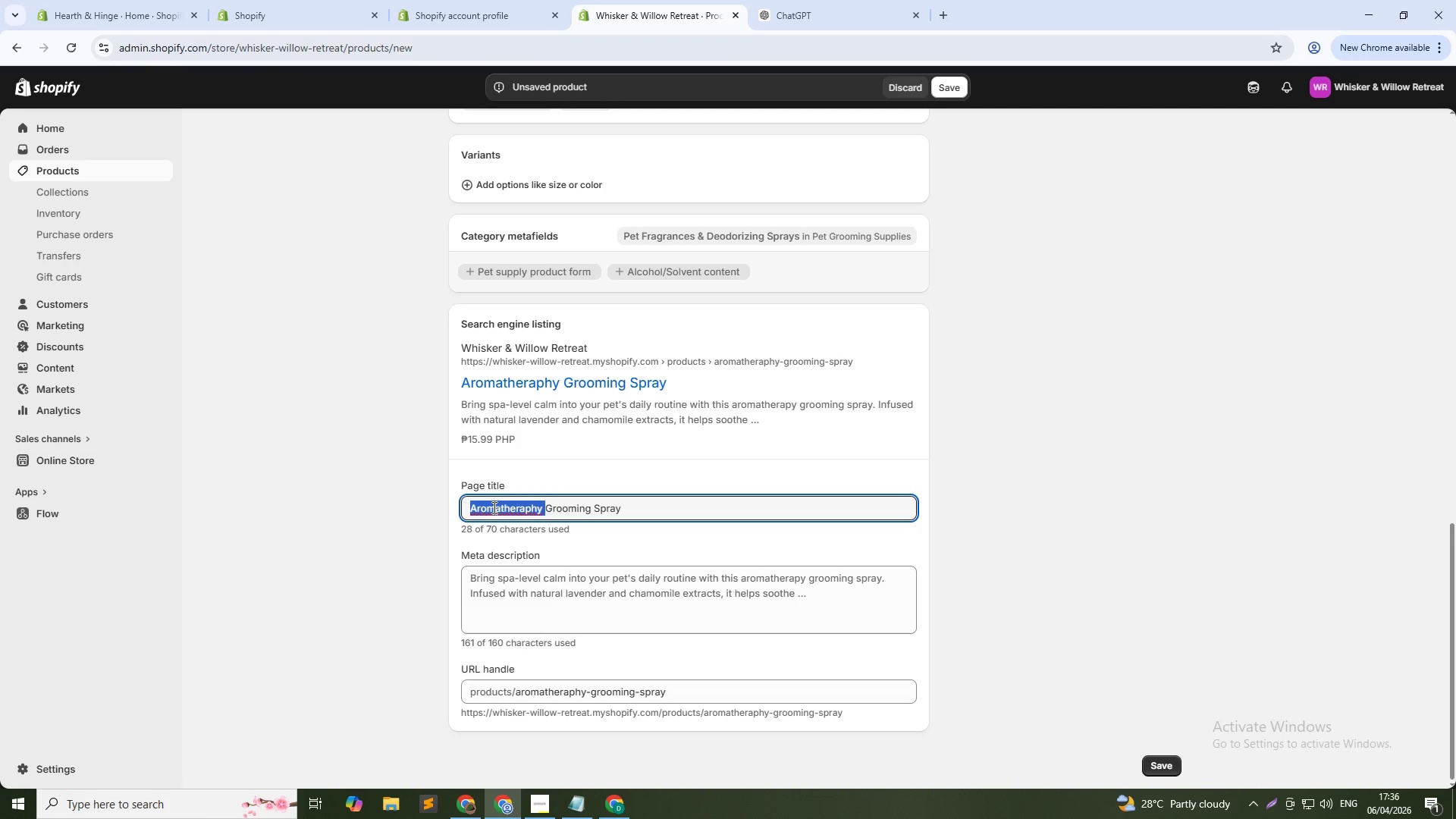 
type(Calming Pet )
 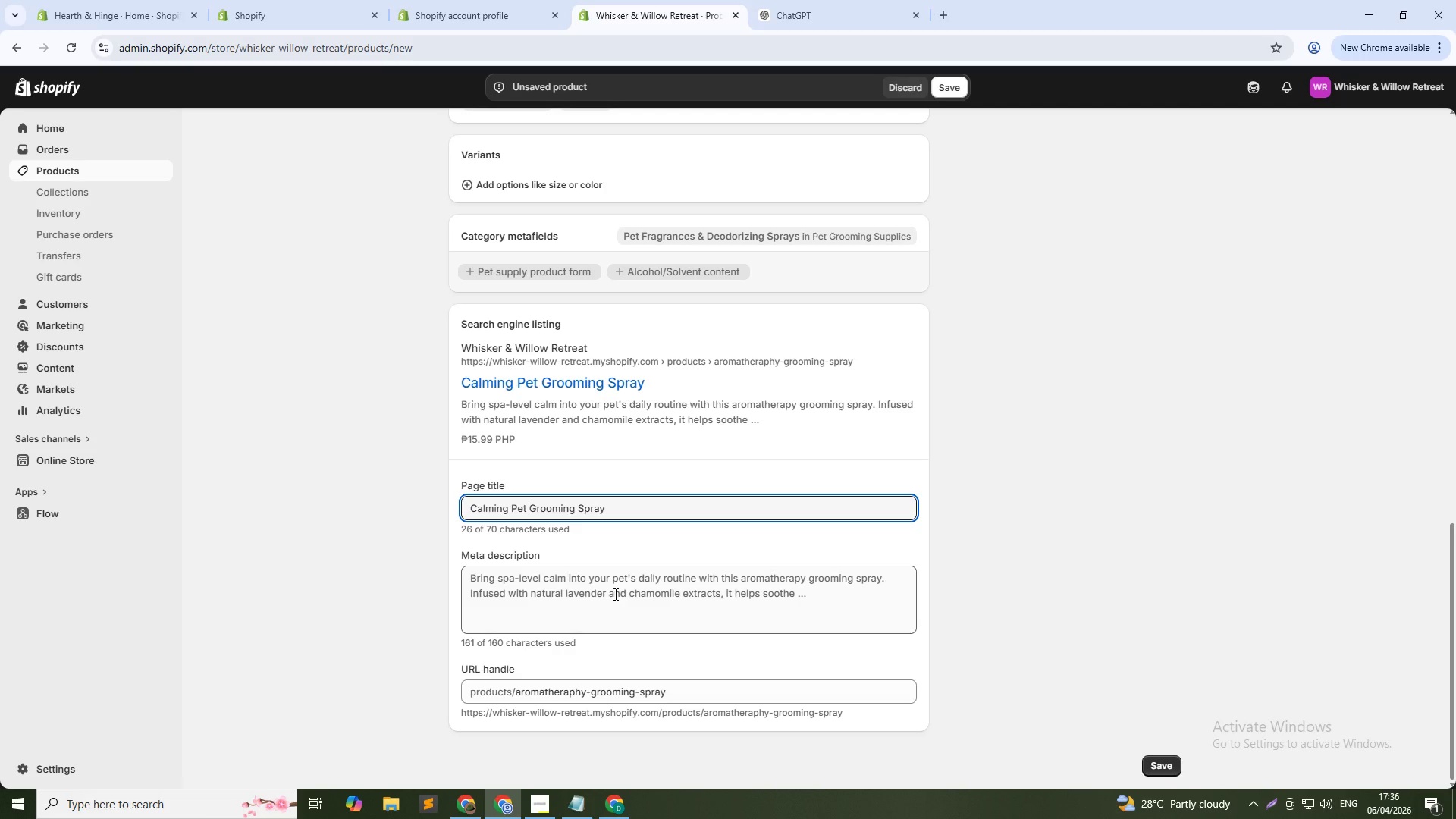 
left_click([614, 600])
 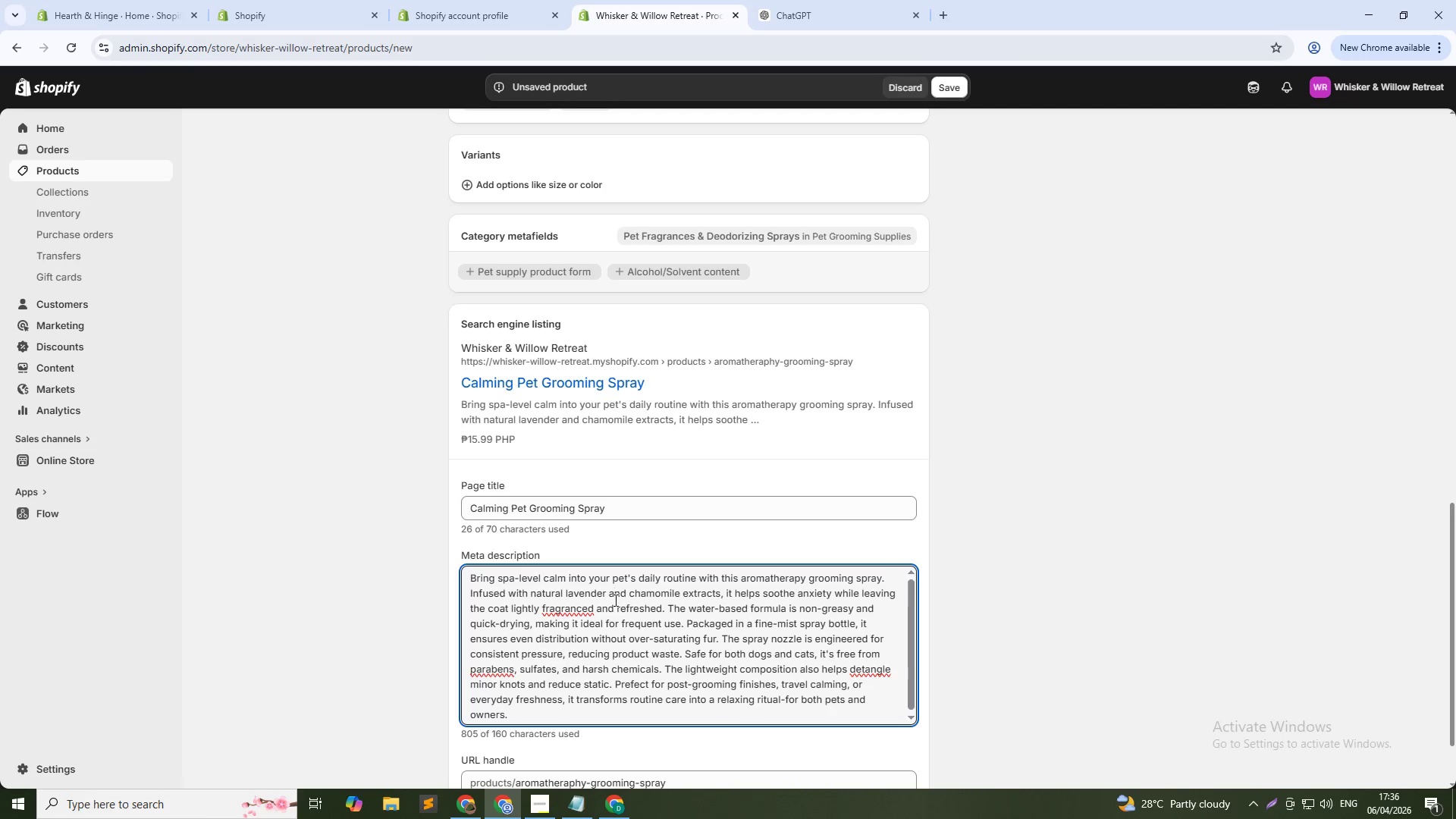 
key(Control+ControlLeft)
 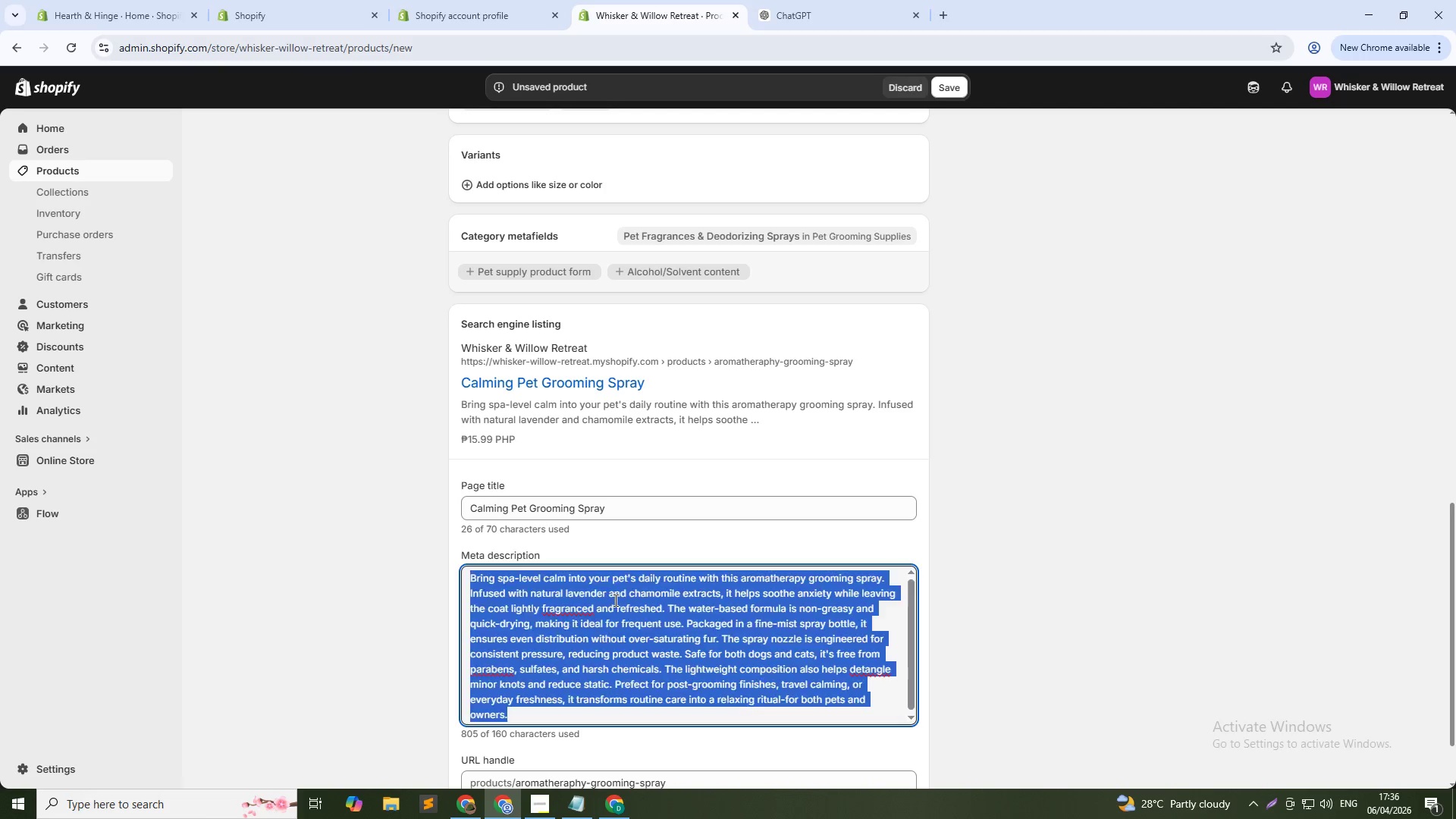 
key(Control+A)
 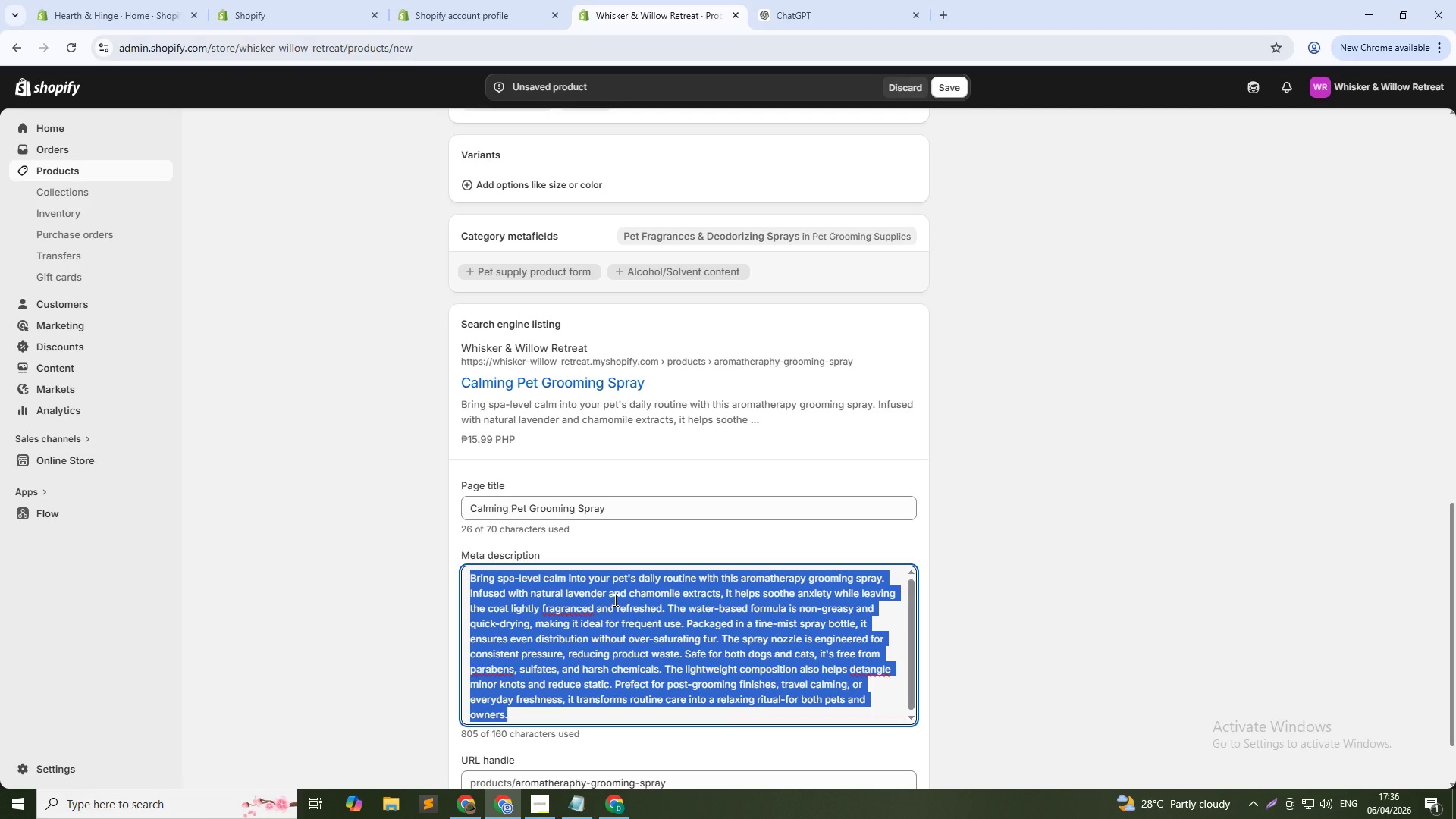 
type(Natural calming spray for pets with lavender & chamomile. Freshens coat & reduces stress.)
 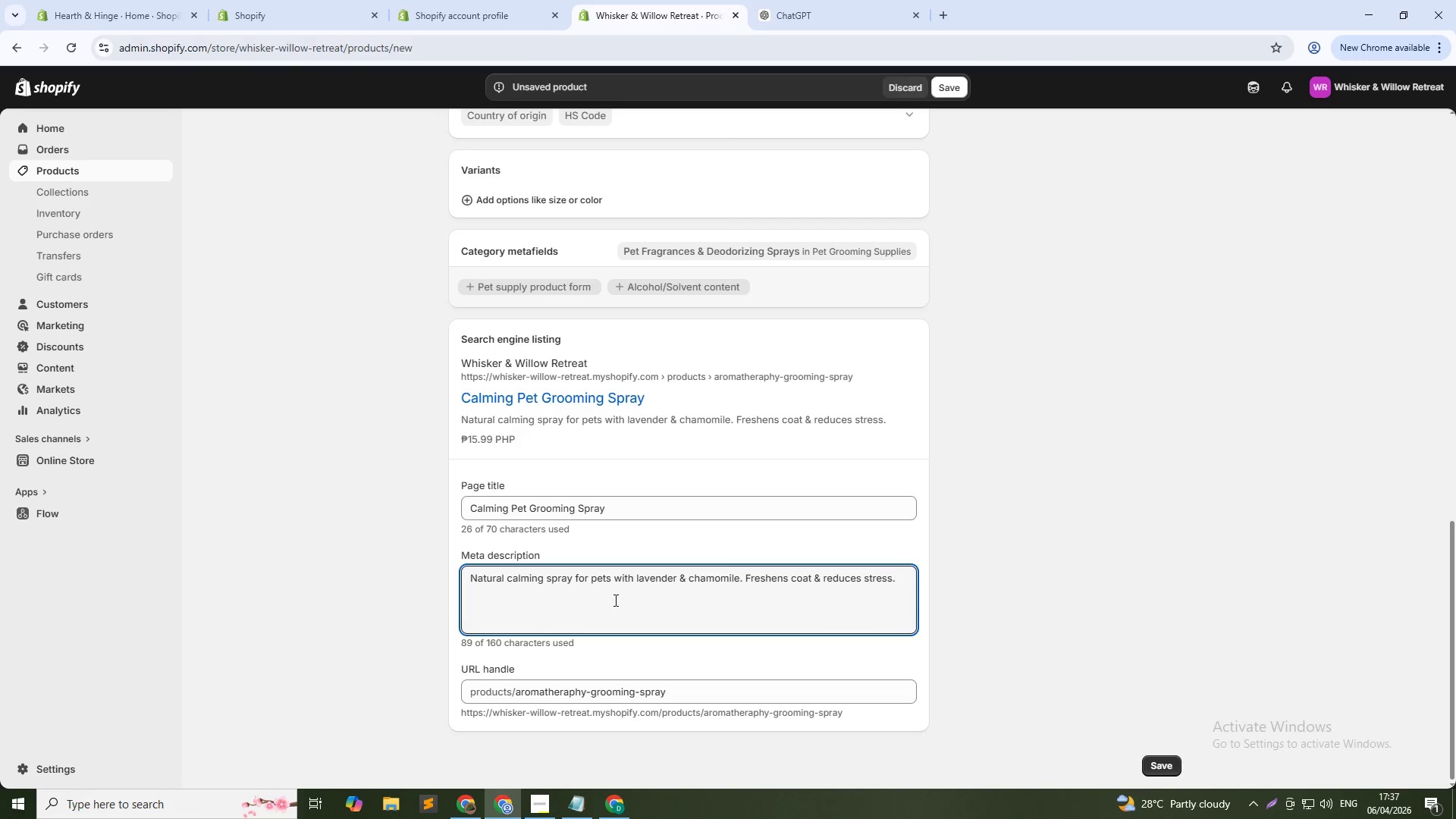 
wait(10.94)
 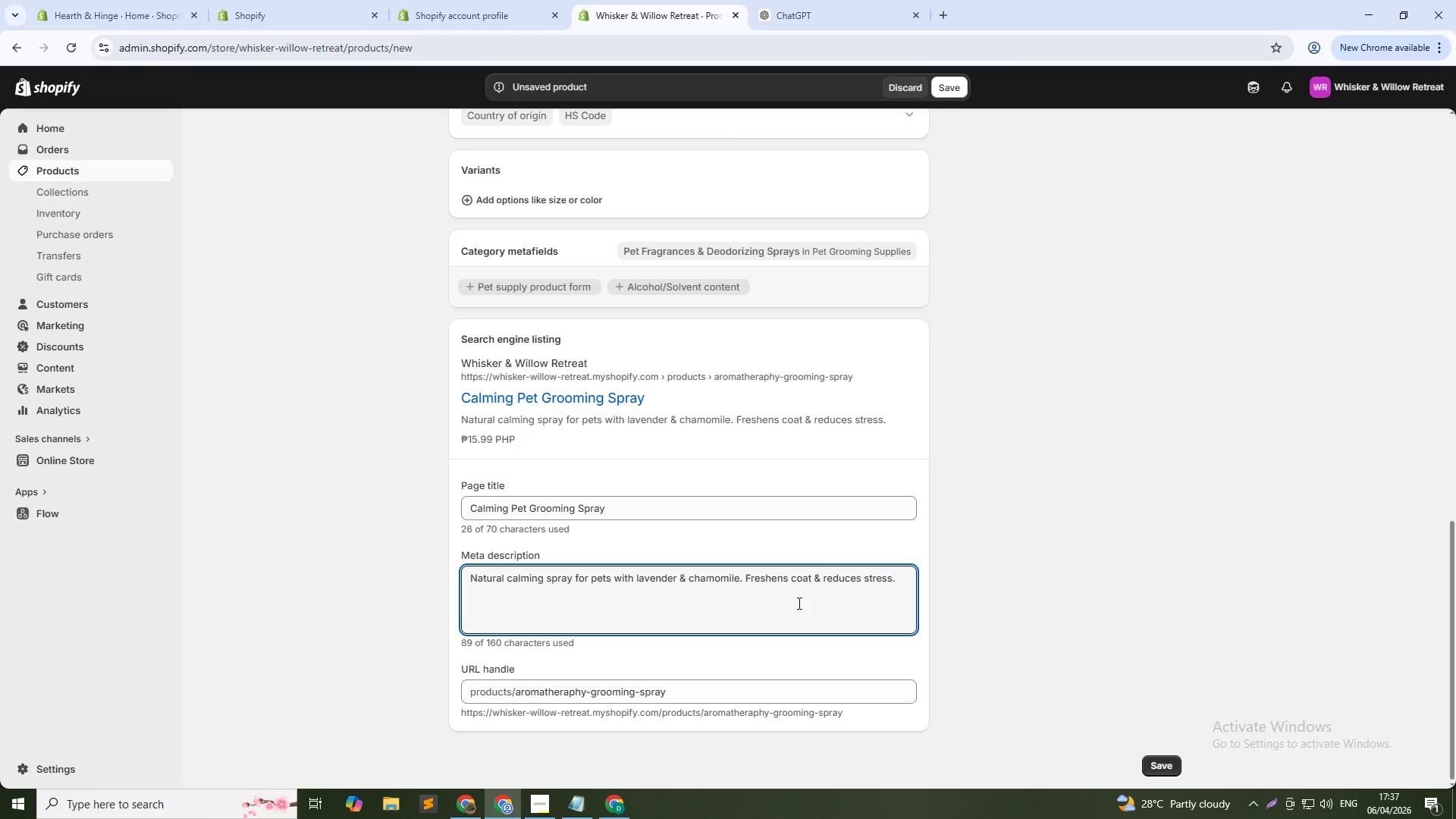 
double_click([686, 692])
 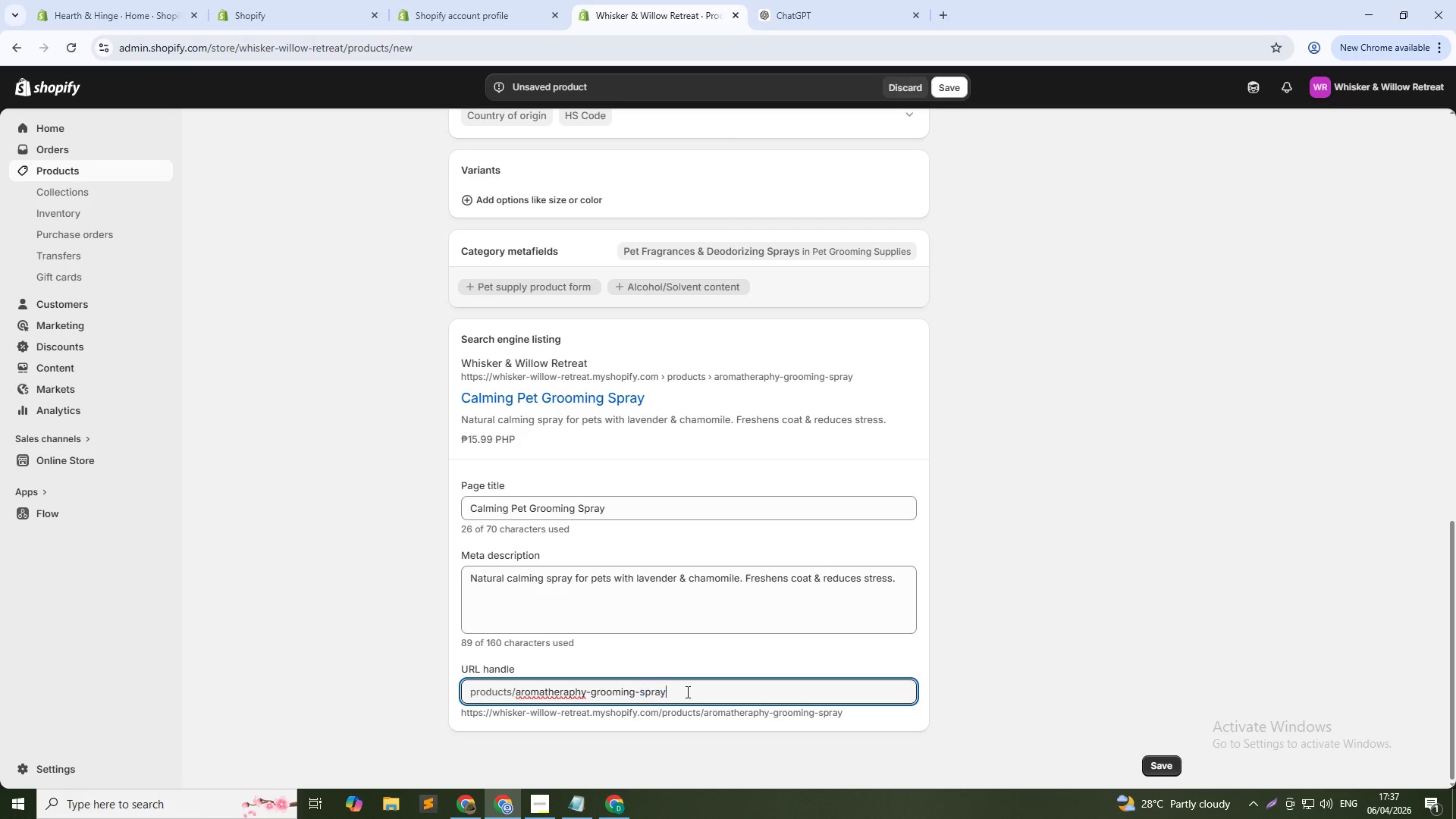 
double_click([686, 692])
 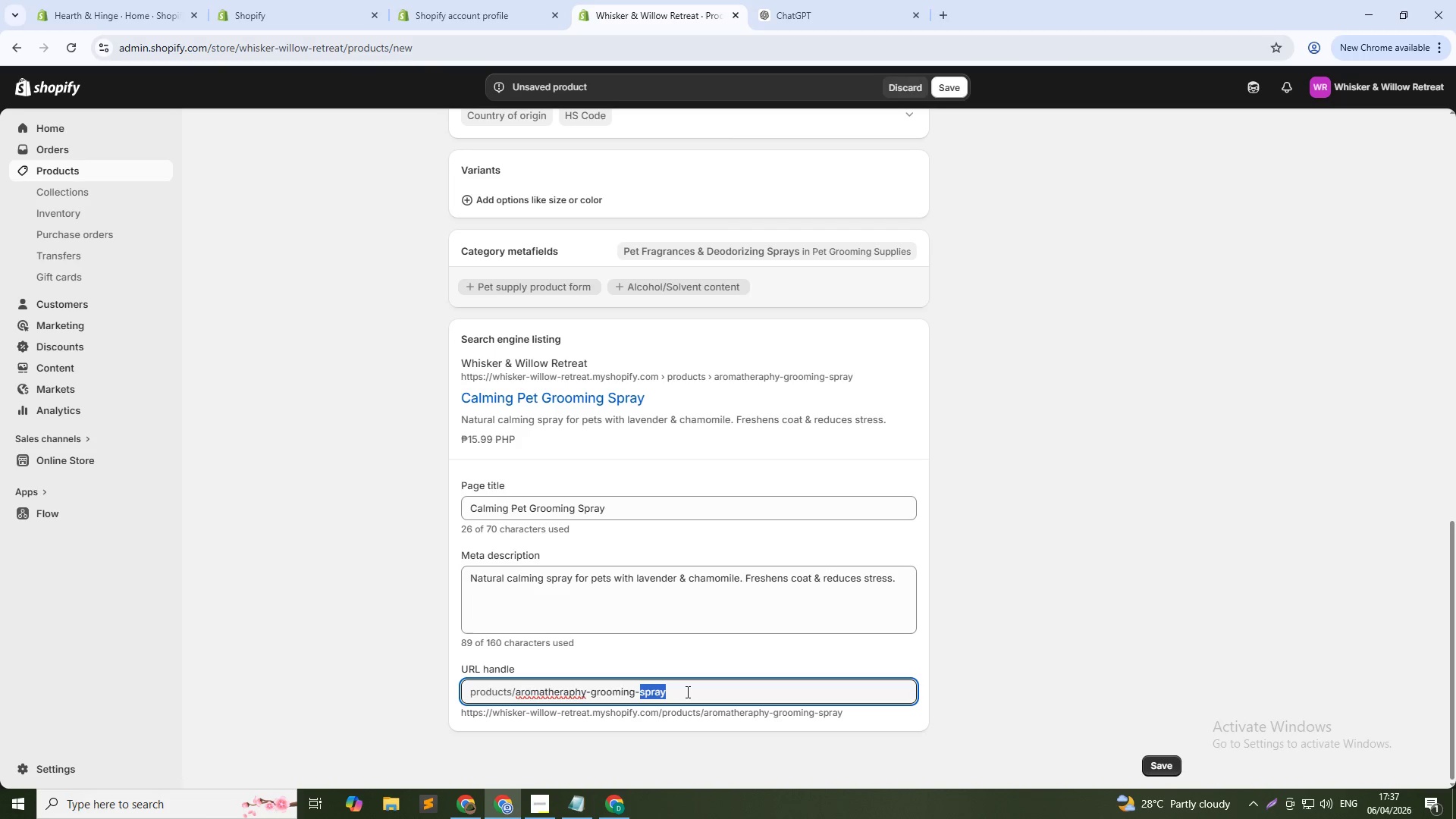 
triple_click([686, 692])
 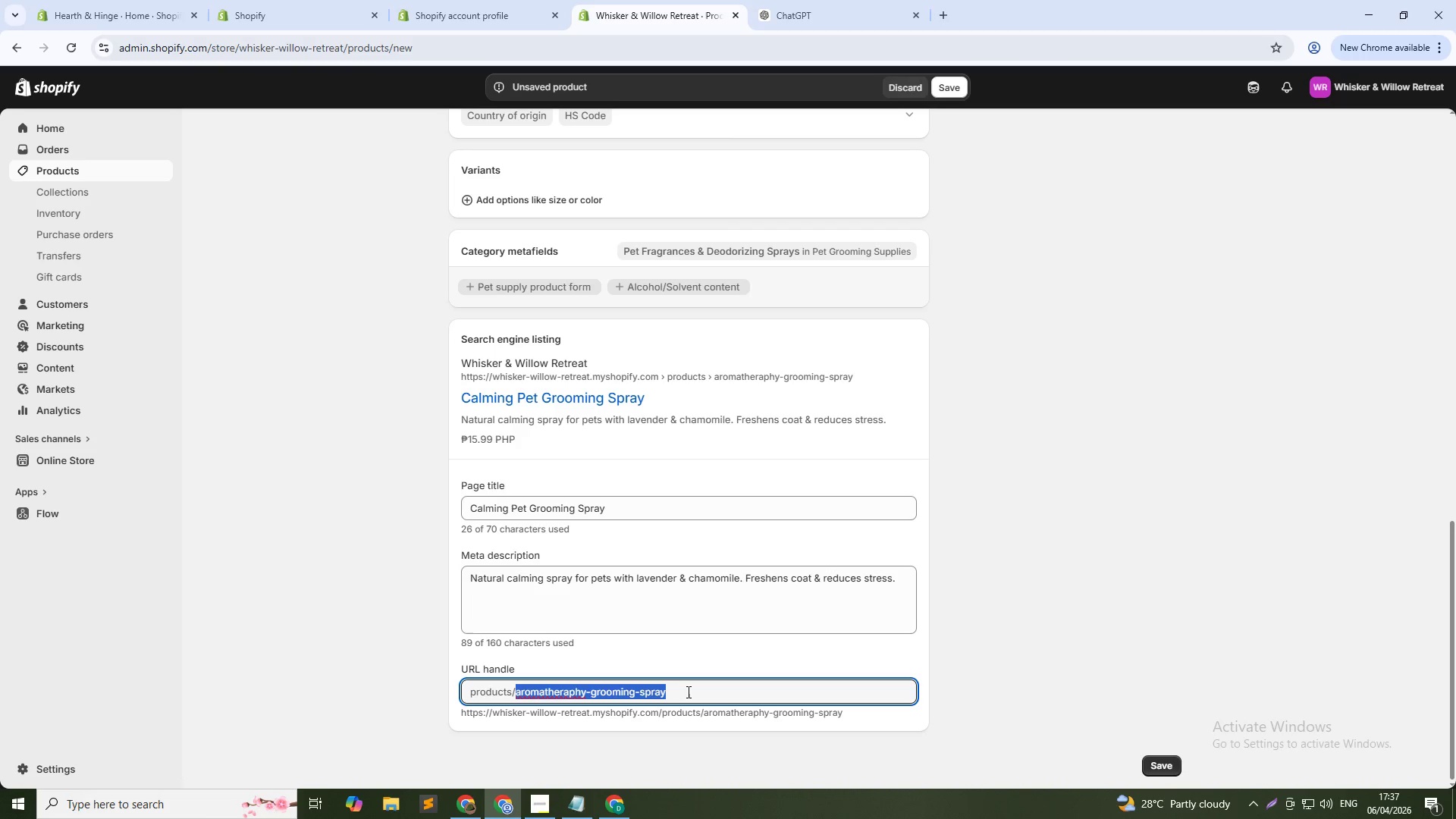 
type(cak)
key(Backspace)
type(lming-pet-aromatheraphy-spray)
 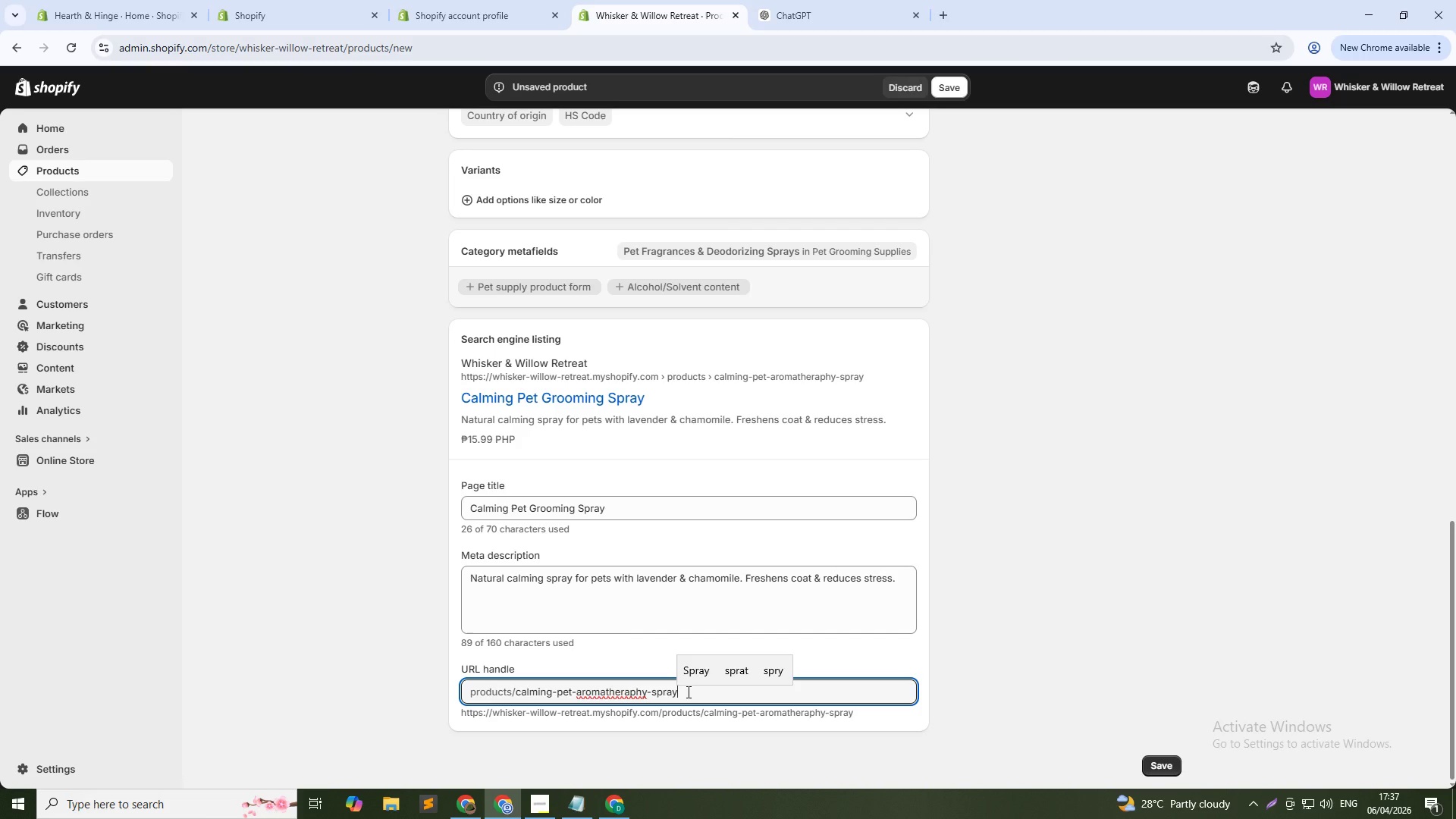 
wait(10.44)
 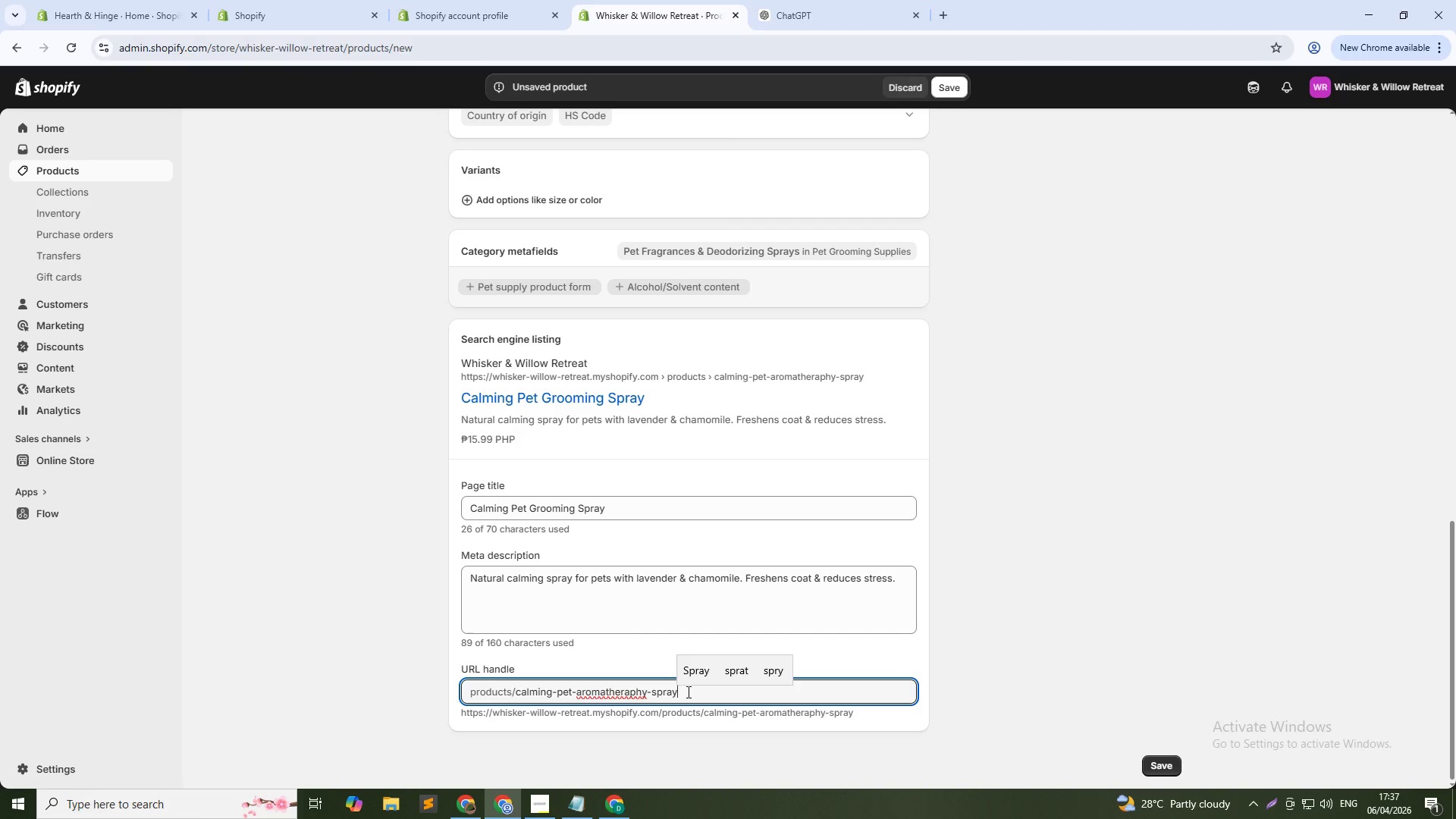 
left_click([950, 83])
 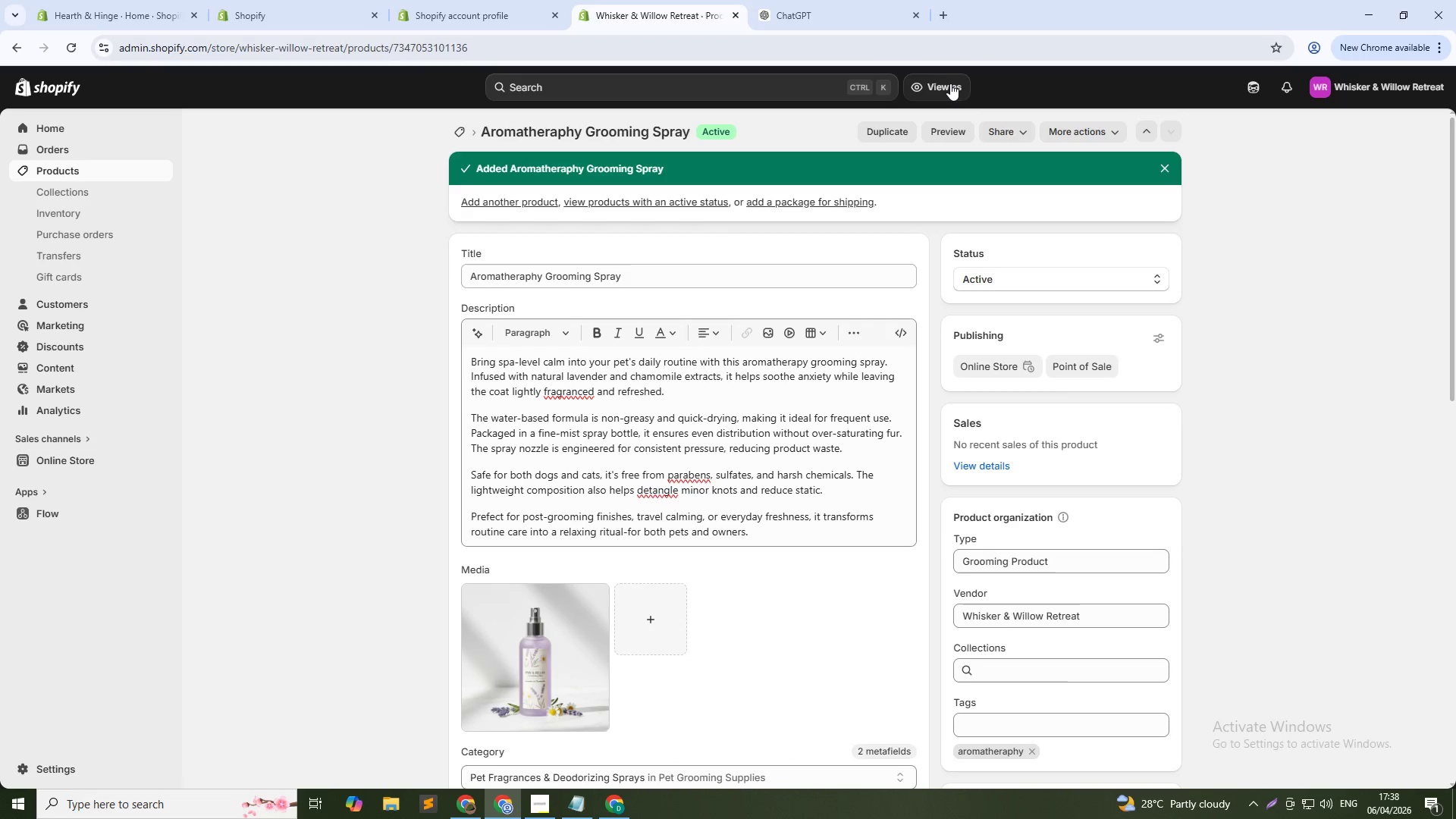 
wait(15.58)
 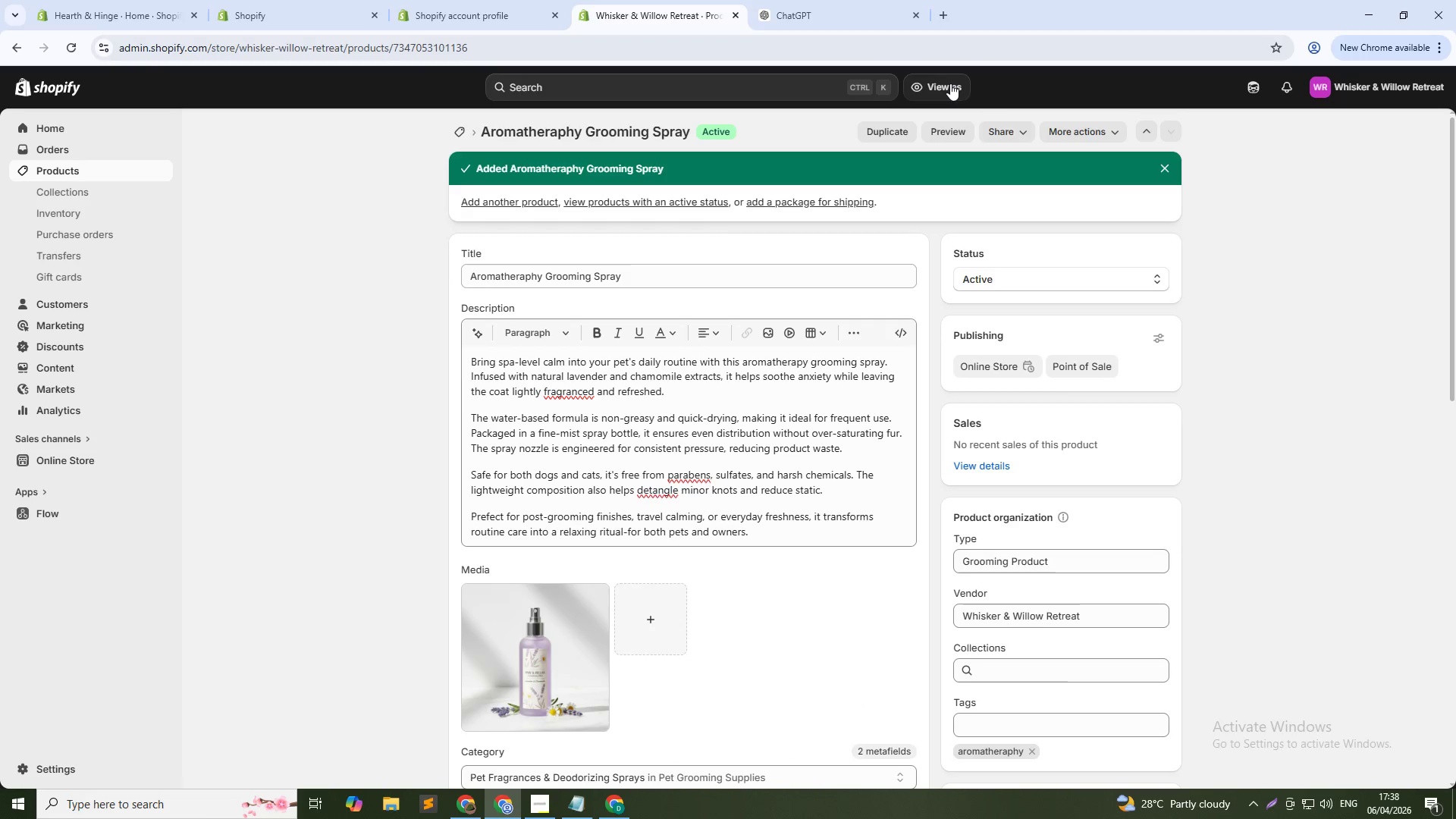 
left_click([465, 130])
 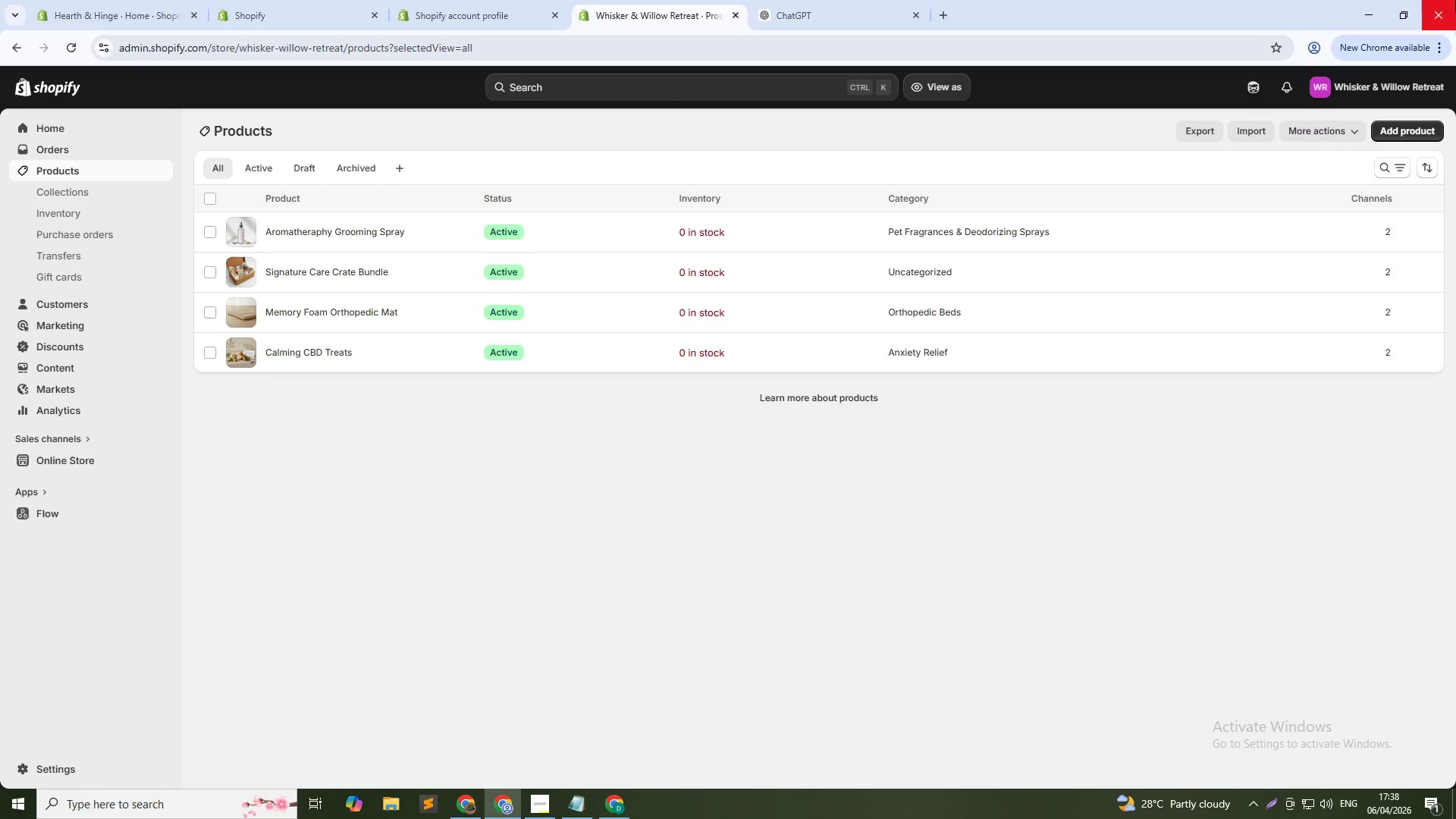 
wait(7.47)
 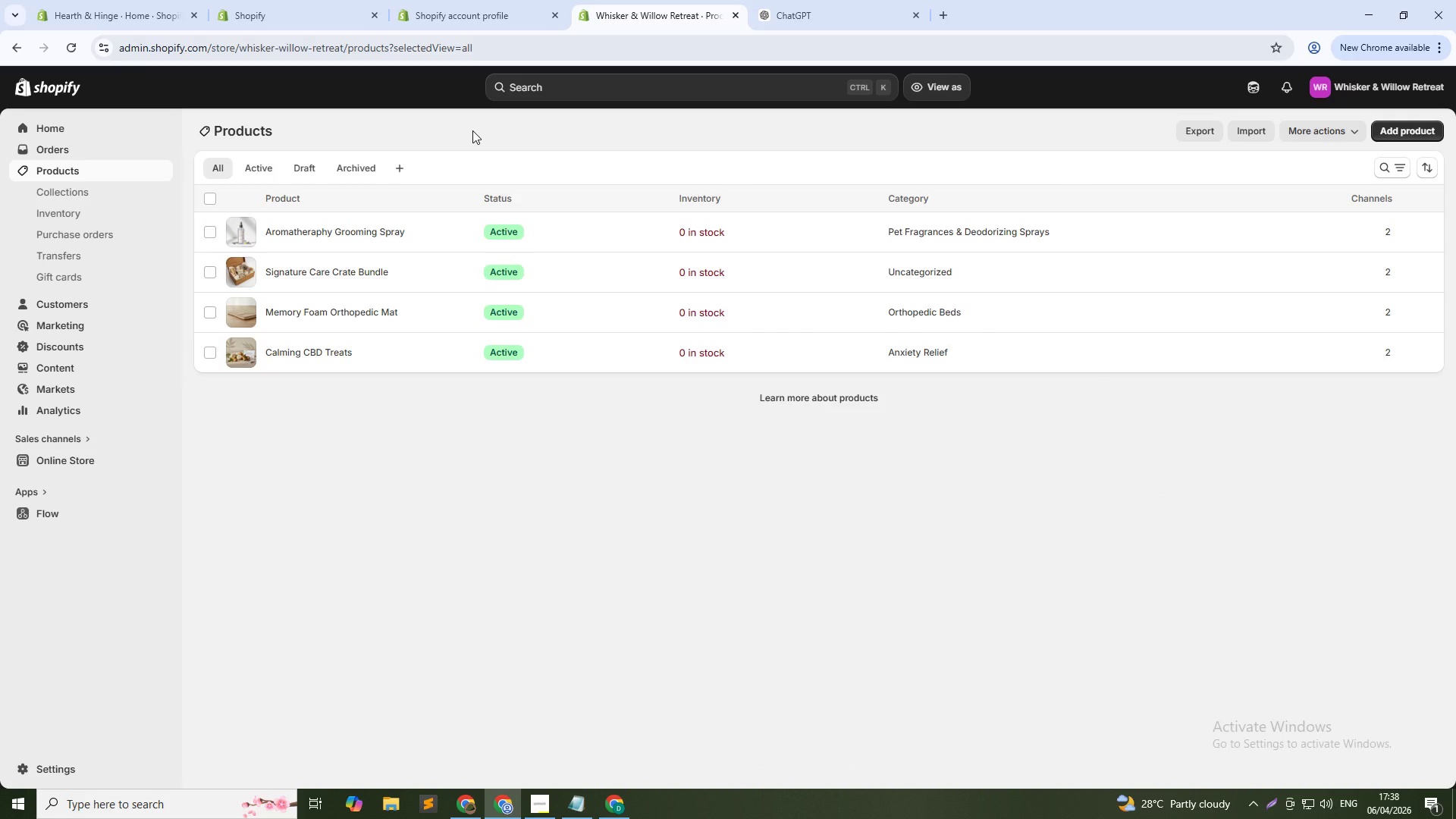 
left_click([1413, 130])
 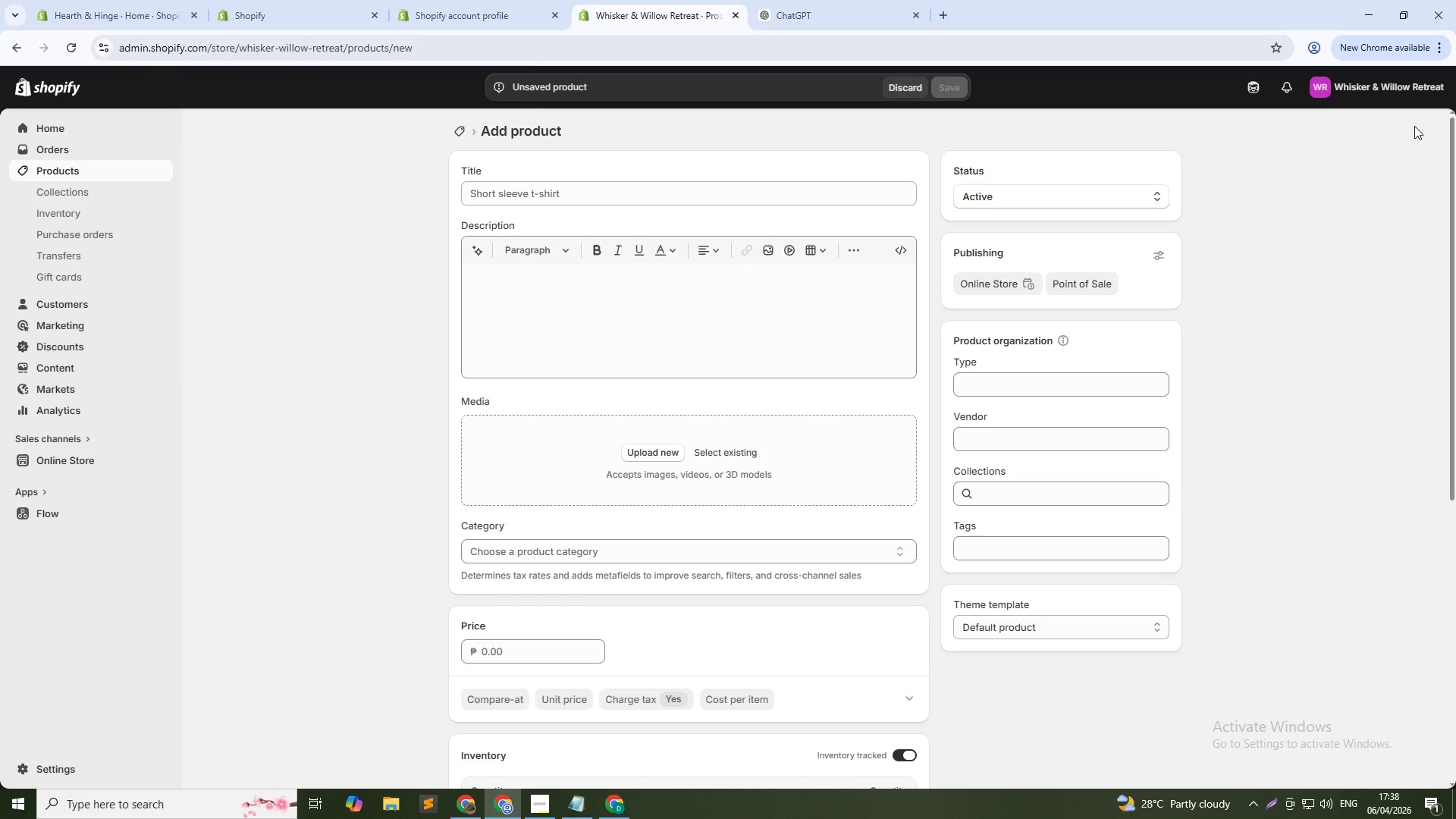 
wait(16.8)
 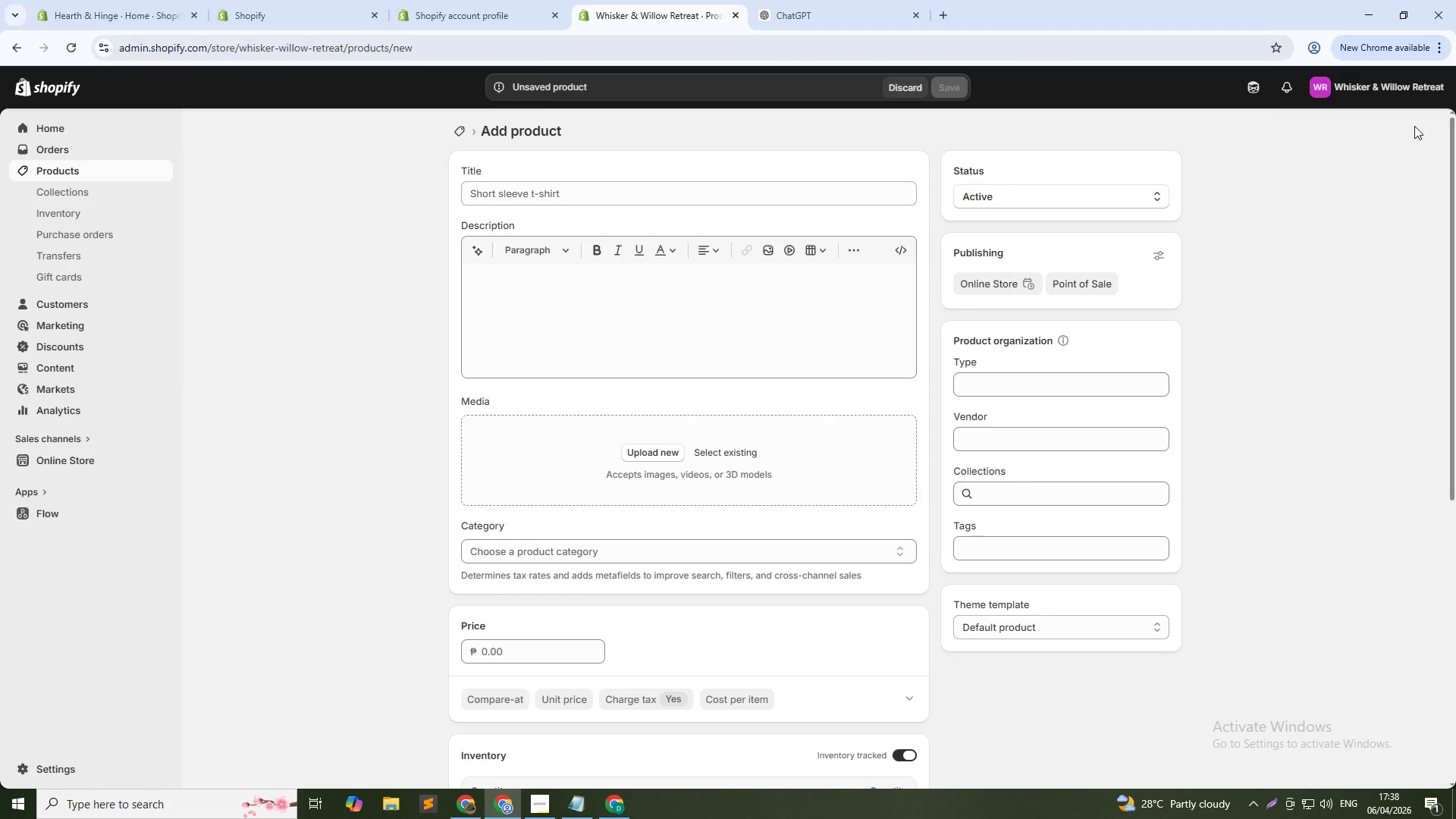 
left_click([631, 199])
 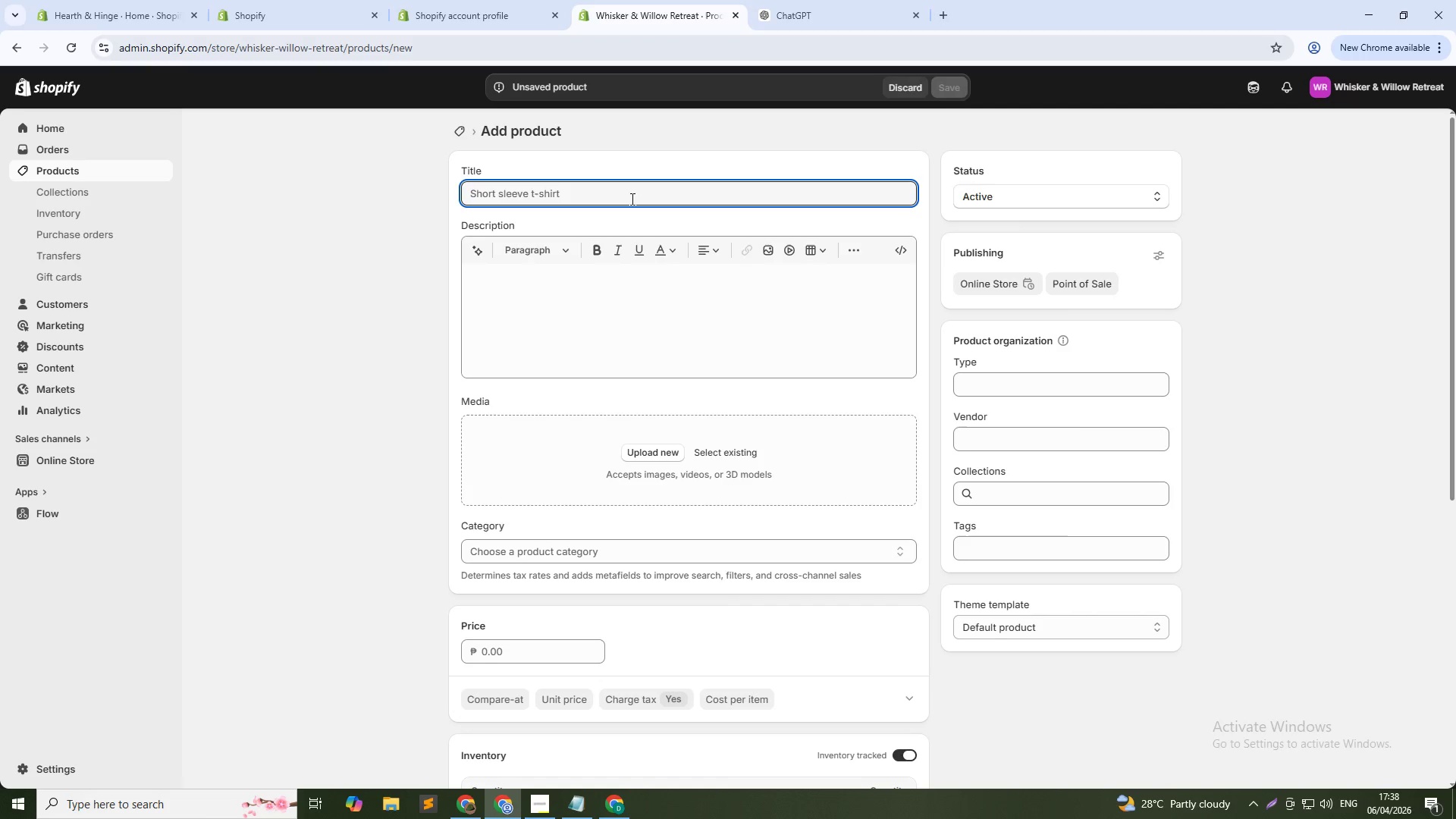 
type(Fresh )
key(Backspace)
type(-Frozen Raw Chicken Meals)
 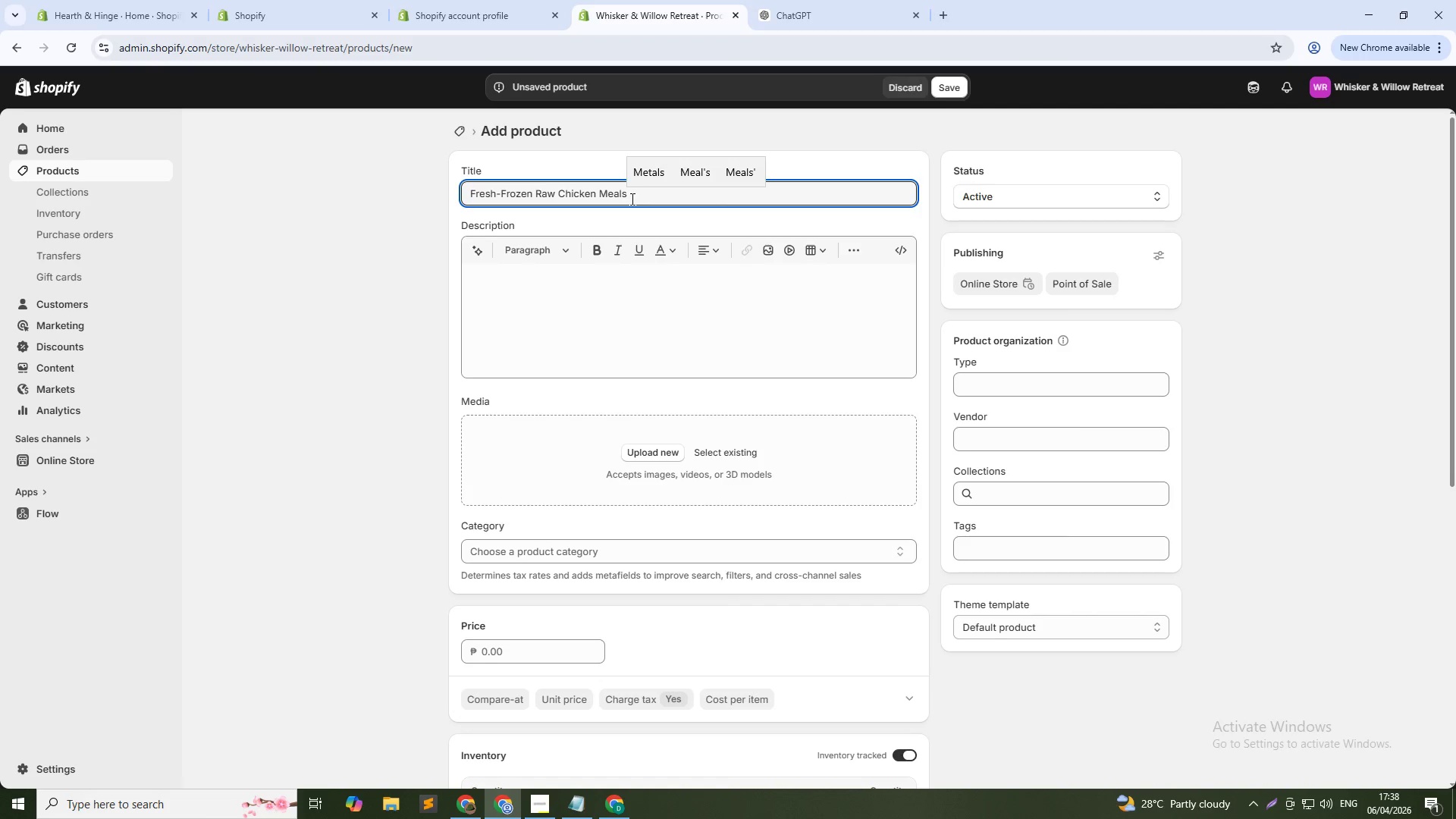 
left_click([606, 307])
 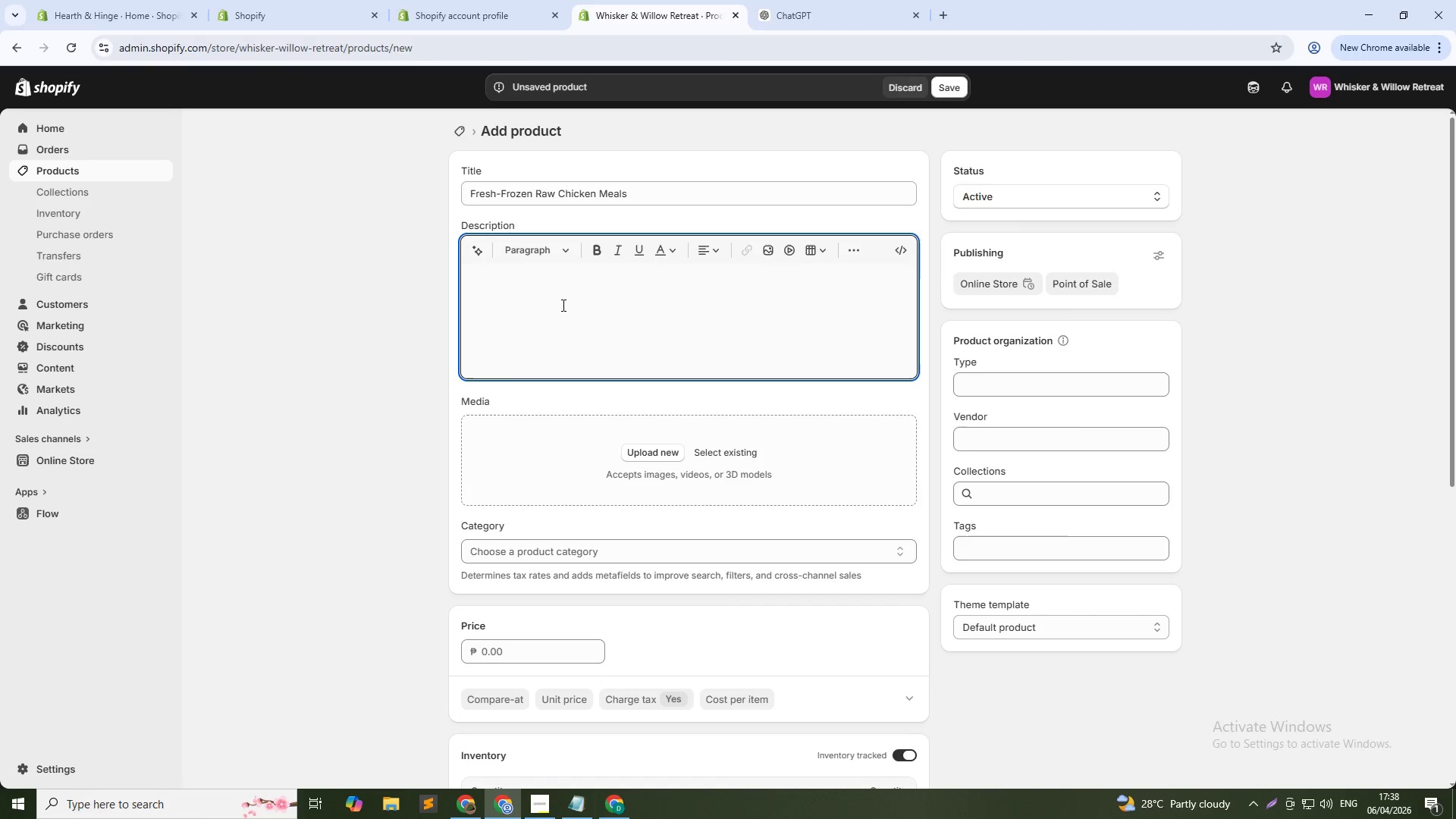 
type(Formulated for optimal nutrition and freshness, these raw chicken meals are crafted using human-grade poultry and immediately flash-frozen to lock in nutrients, )
key(Backspace)
key(Backspace)
type(. Each pack is portion-controlled and weighs approximately 1 kg, divided into easy-to-use servings for convenience. The cold-chain storage produ)
key(Backspace)
key(Backspace)
type(cess ensures consistent tempera)
 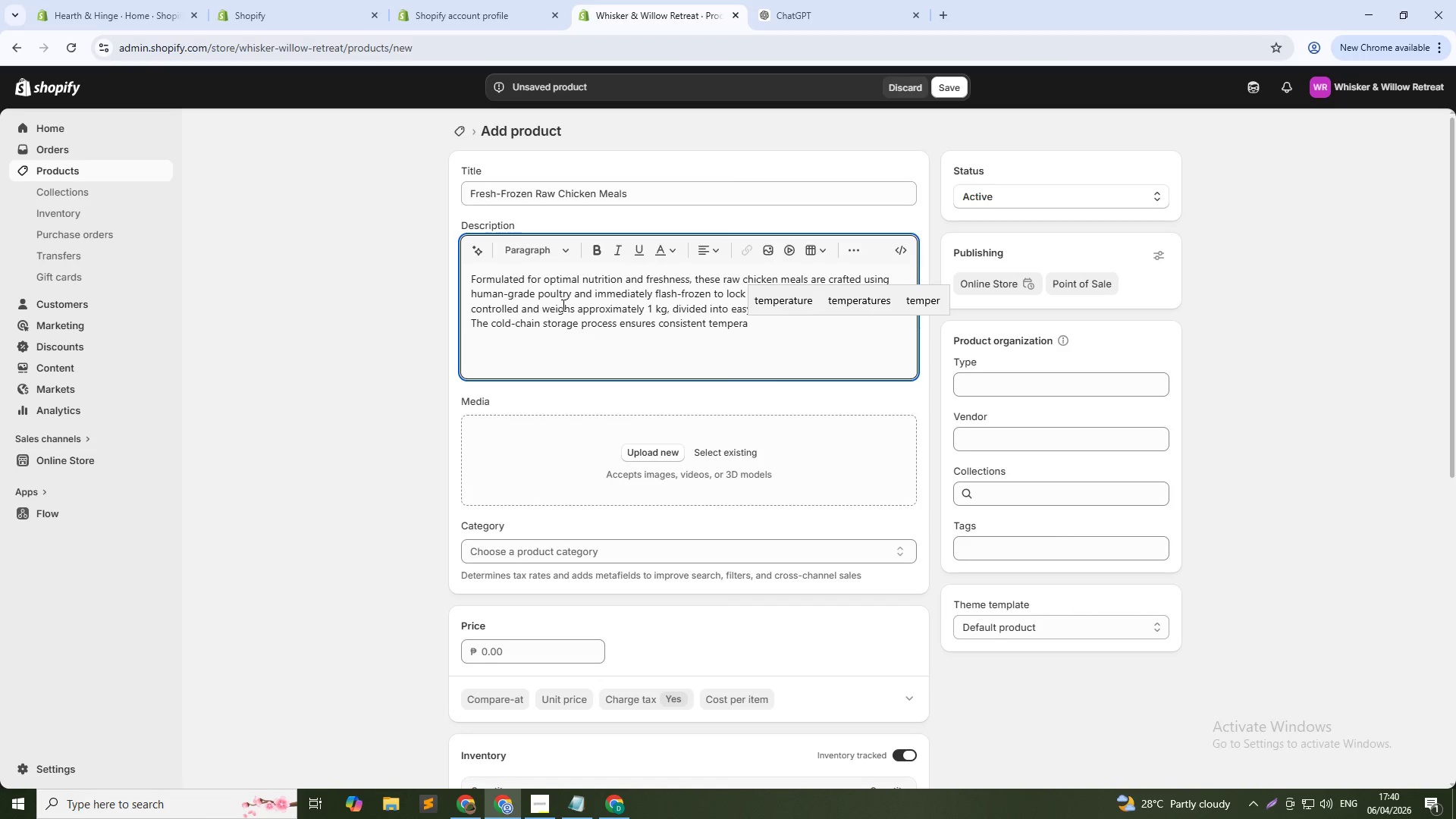 
key(Enter)
 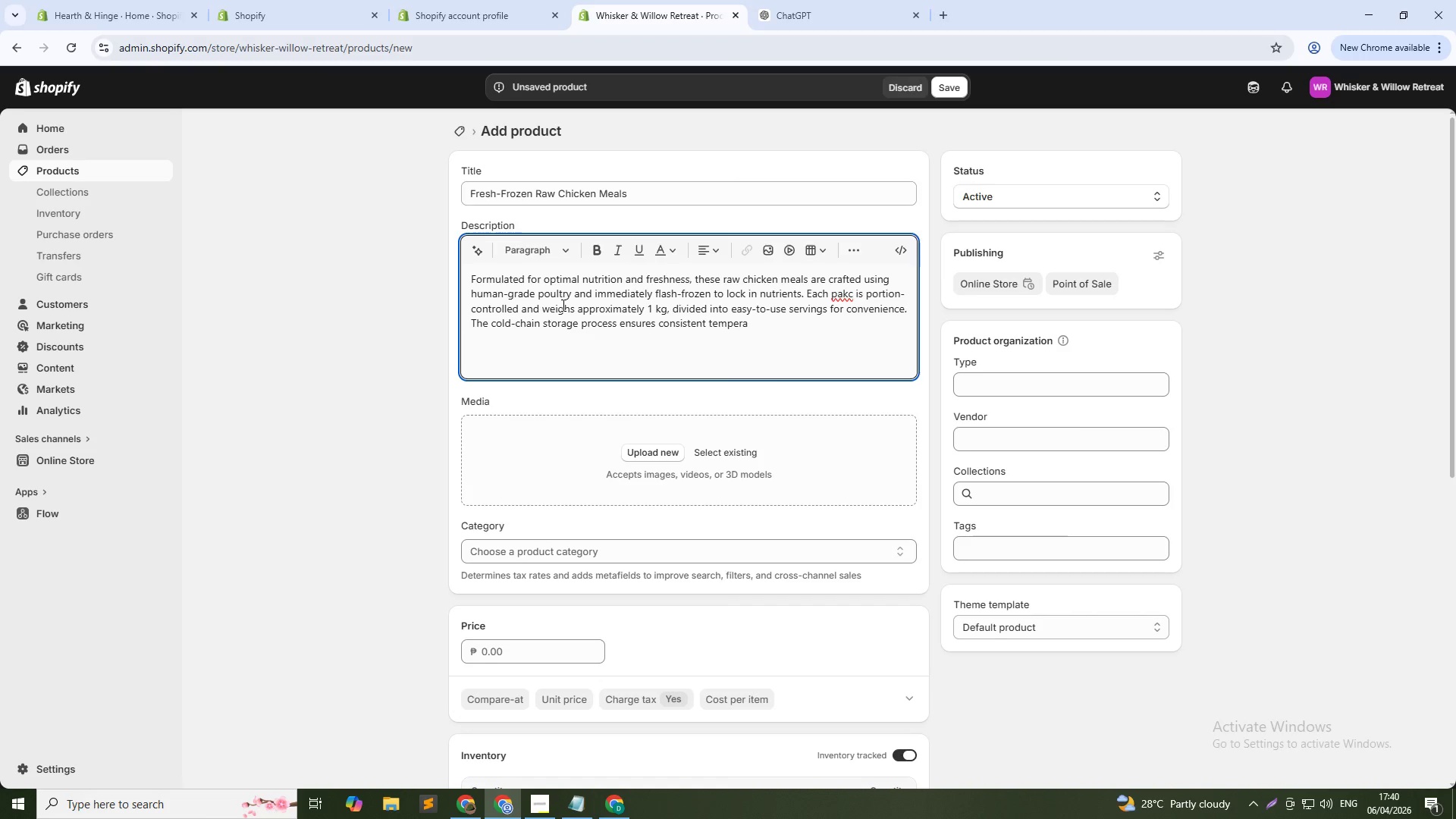 
key(Backspace)
type(ture maintenance from preparation to delivery.)
 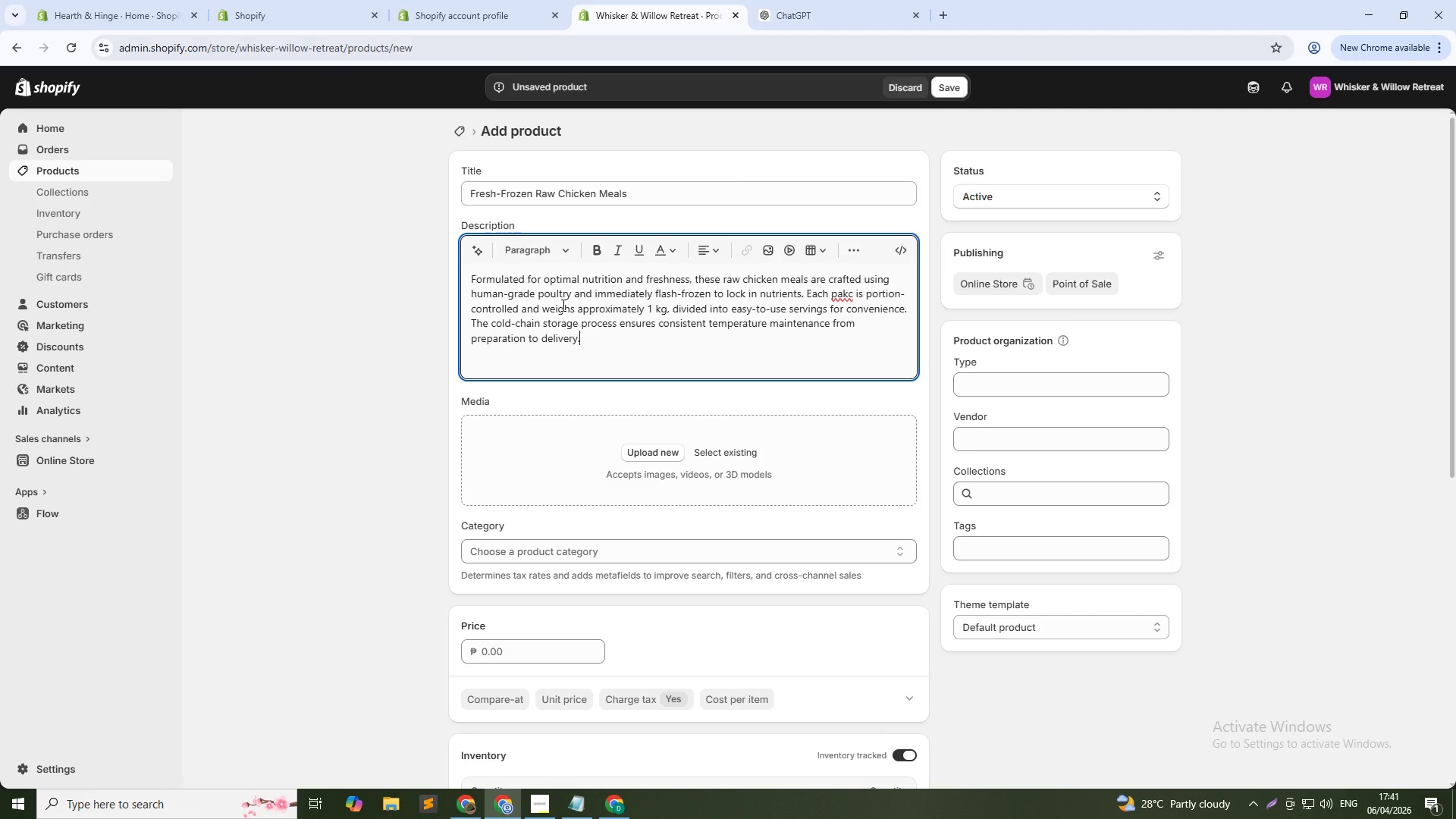 
key(Enter)
 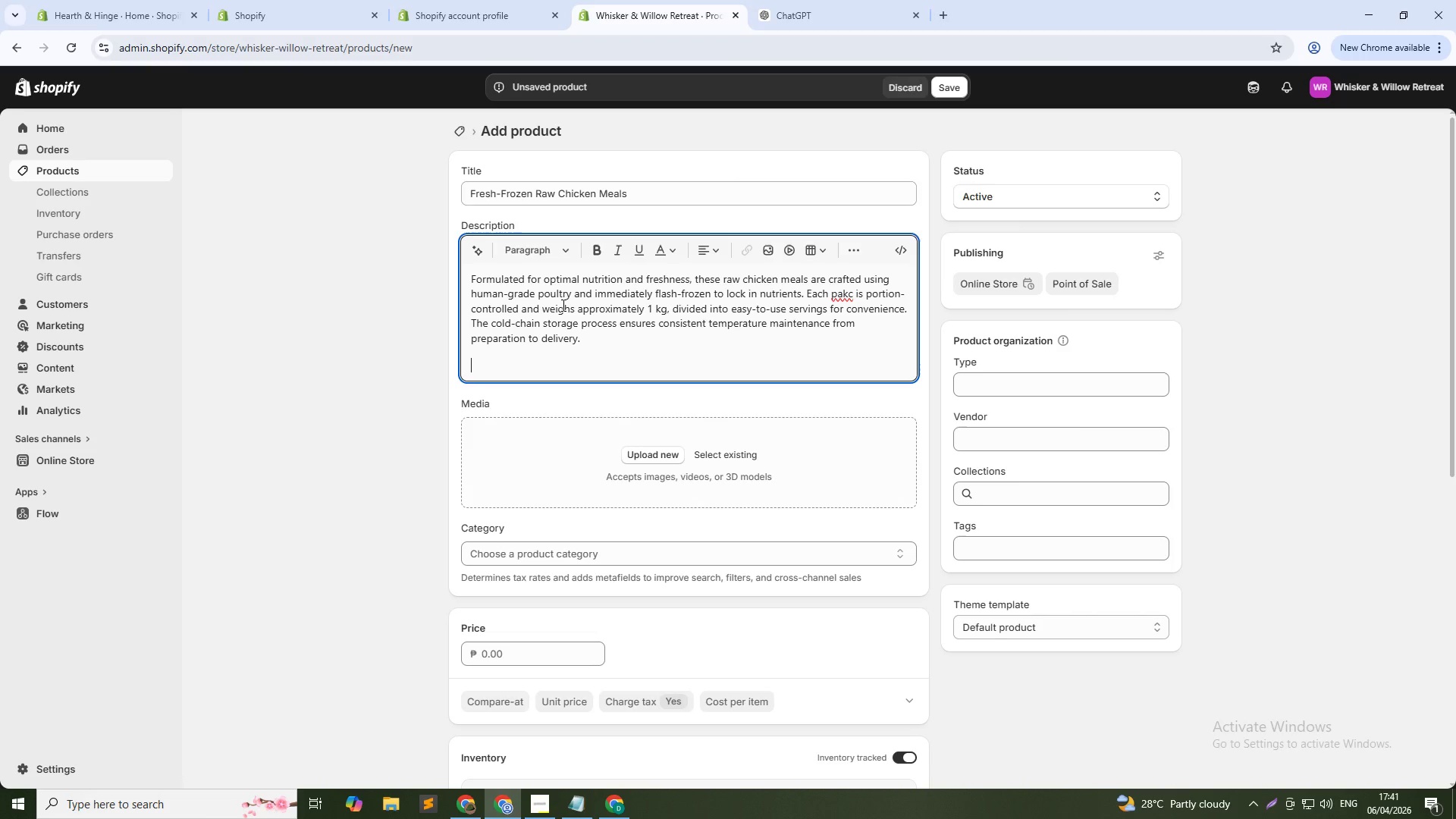 
type(The blend includes fie)
key(Backspace)
type(nely ground bone for natural calcium, organ meat for essential vitamins, and lean muscle protein to support enrgy)
 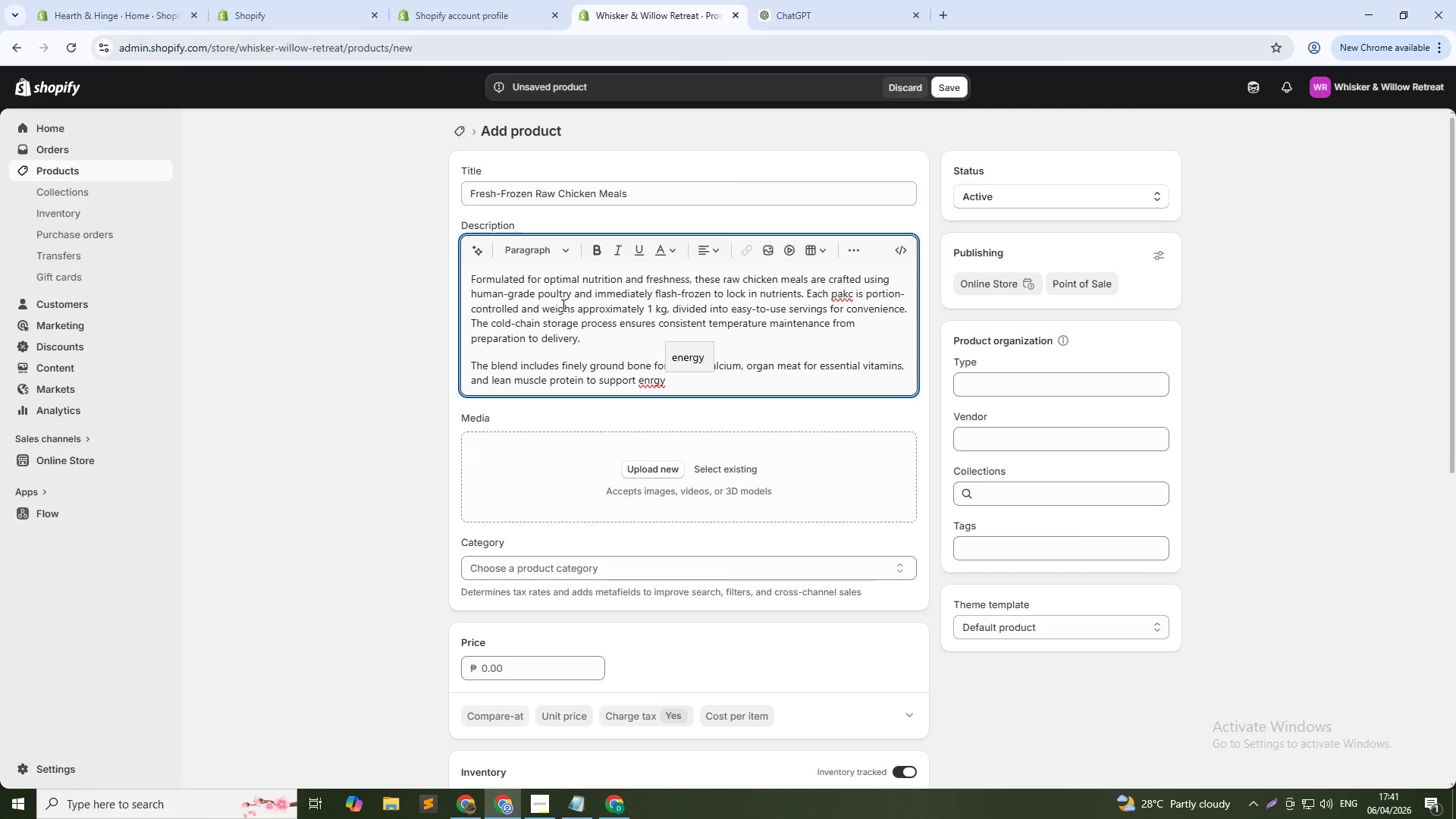 
key(ArrowLeft)
 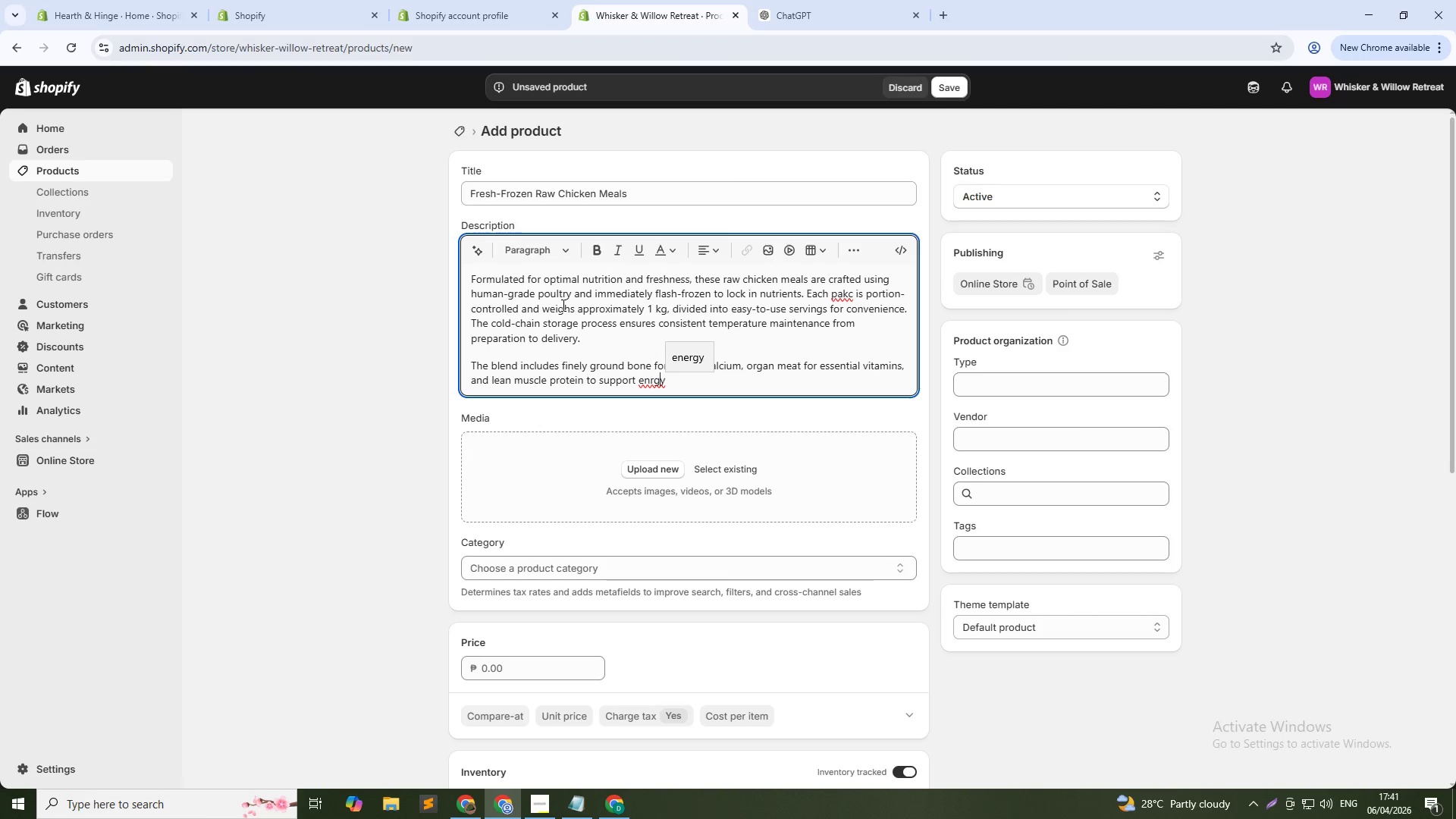 
key(ArrowLeft)
 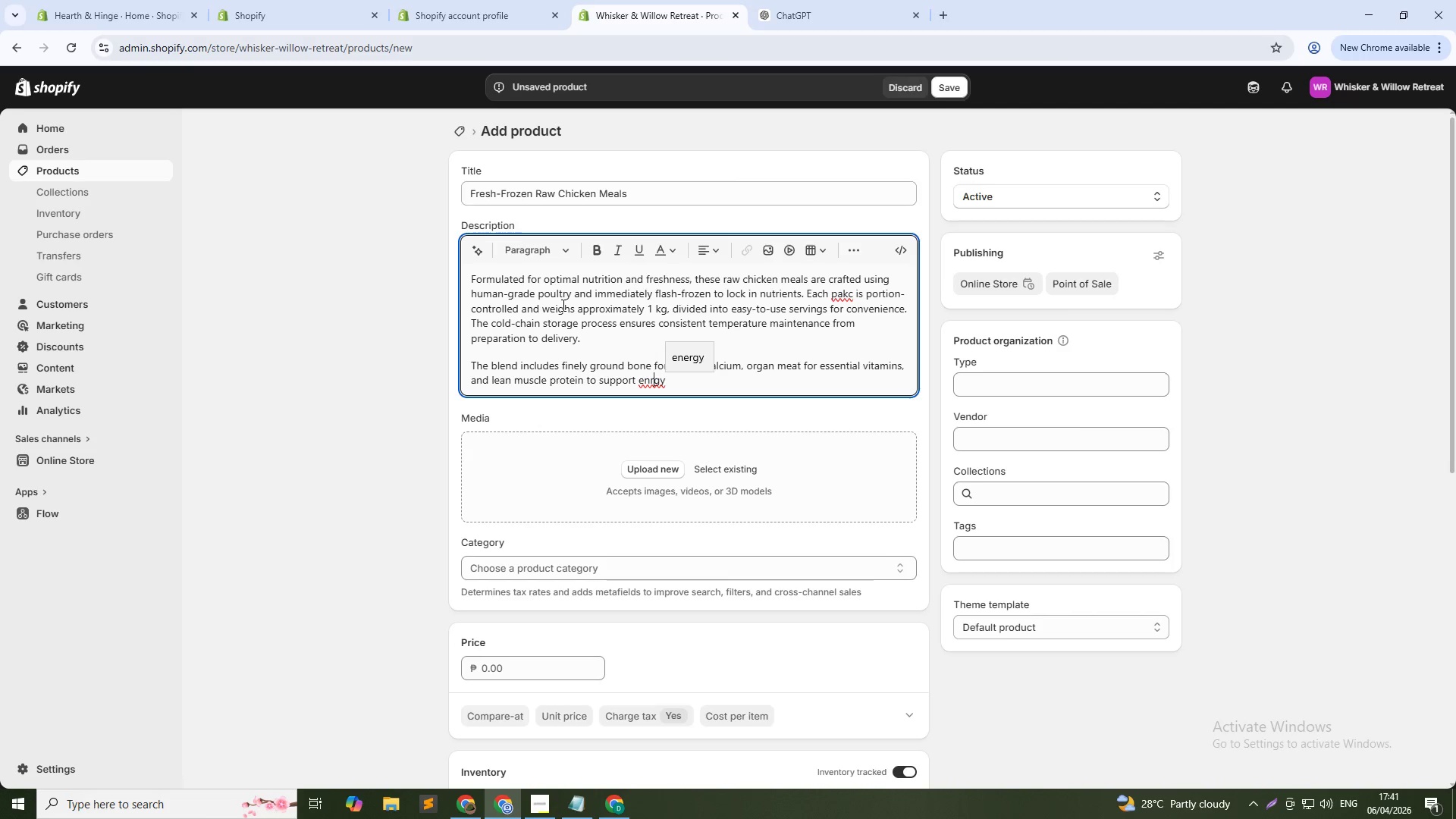 
key(ArrowLeft)
 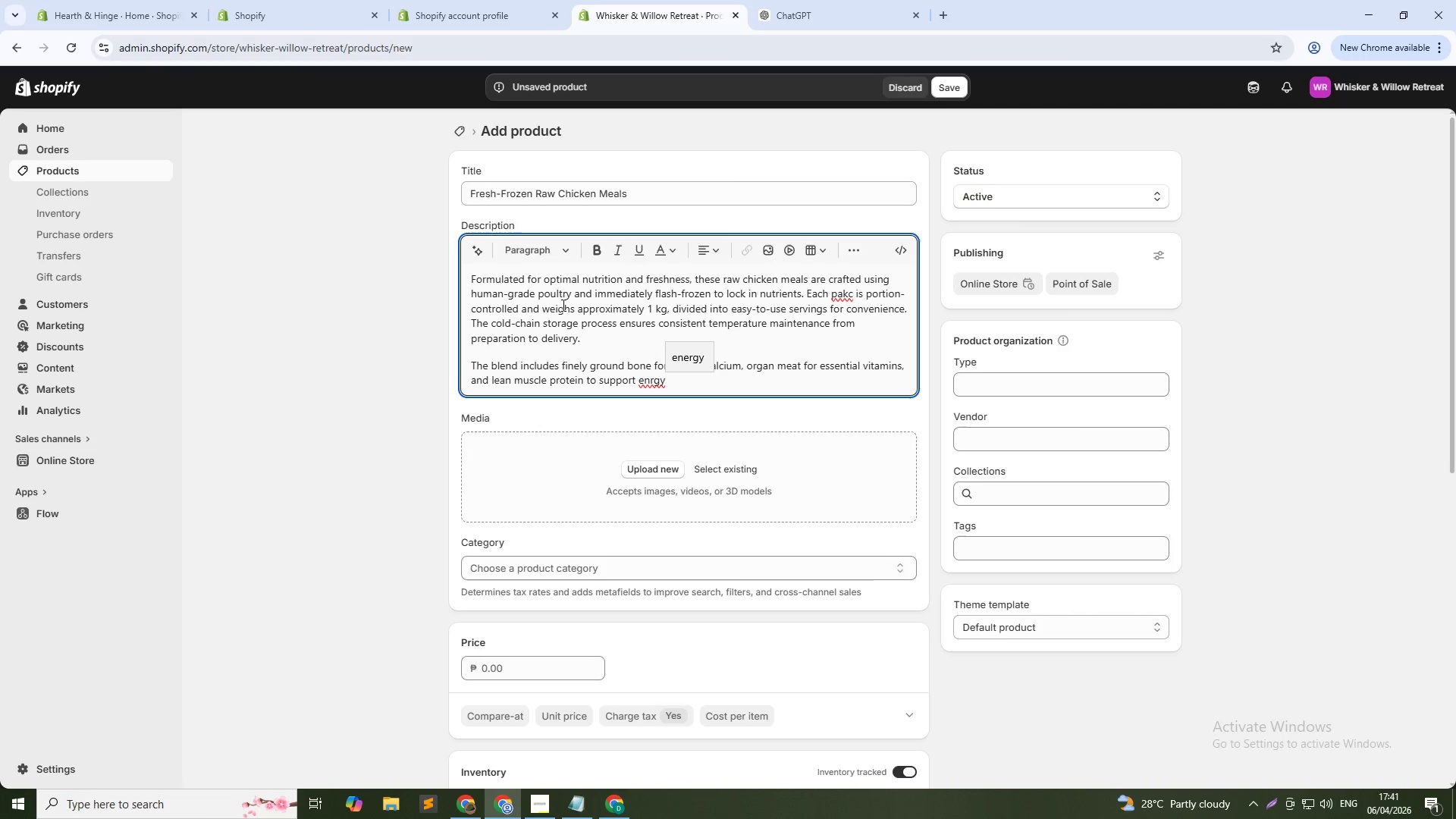 
key(E)
 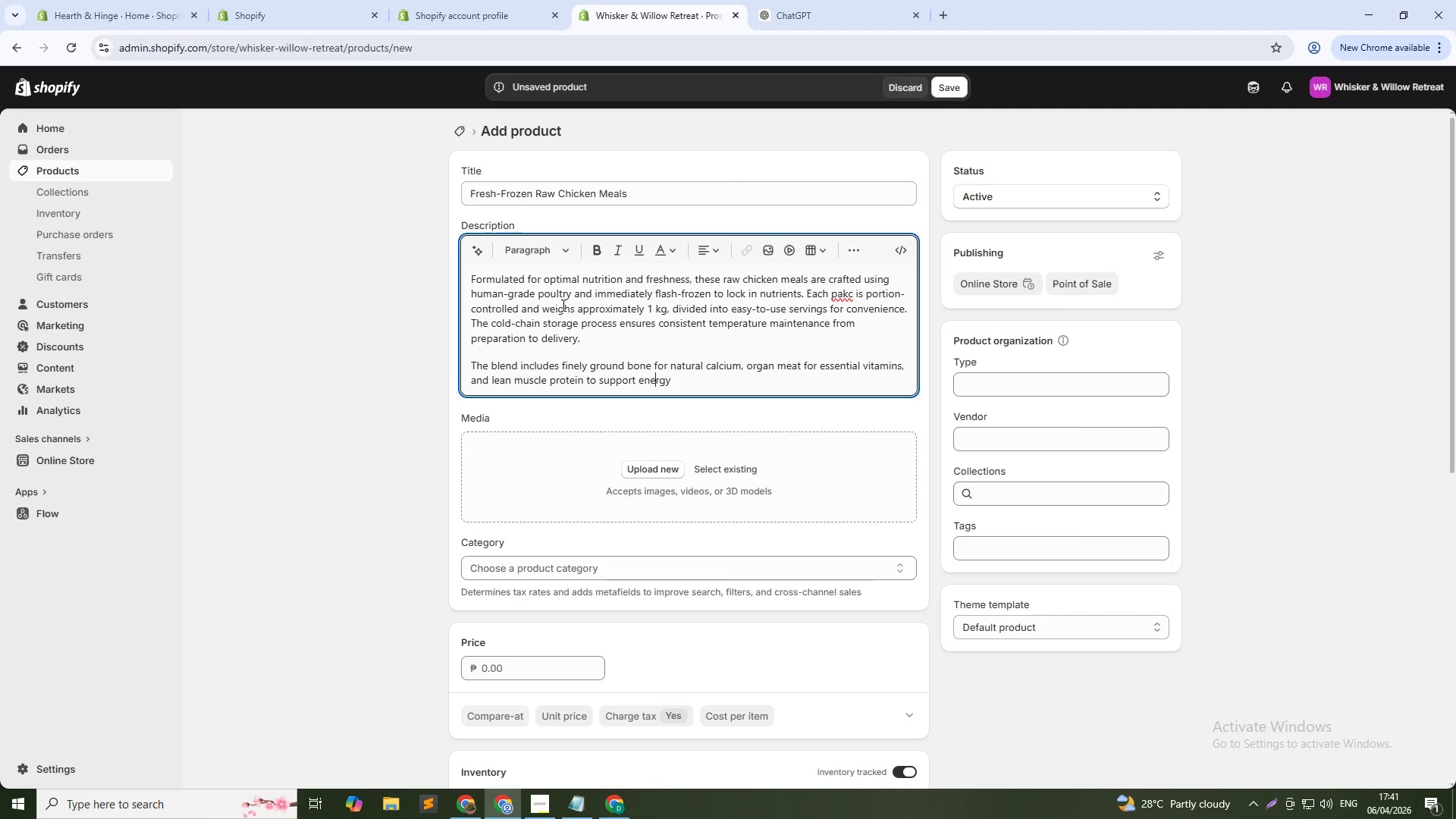 
key(ArrowRight)
 